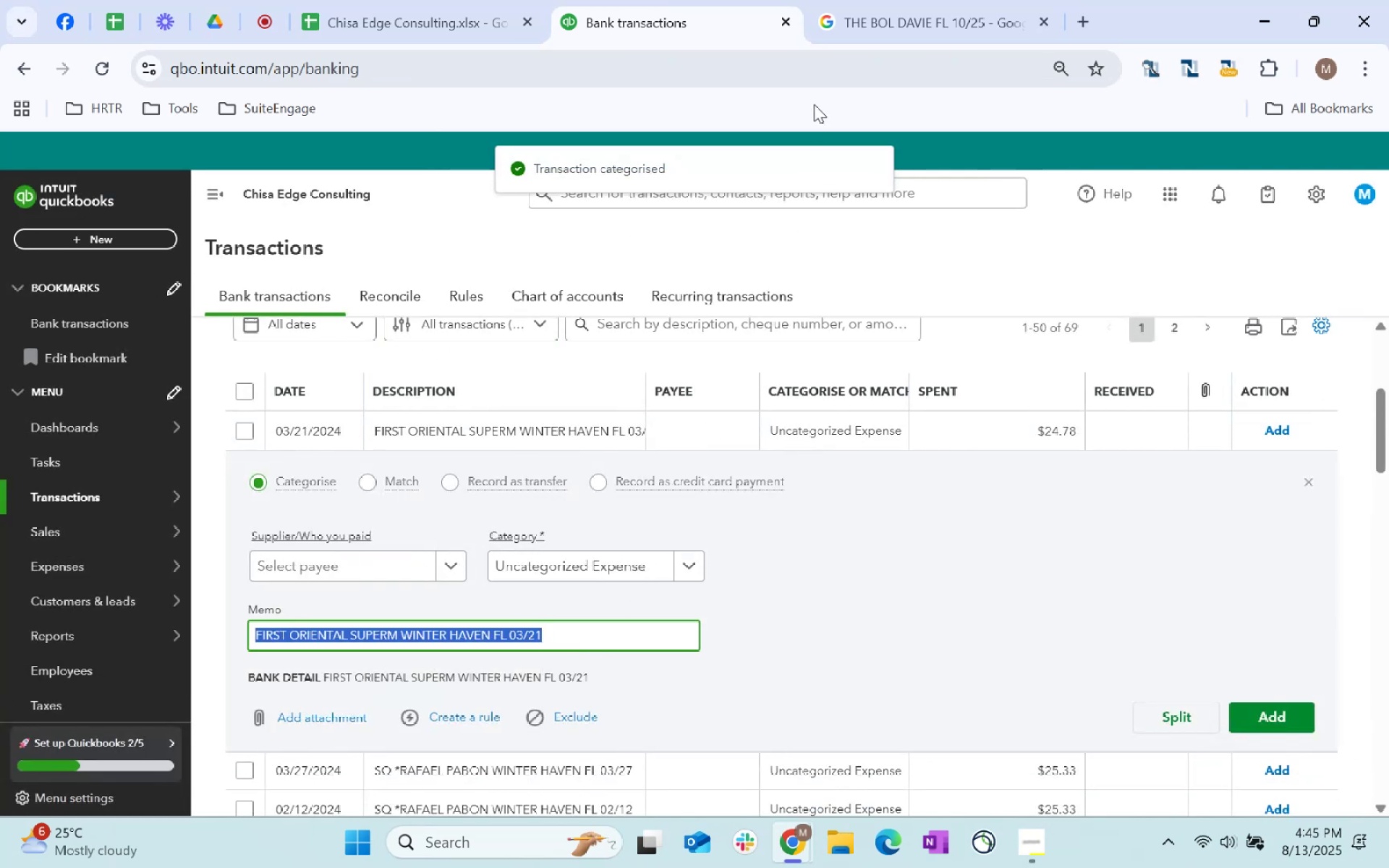 
key(Control+C)
 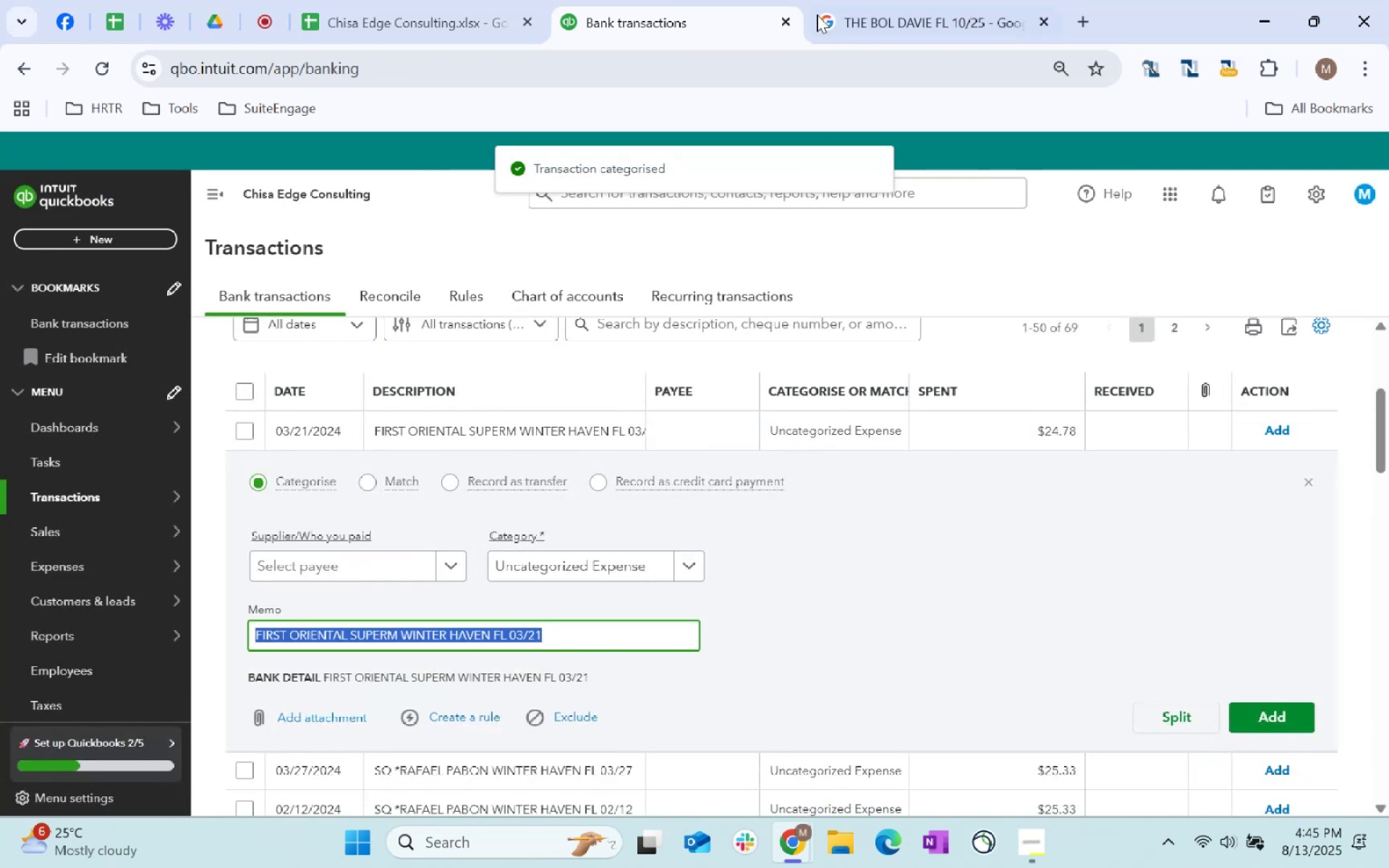 
key(Control+C)
 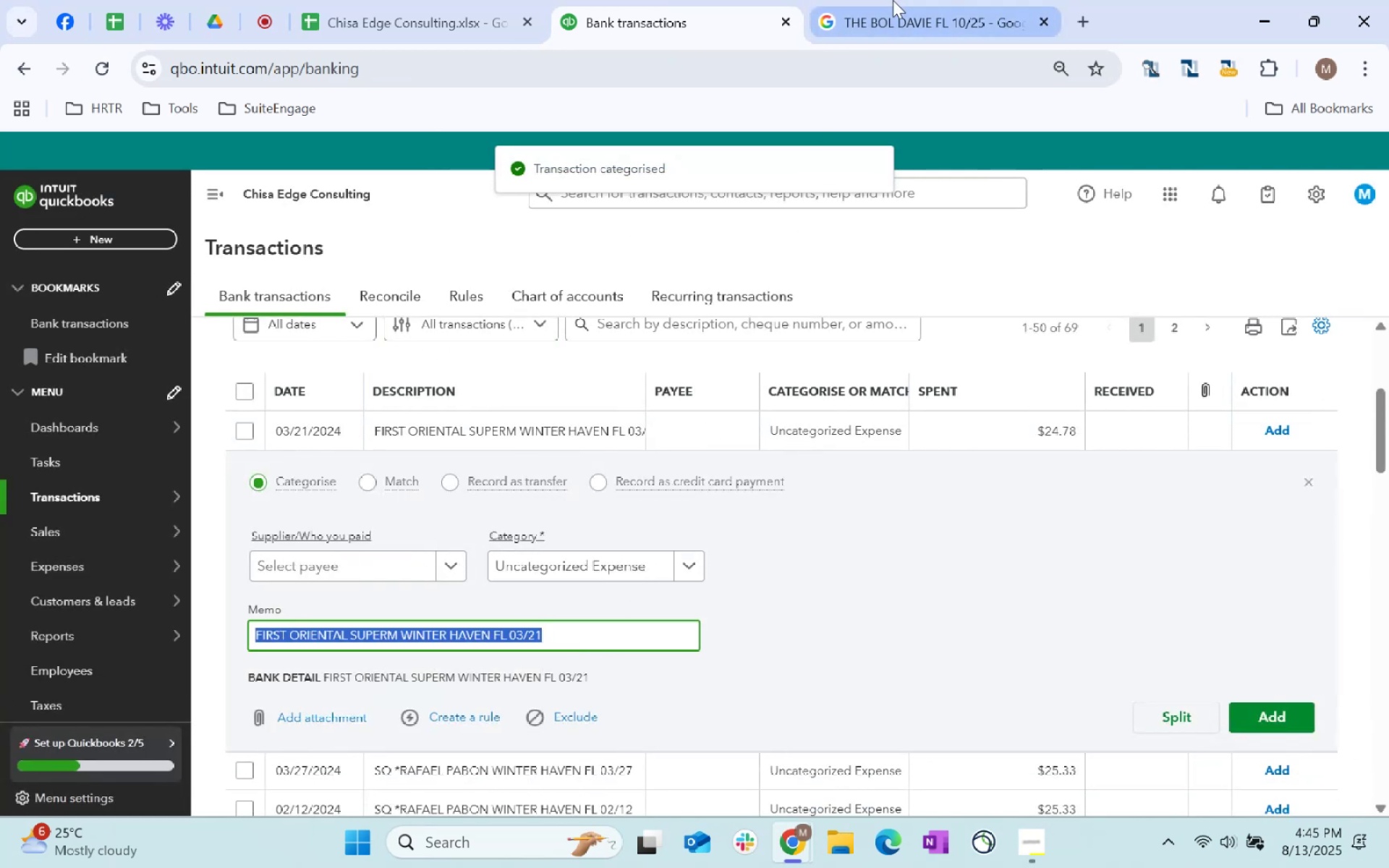 
left_click([896, 0])
 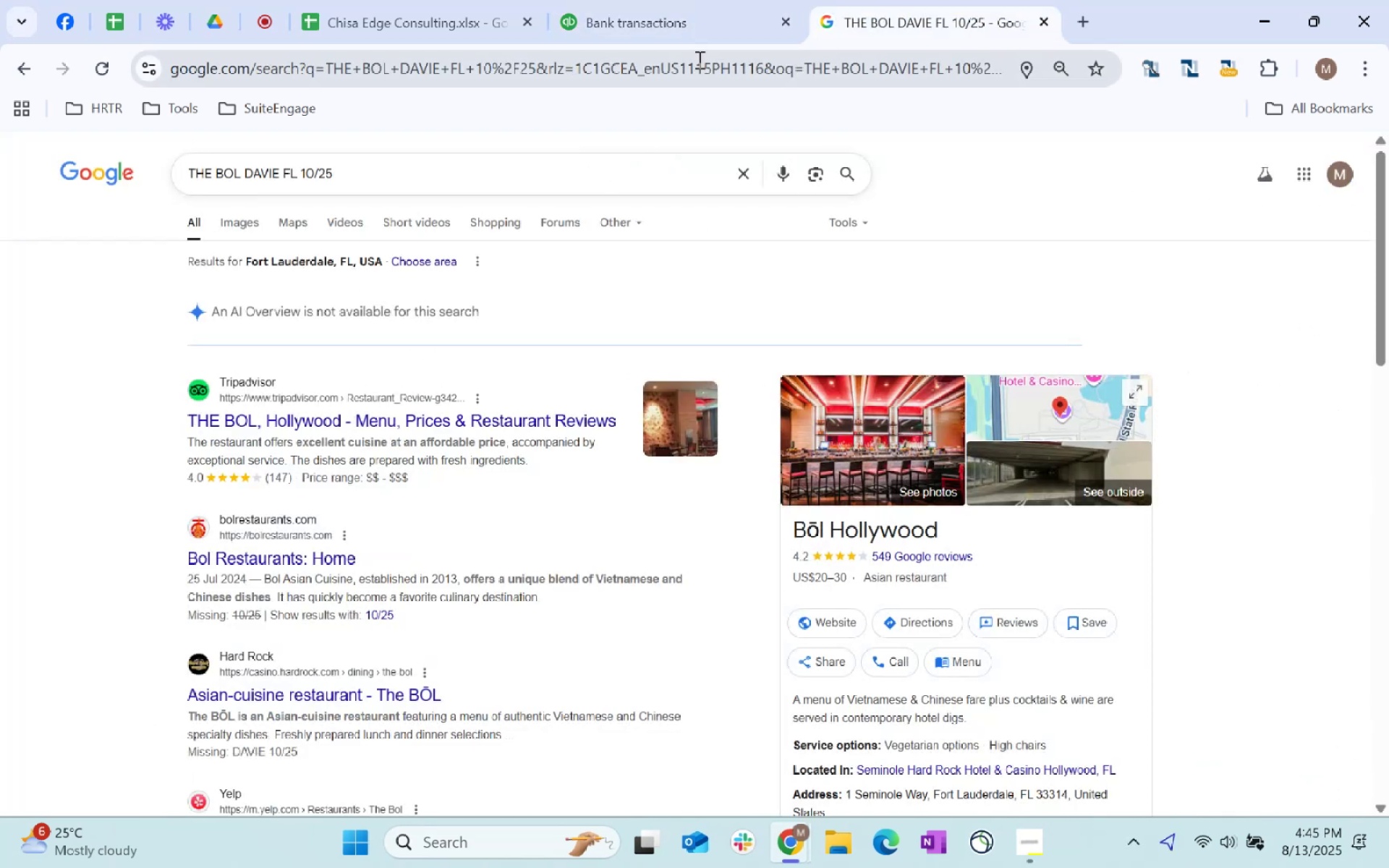 
key(Control+ControlLeft)
 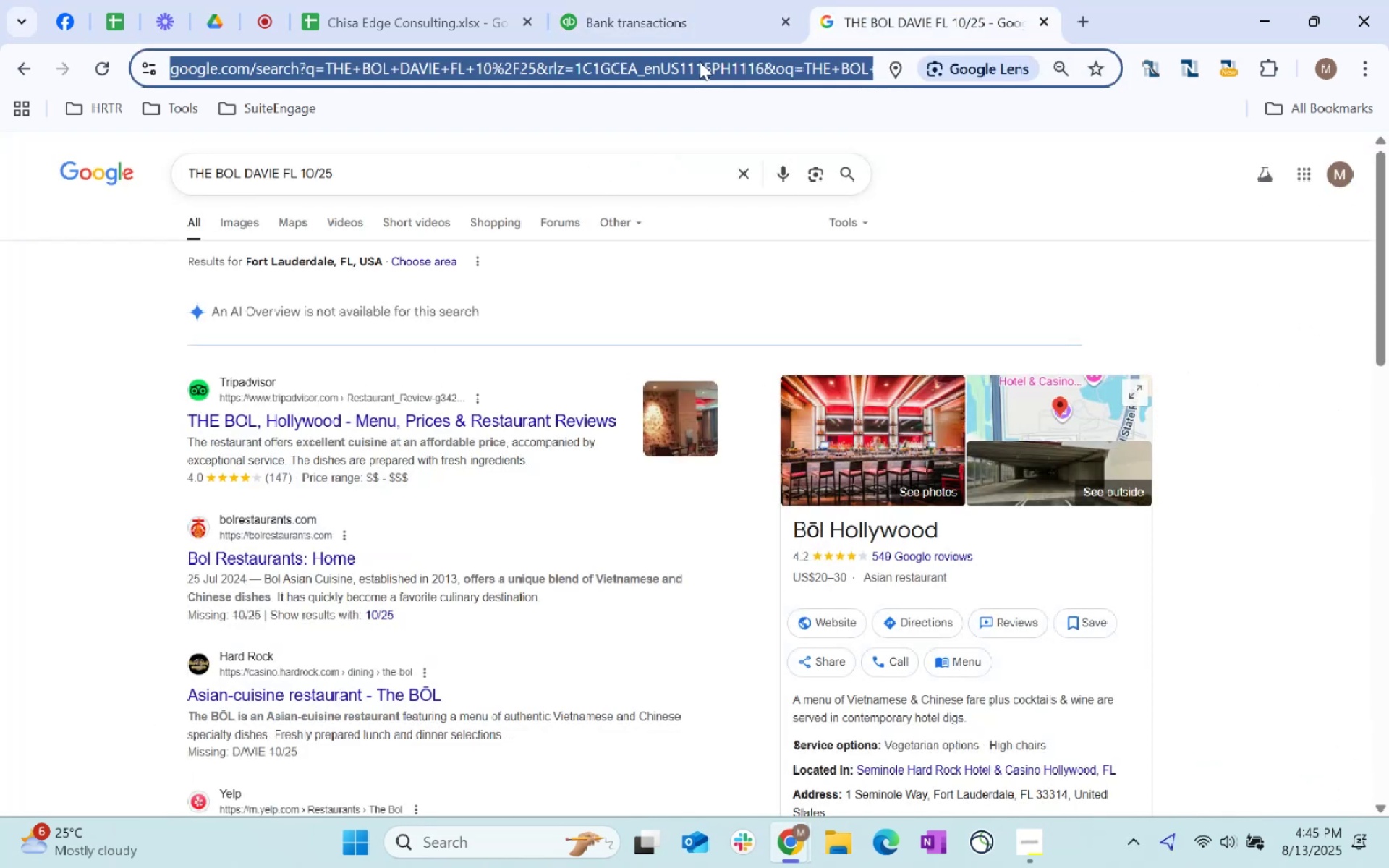 
key(Control+V)
 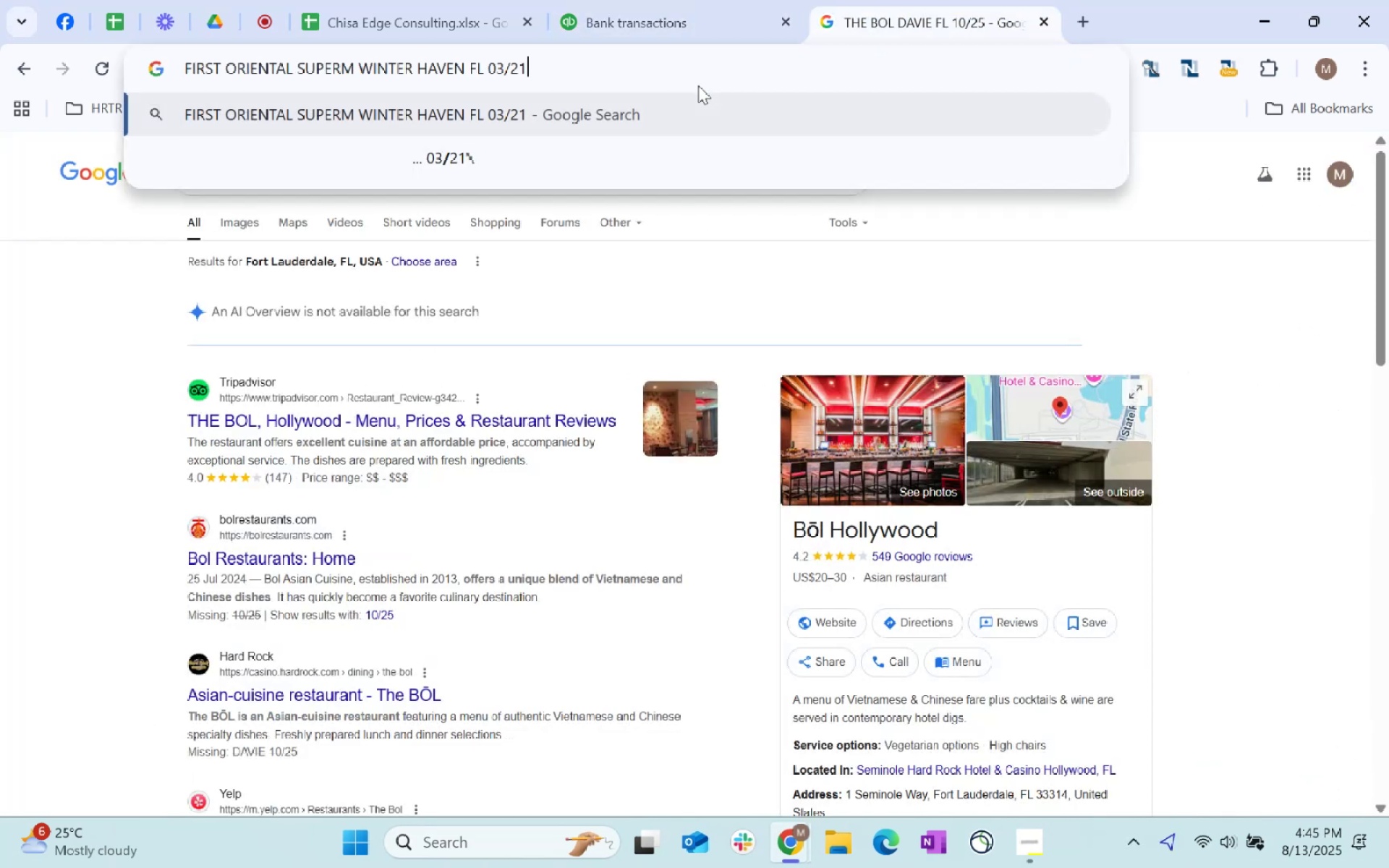 
key(Enter)
 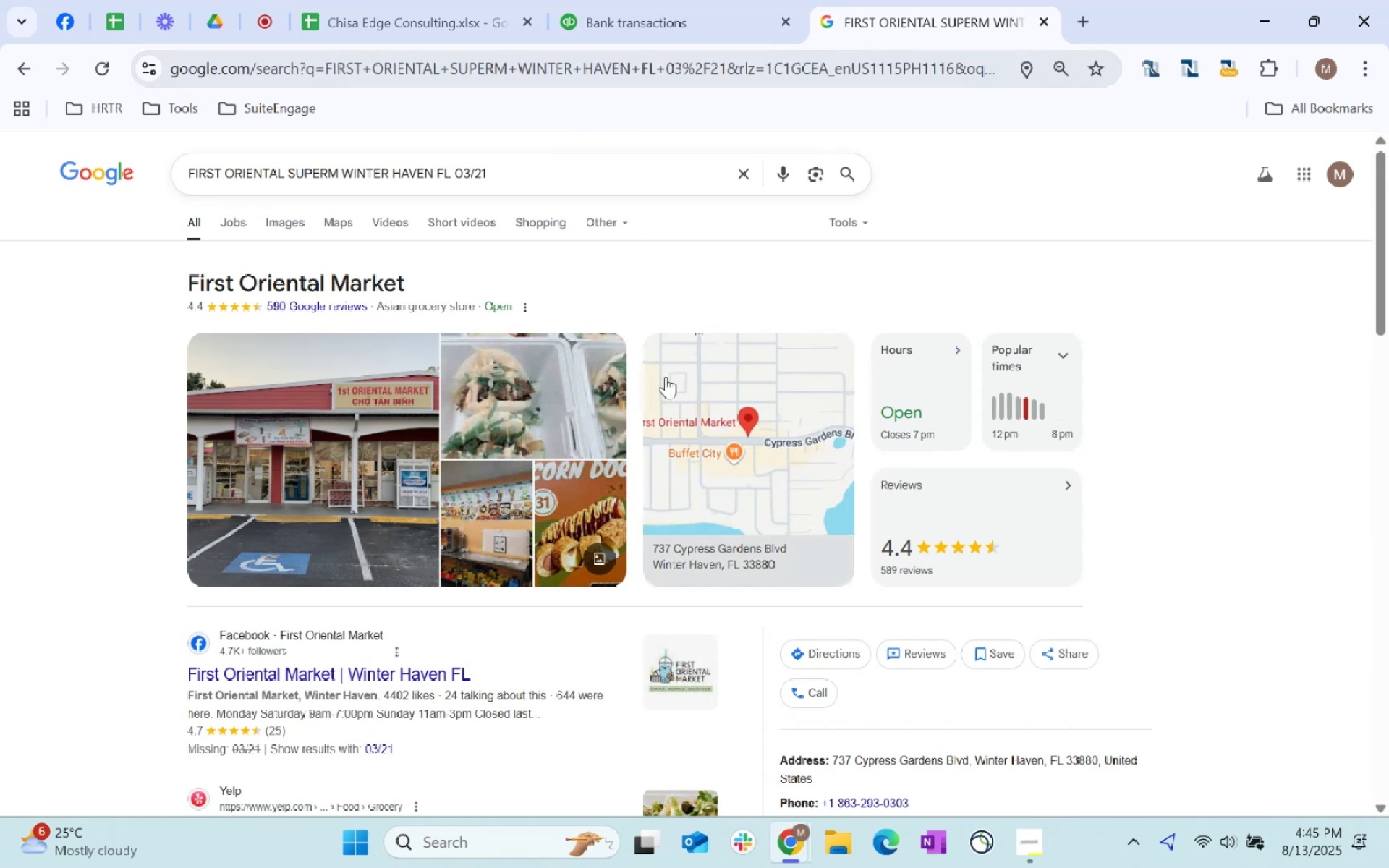 
left_click([681, 0])
 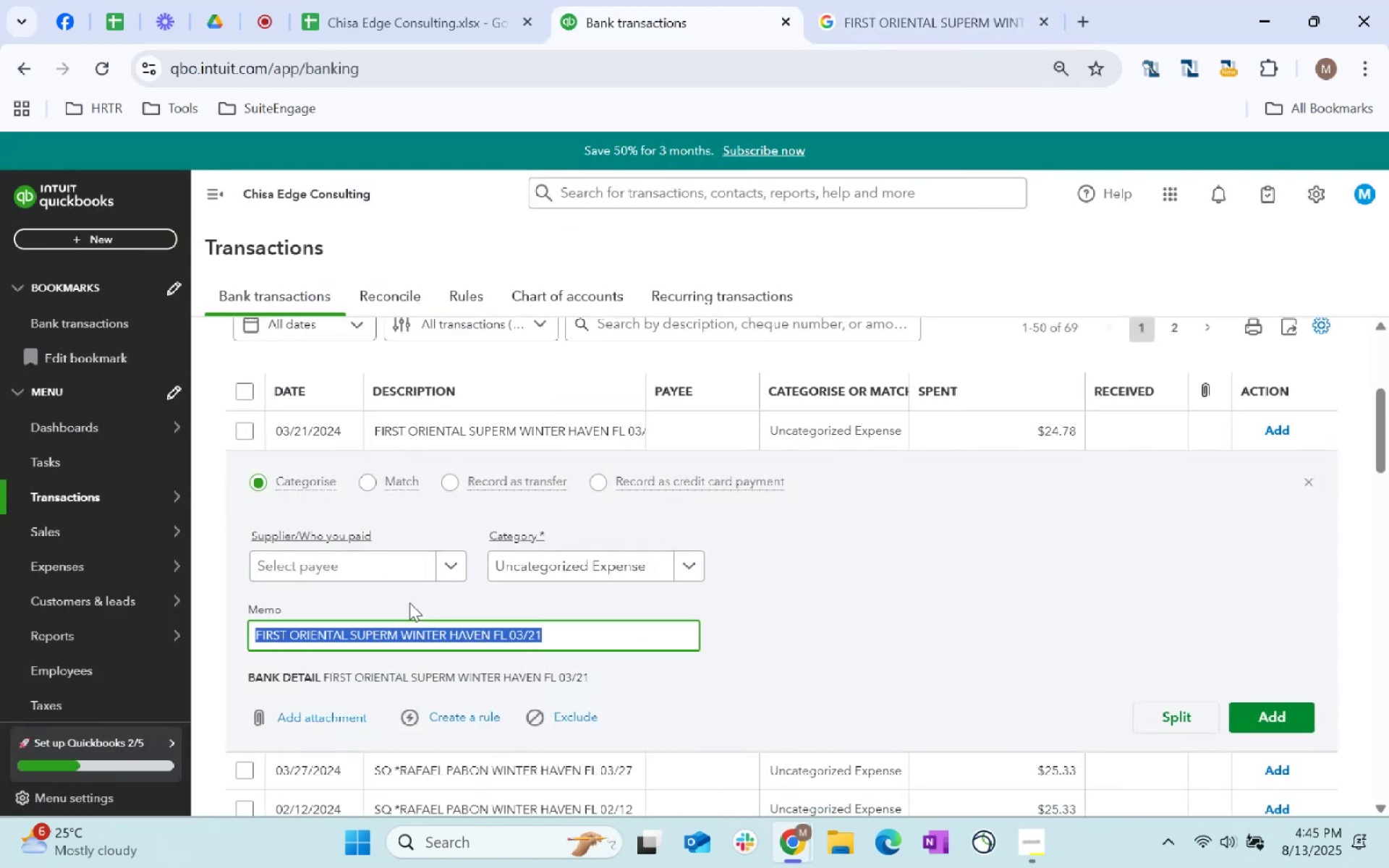 
left_click([373, 577])
 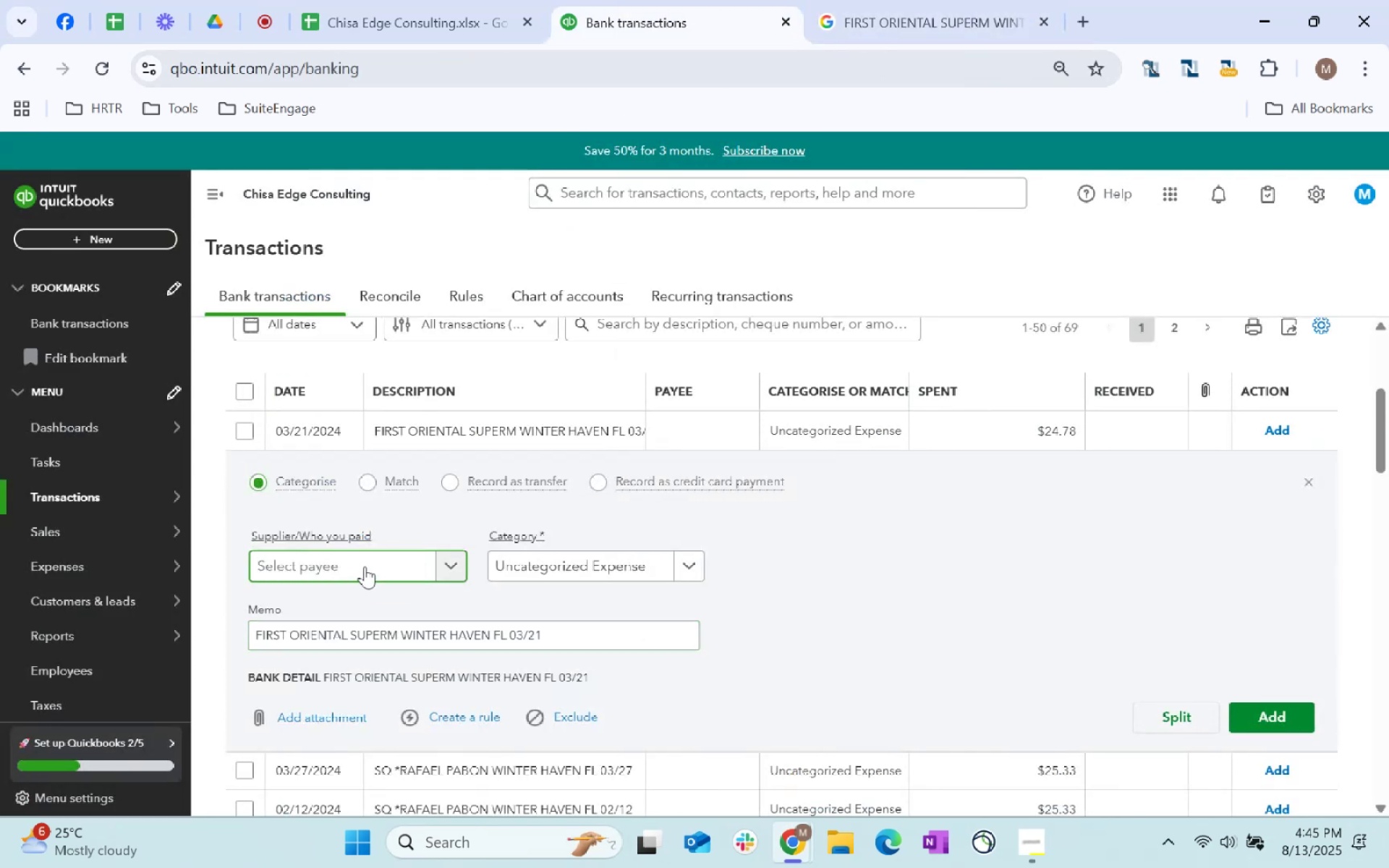 
double_click([365, 566])
 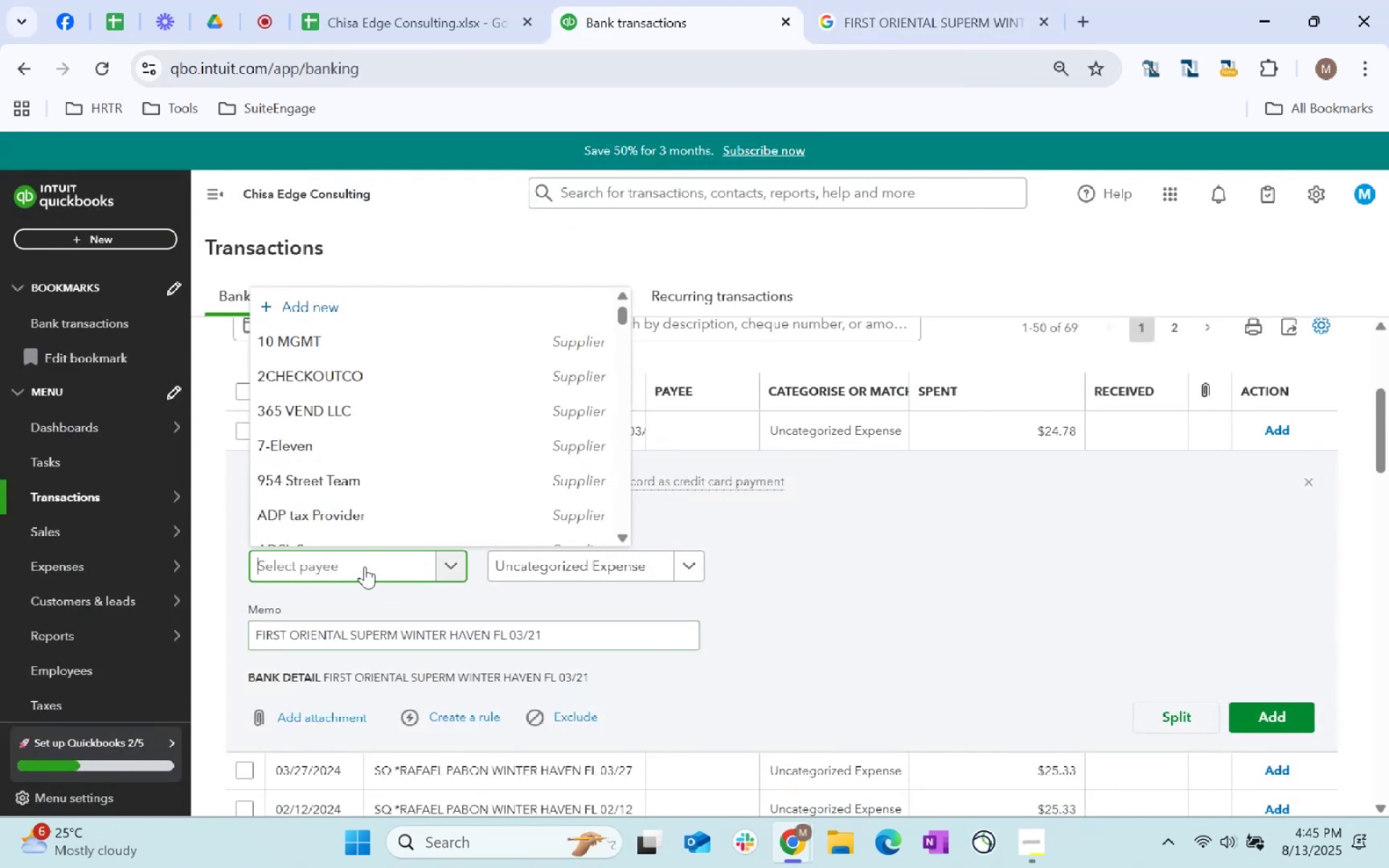 
type(res)
 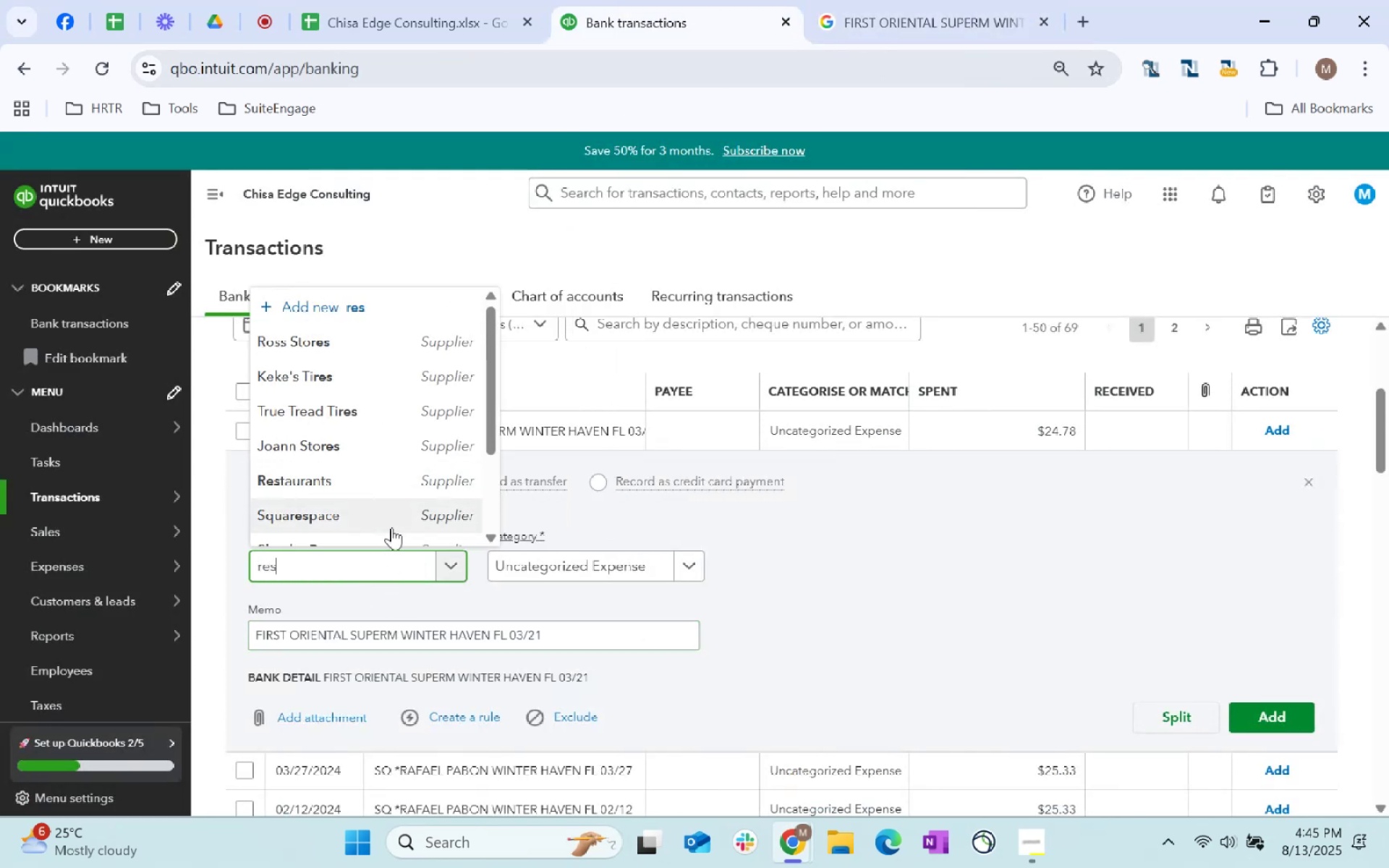 
type(tau)
key(Tab)
type(staff)
key(Tab)
 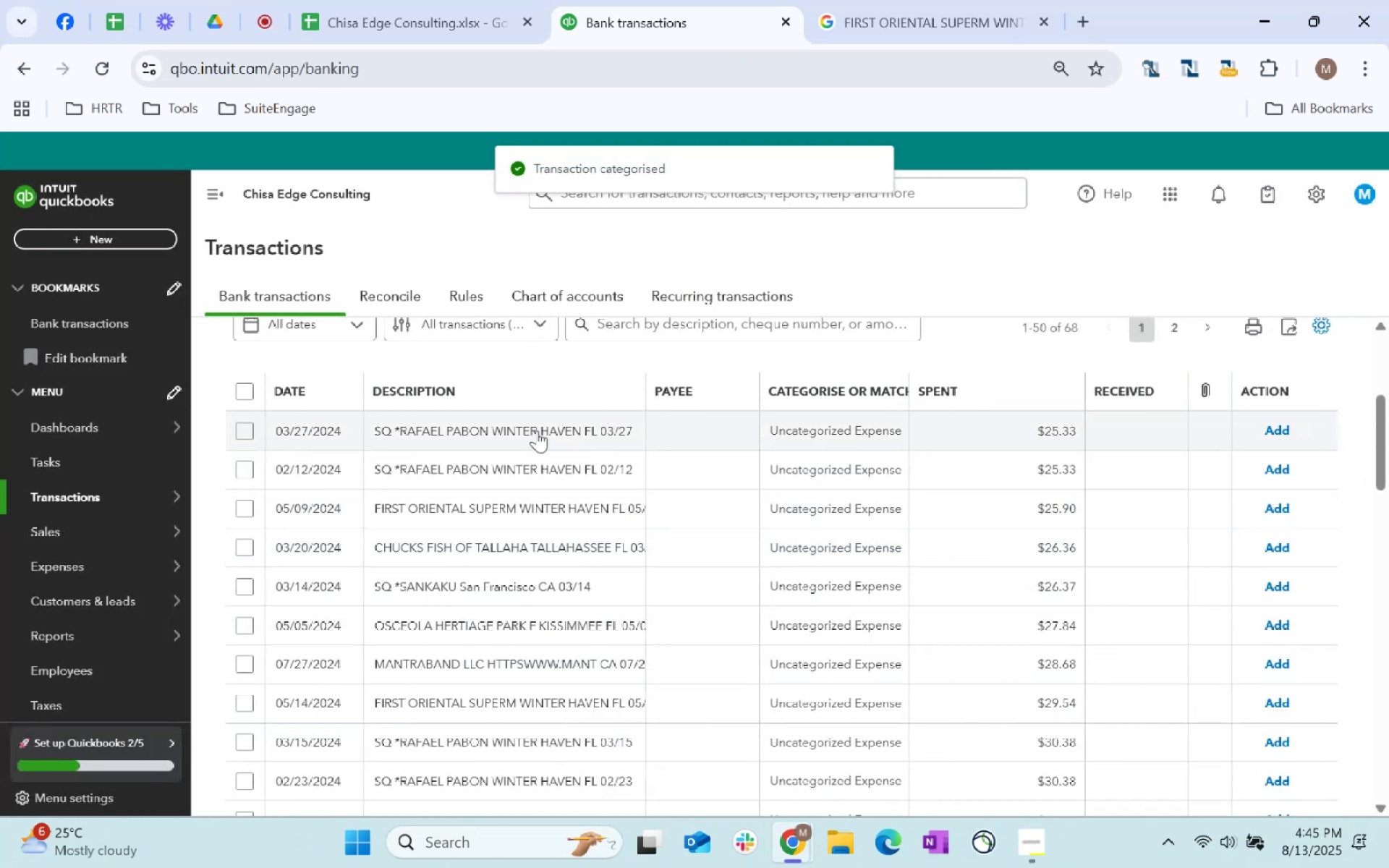 
left_click([537, 430])
 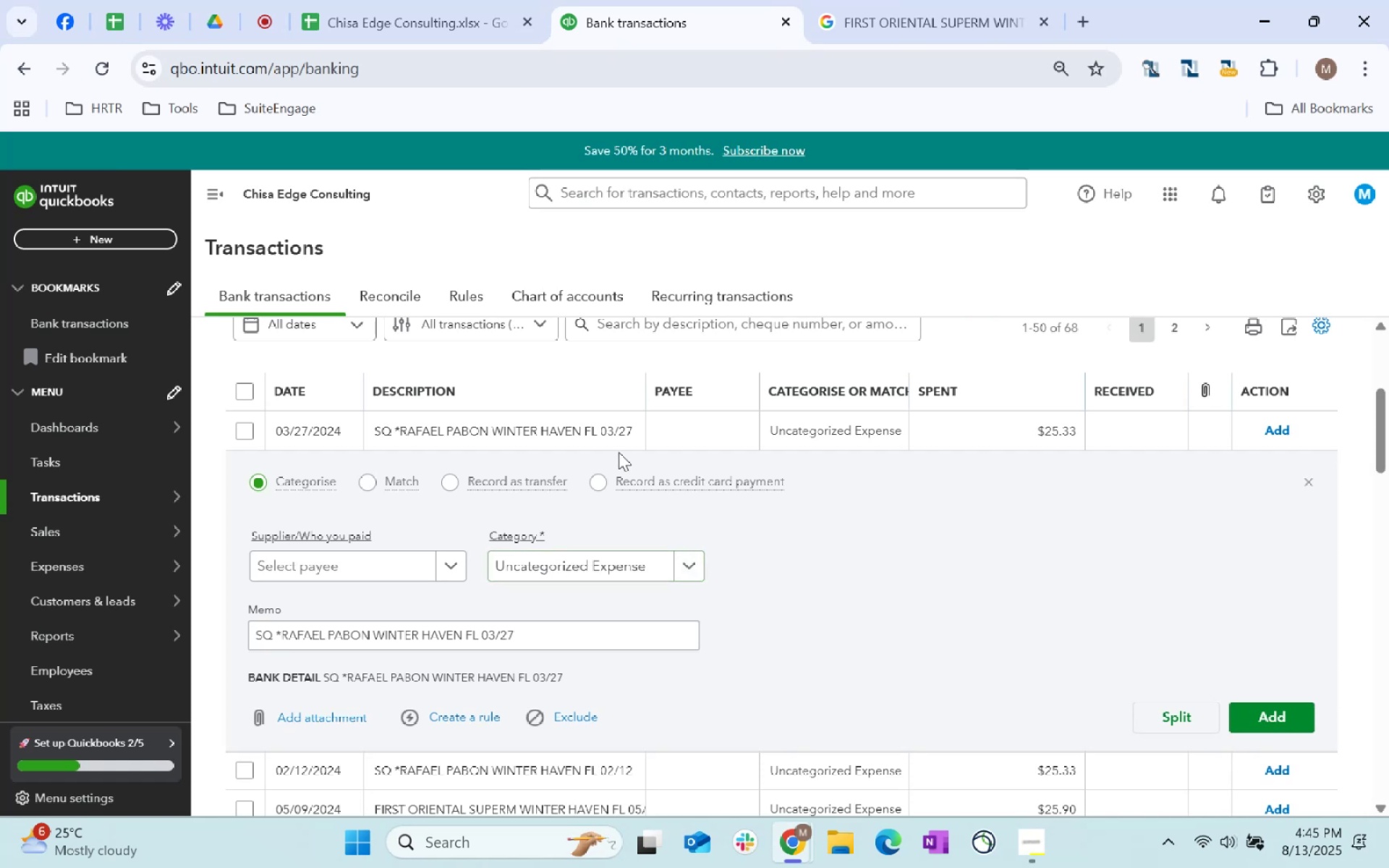 
left_click_drag(start_coordinate=[551, 631], to_coordinate=[0, 631])
 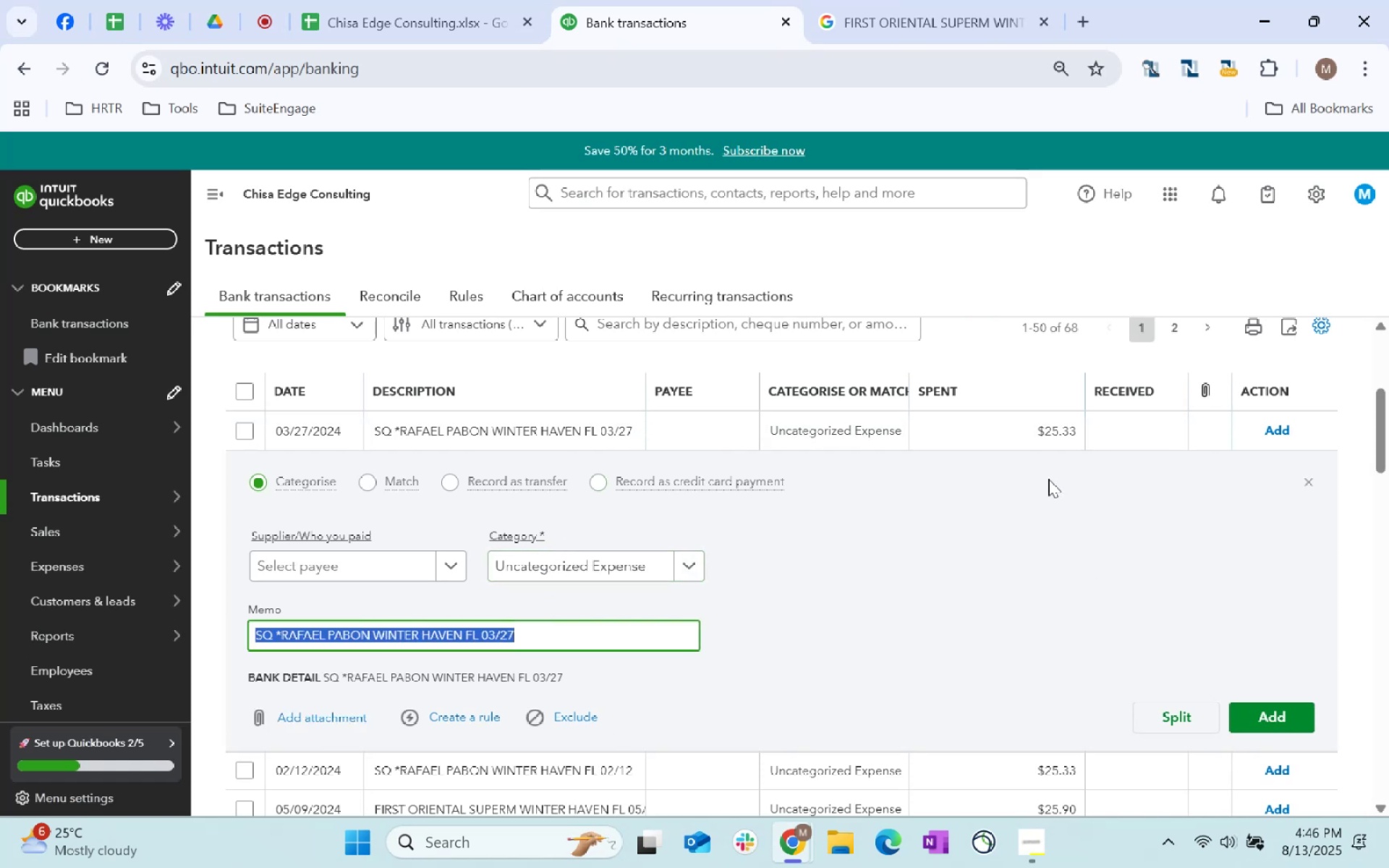 
key(Control+C)
 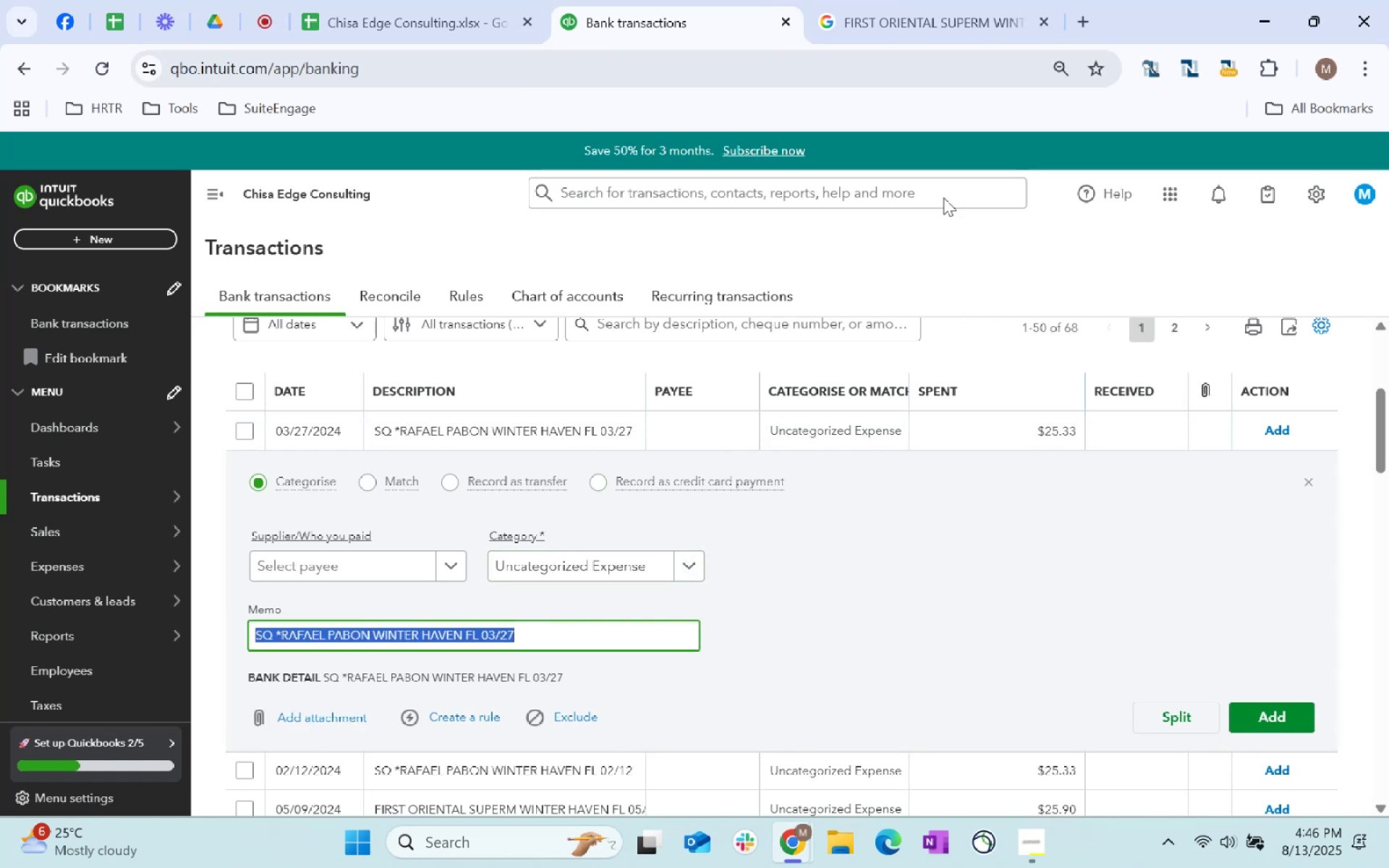 
key(Control+C)
 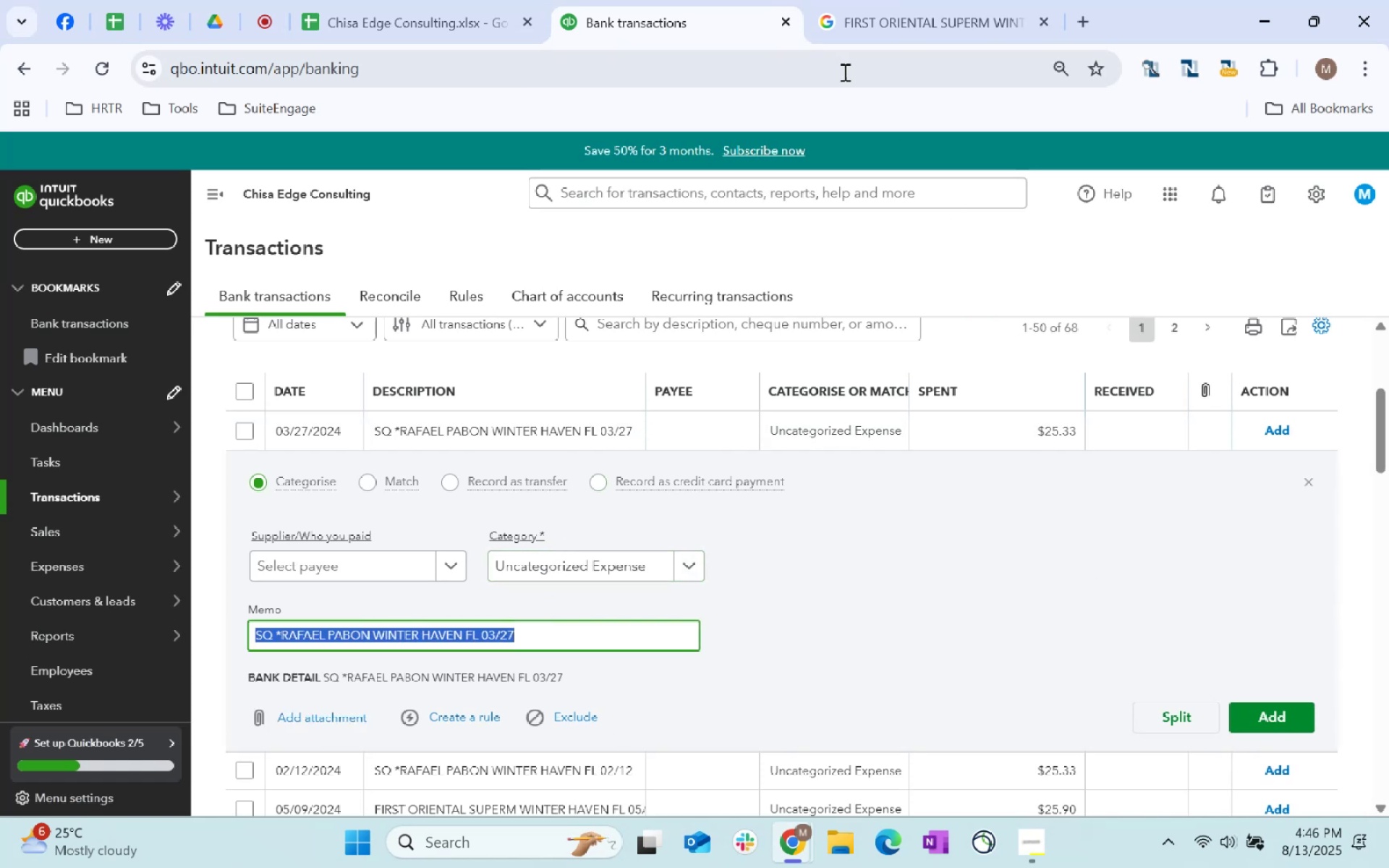 
key(Control+C)
 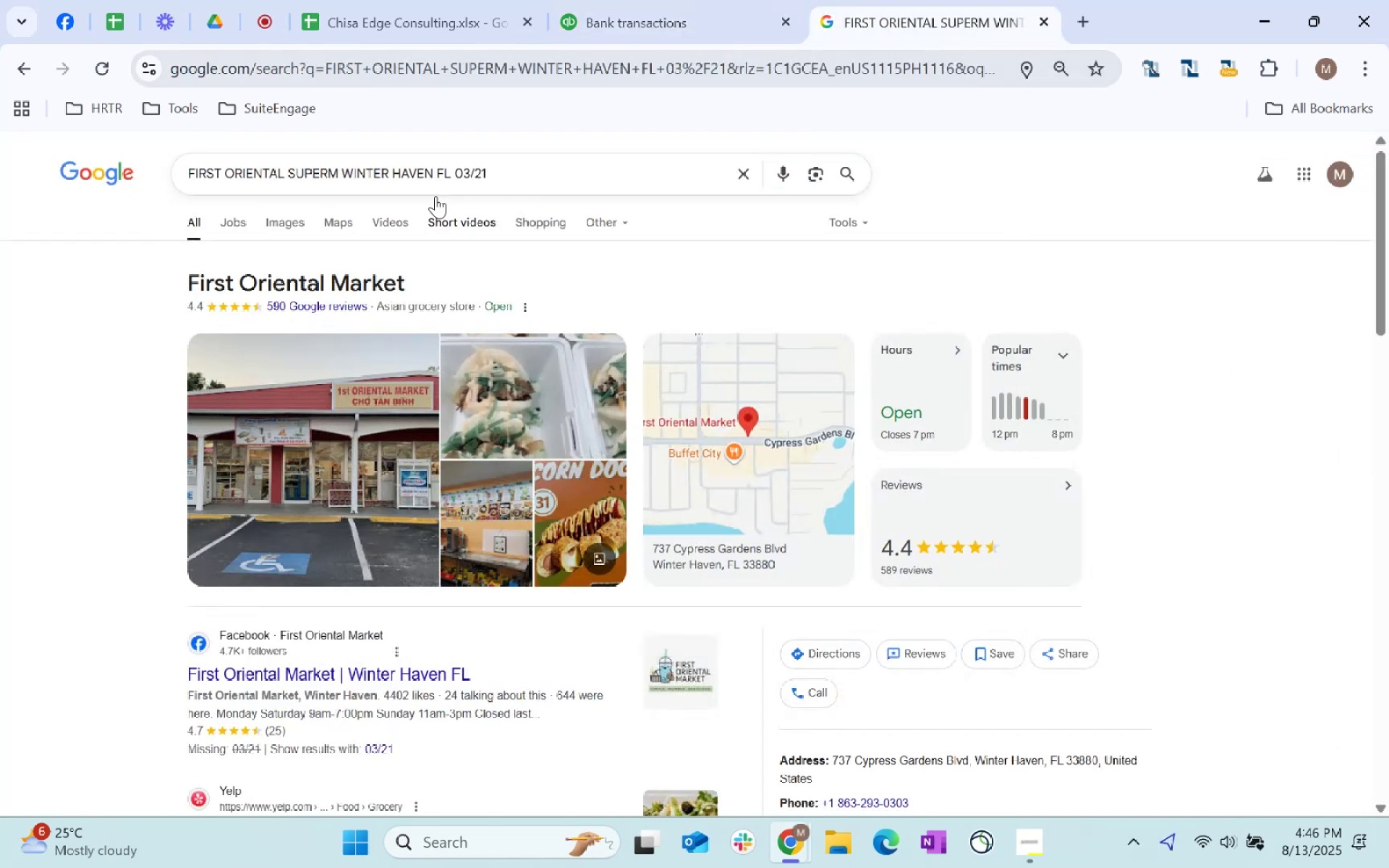 
left_click_drag(start_coordinate=[539, 176], to_coordinate=[119, 183])
 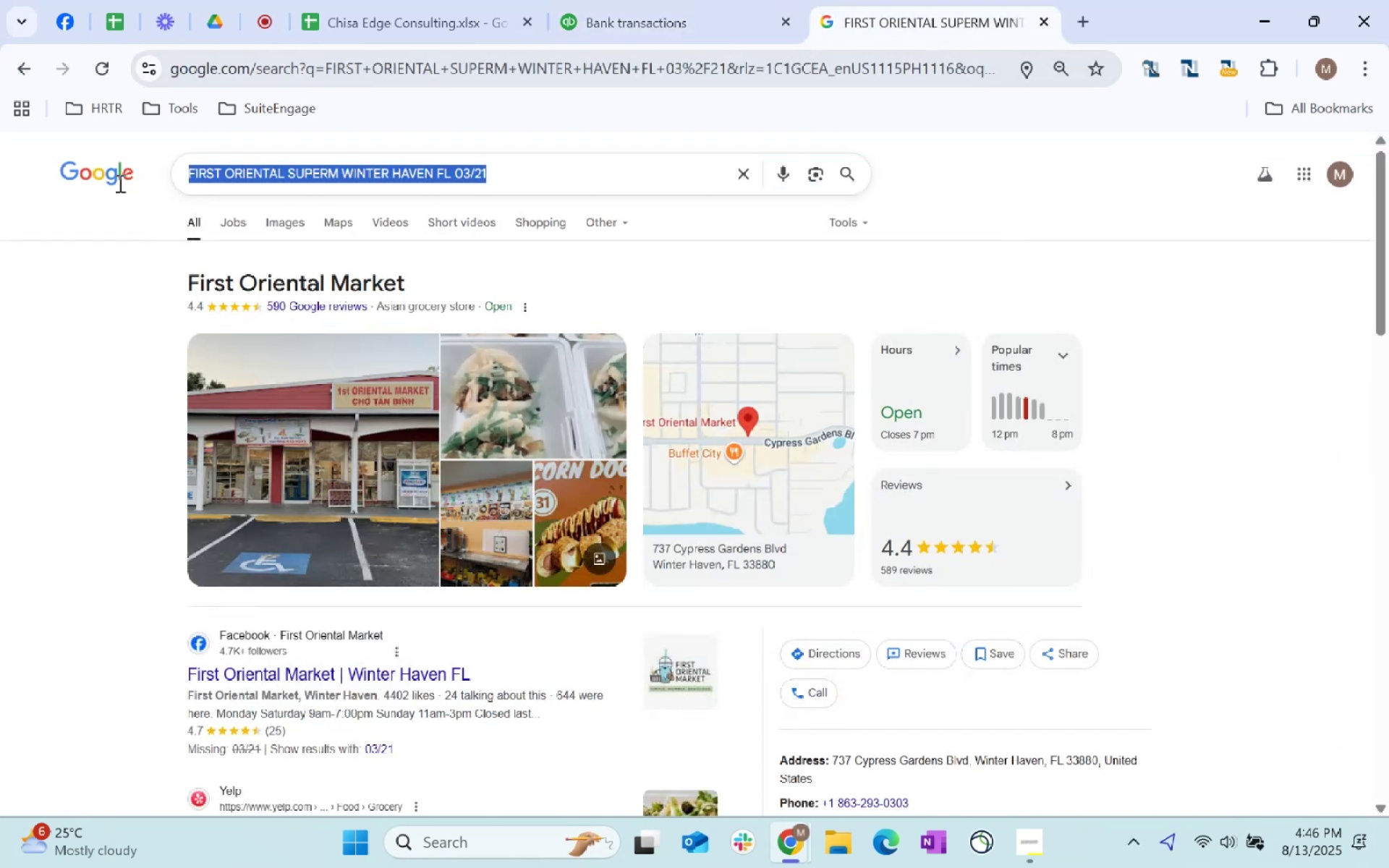 
key(Control+V)
 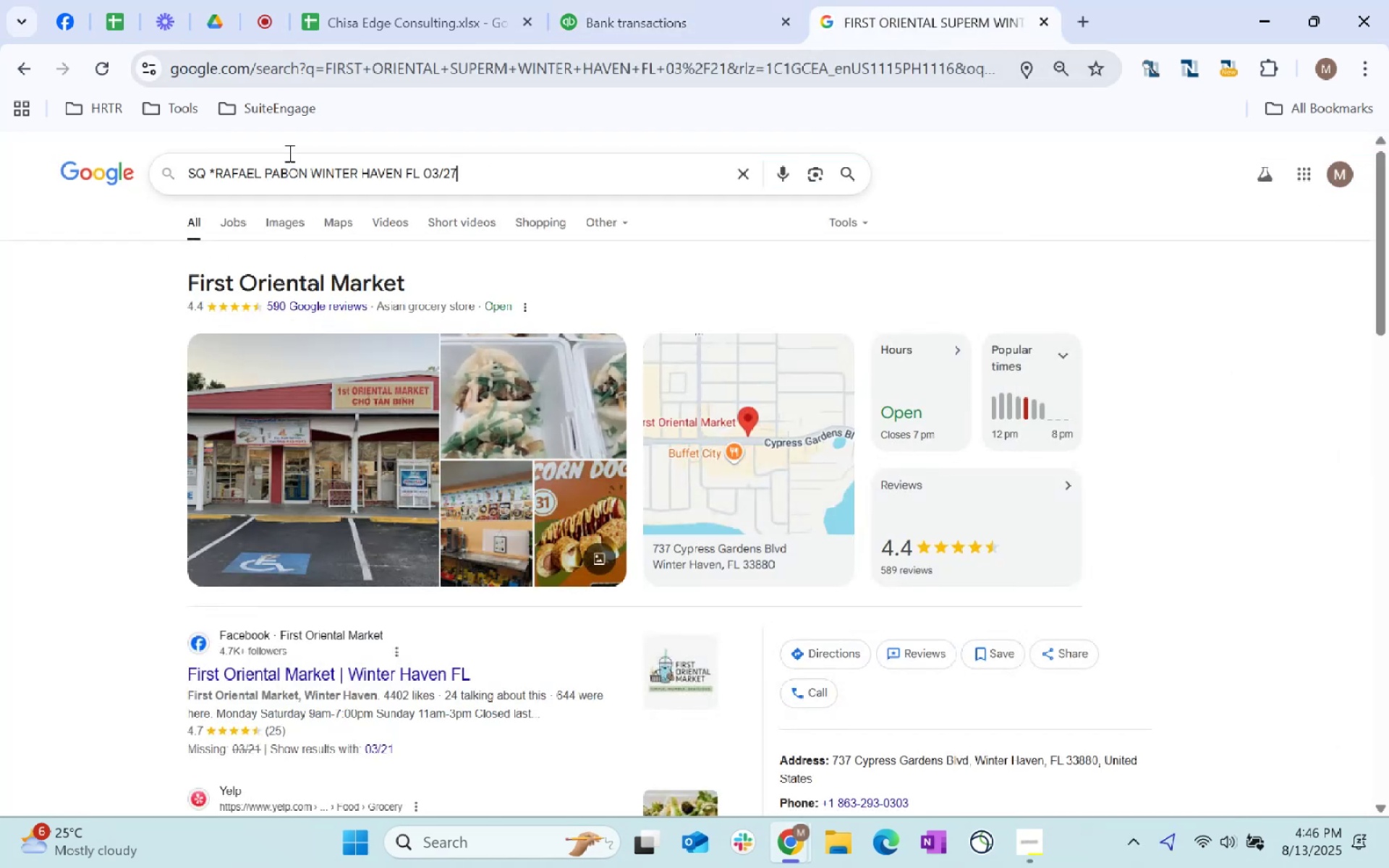 
key(Enter)
 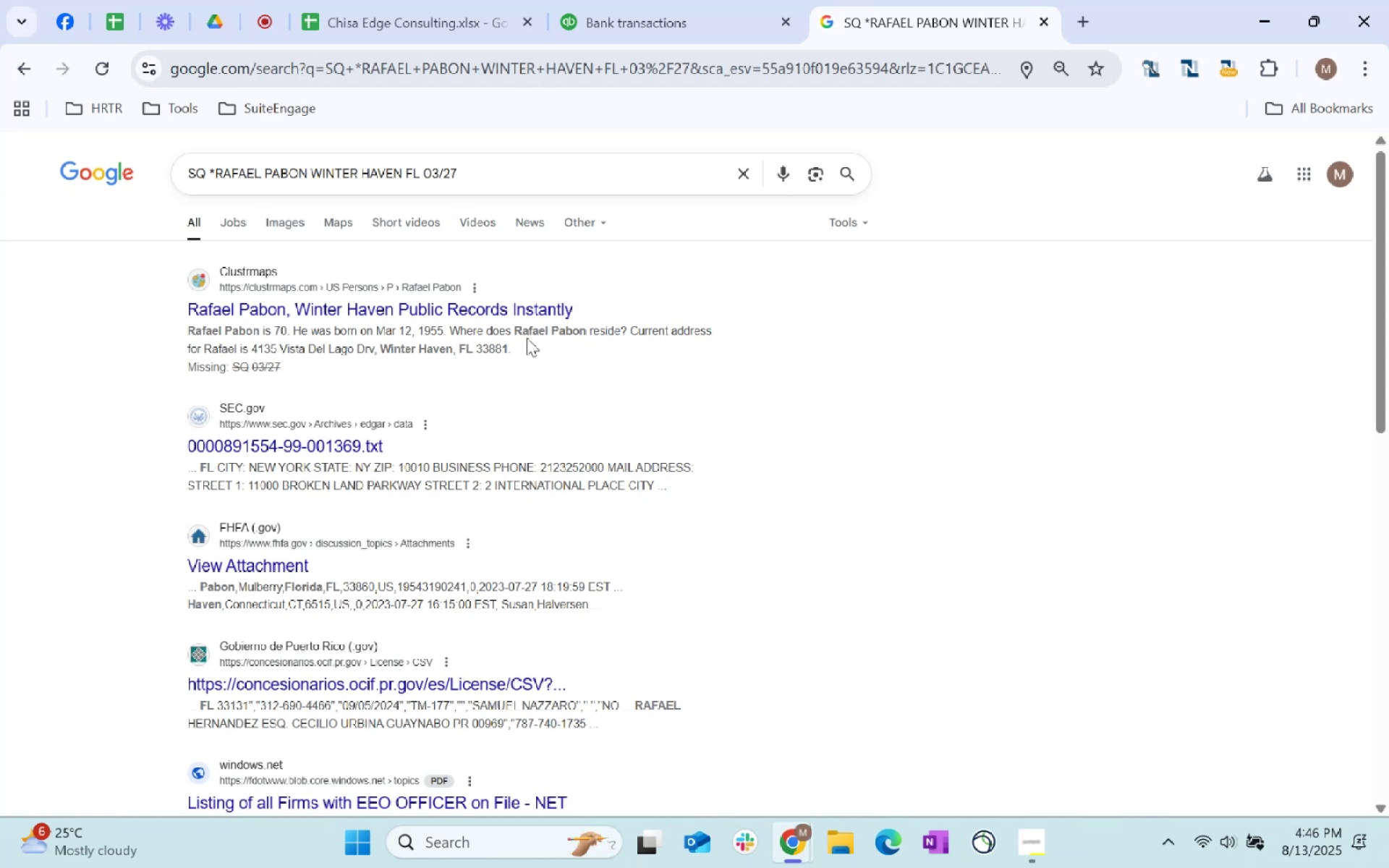 
wait(6.86)
 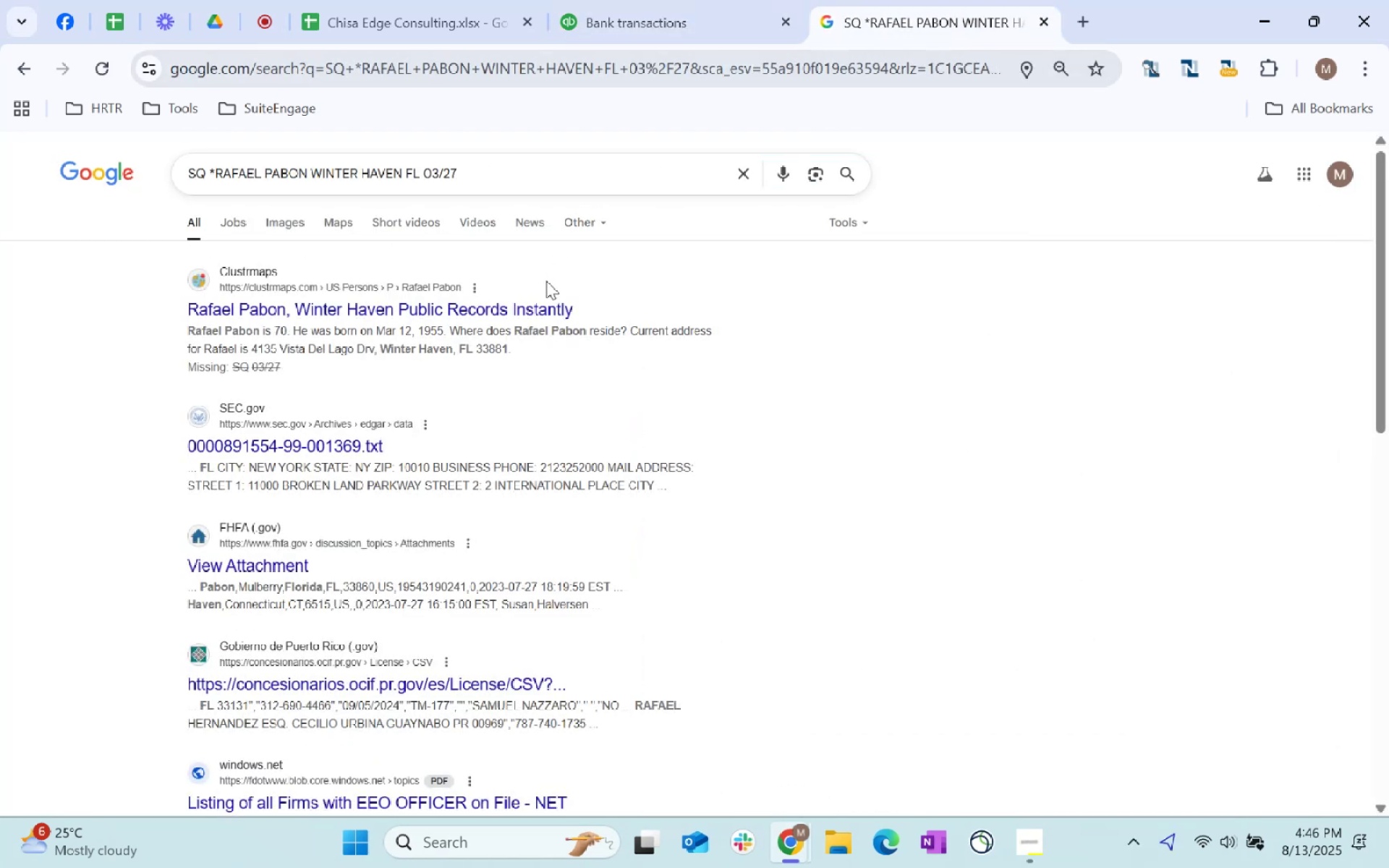 
scroll: coordinate [671, 438], scroll_direction: down, amount: 4.0
 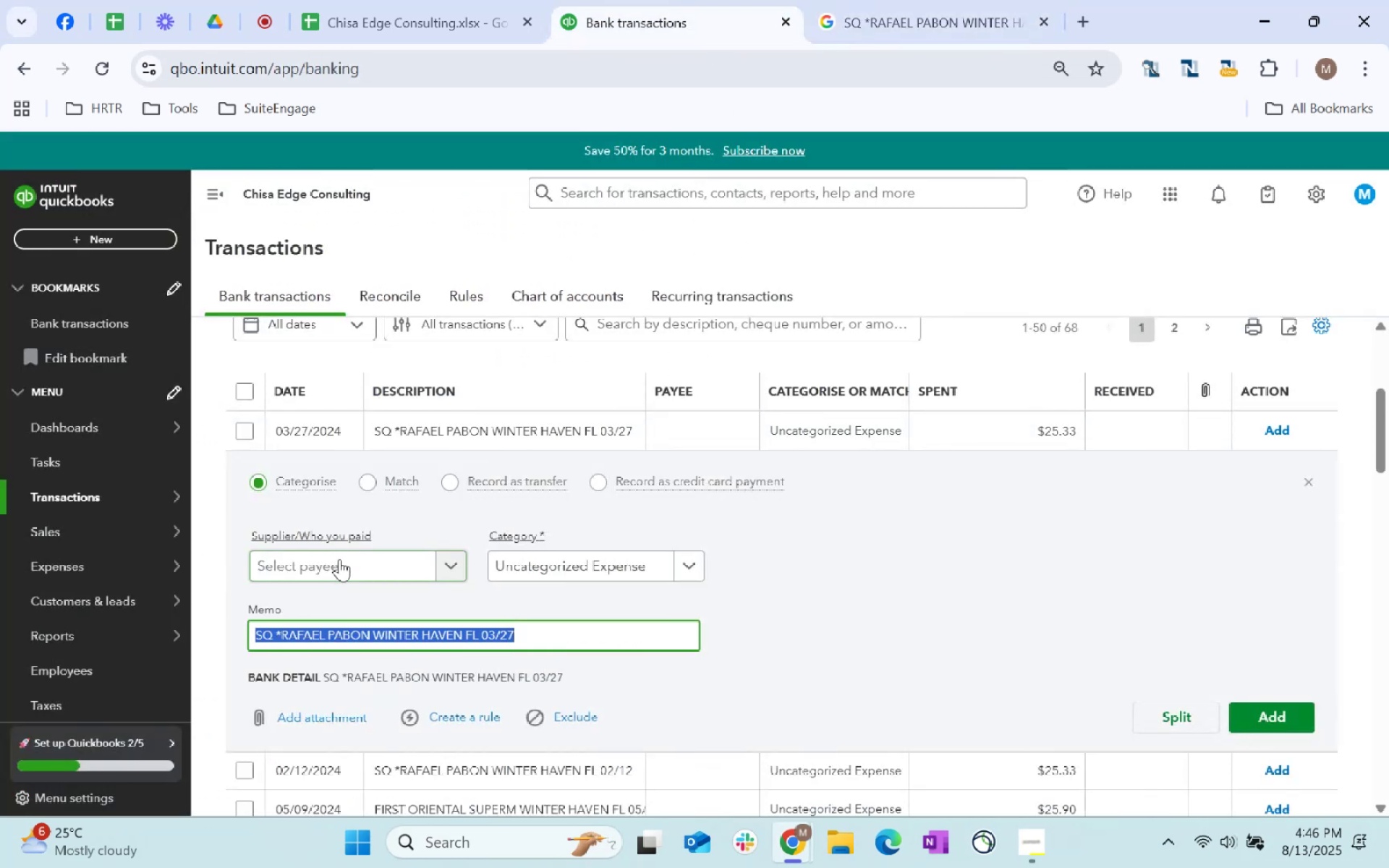 
type(other)
key(Tab)
type(other ex)
key(Tab)
 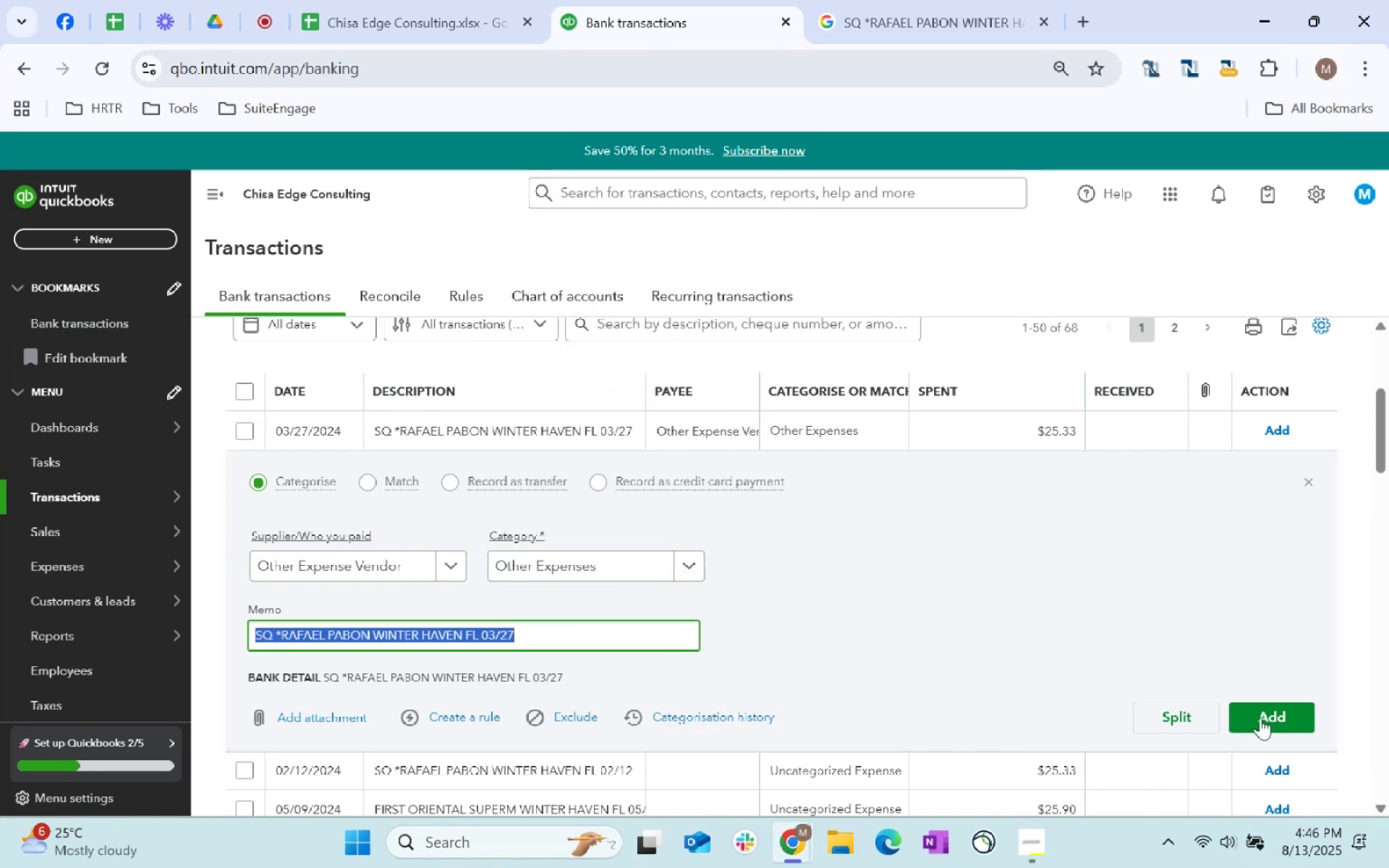 
left_click([1276, 708])
 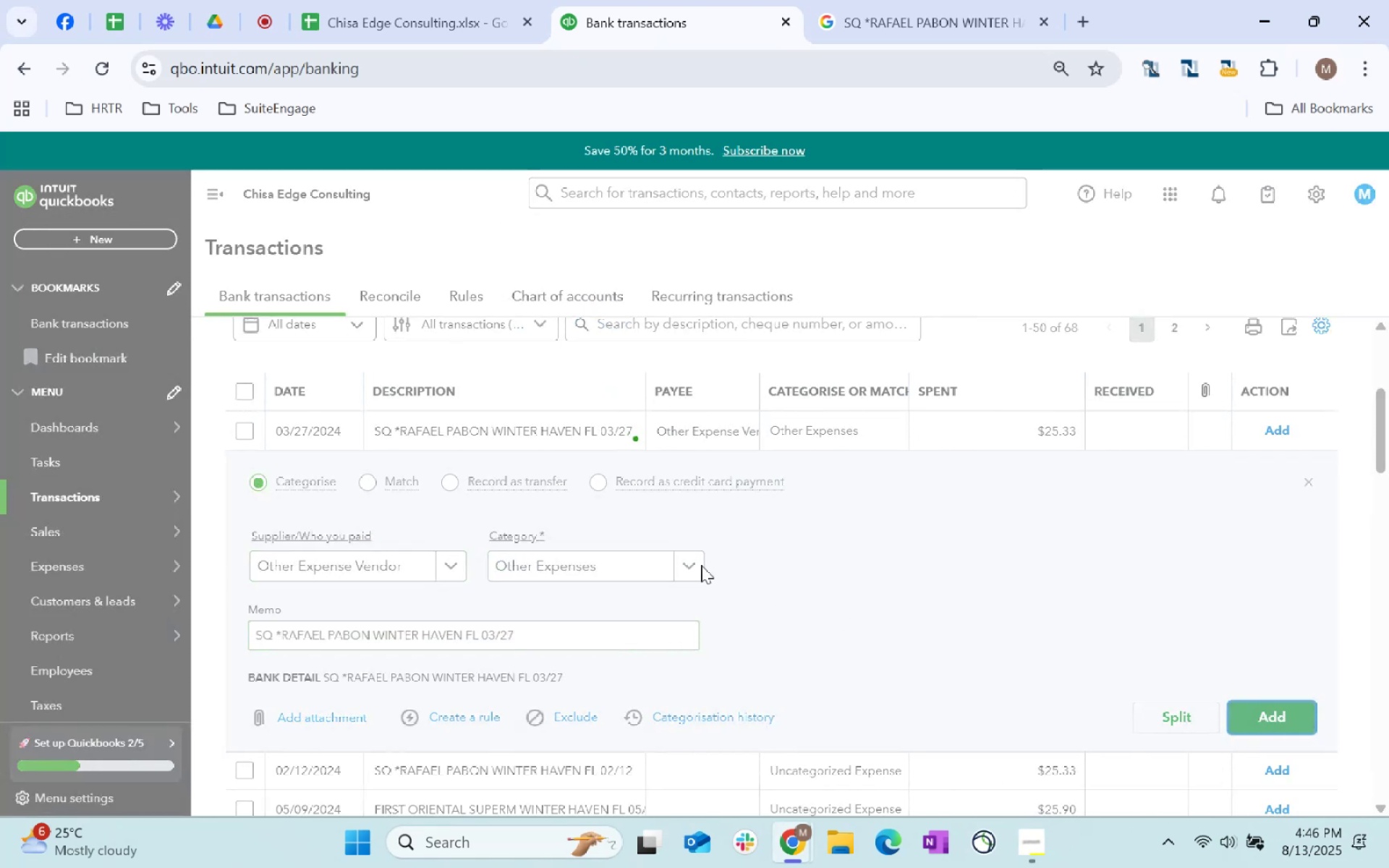 
scroll: coordinate [705, 569], scroll_direction: up, amount: 2.0
 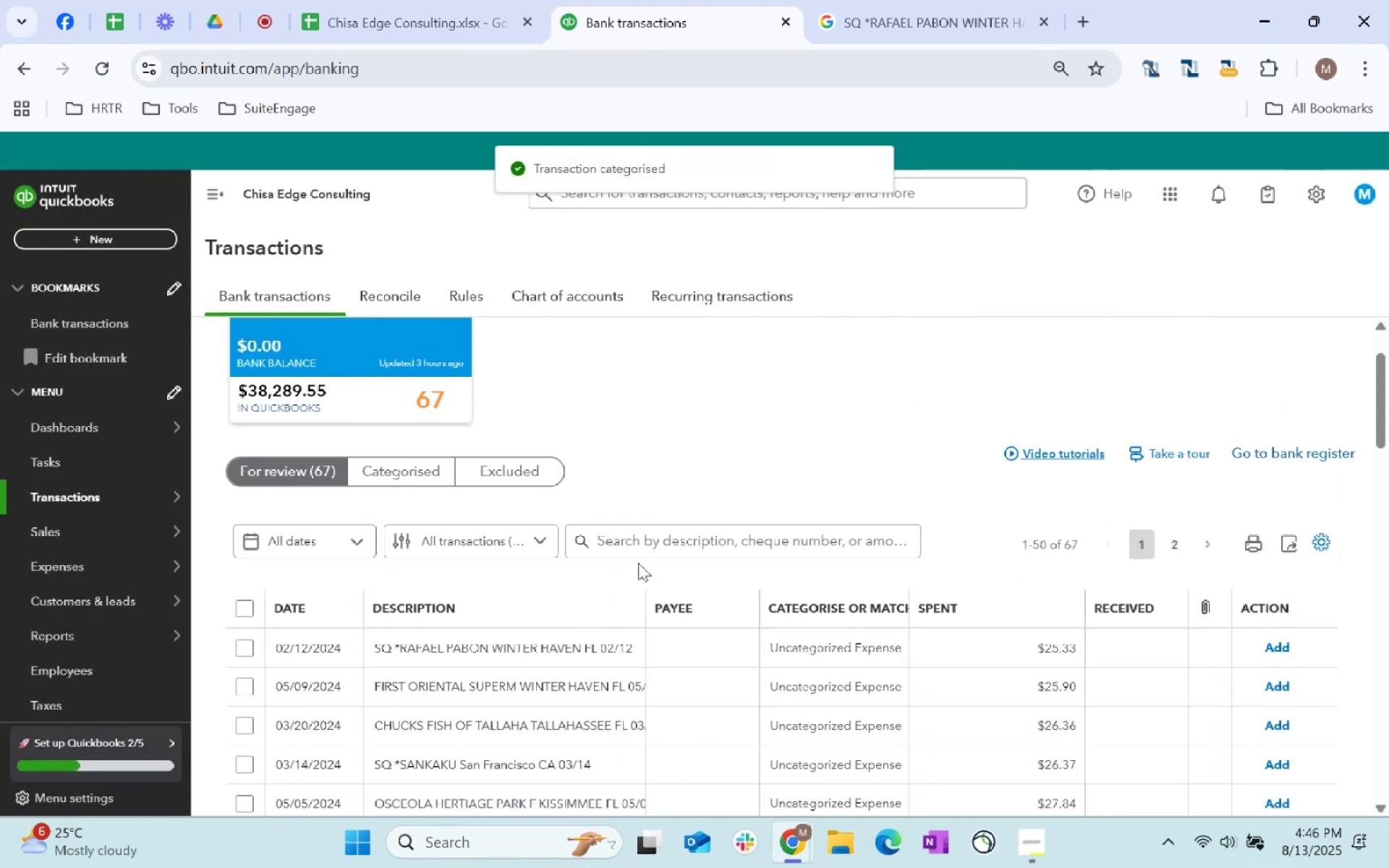 
left_click([651, 544])
 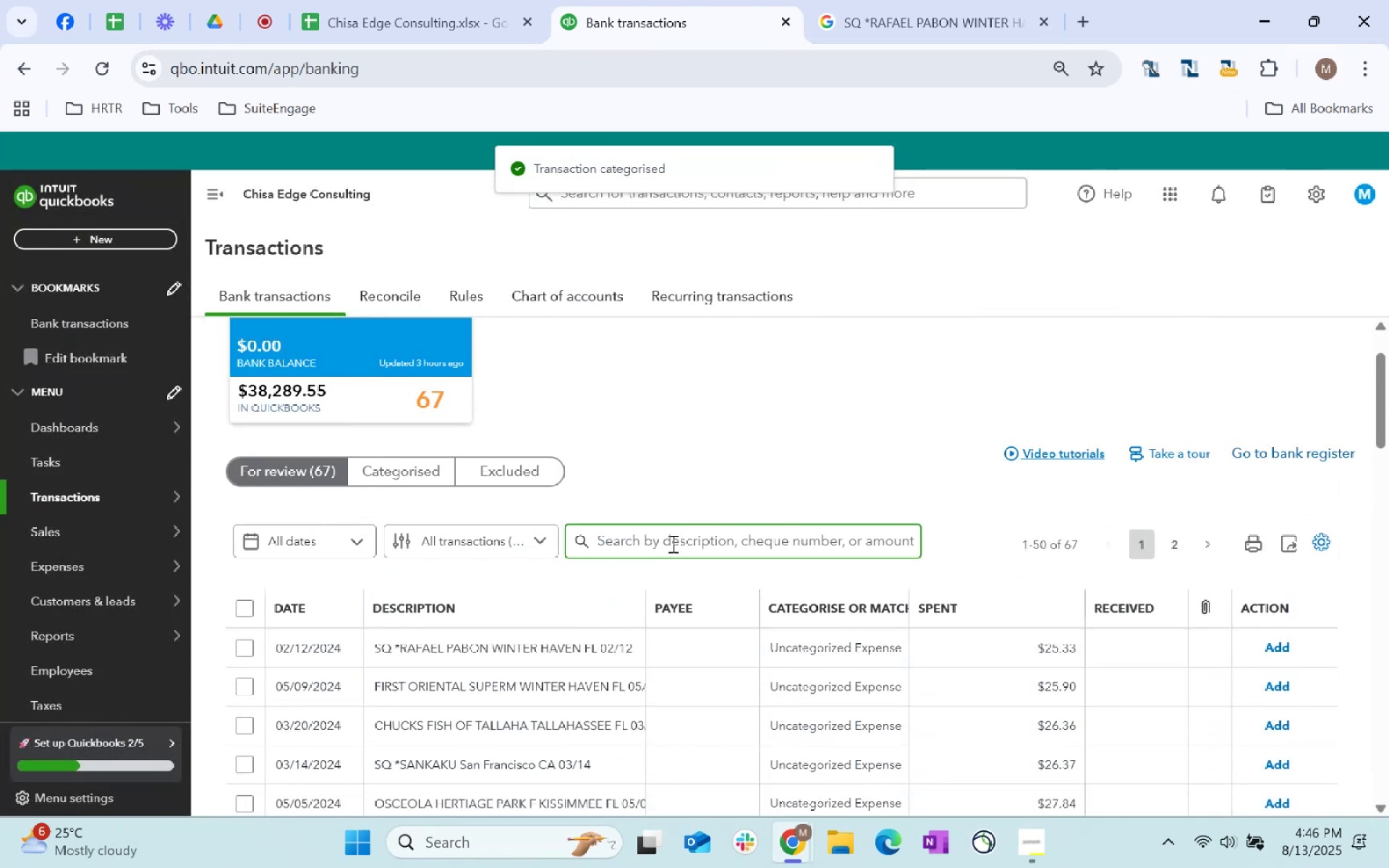 
type(pabon)
key(Tab)
 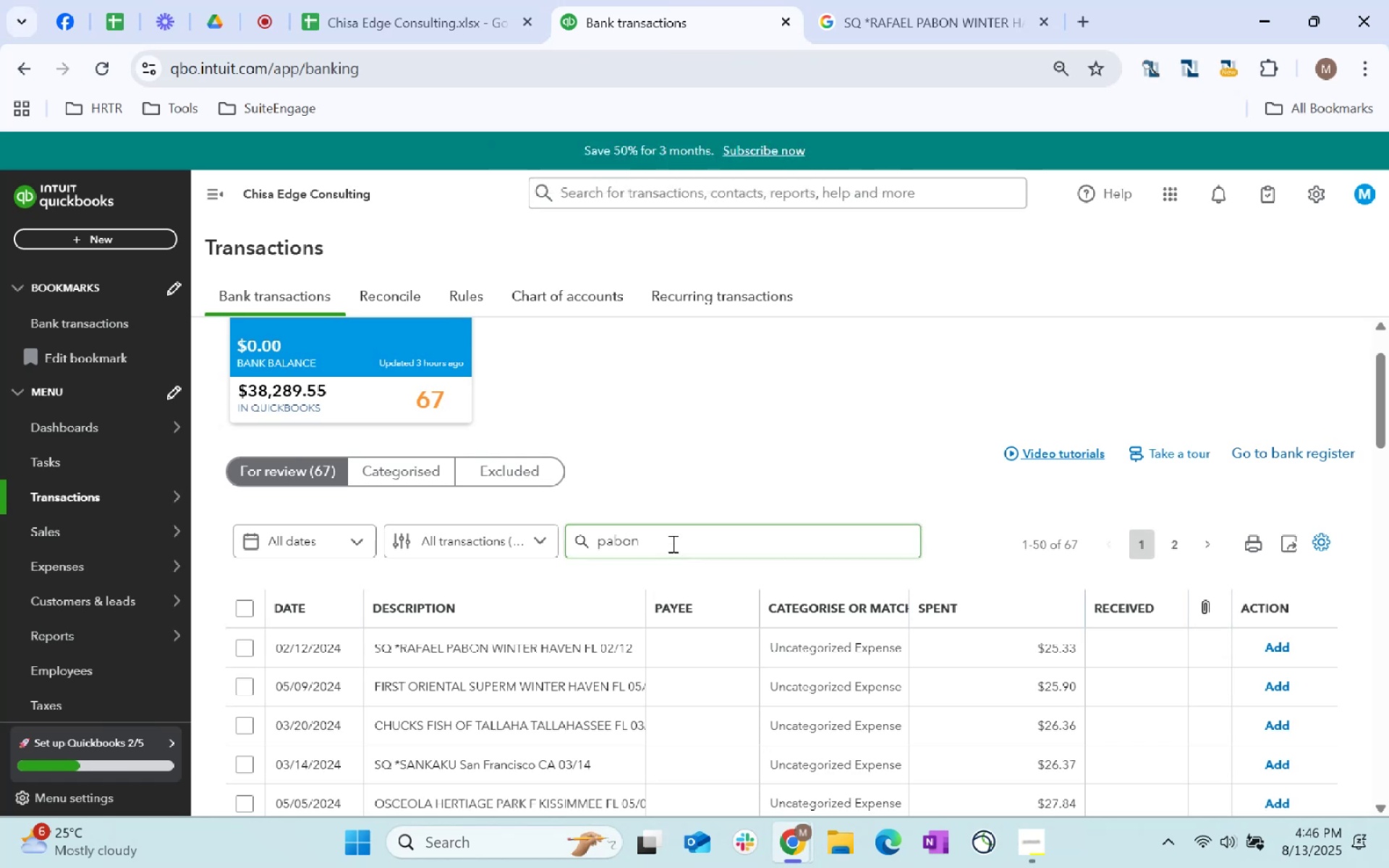 
left_click([671, 543])
 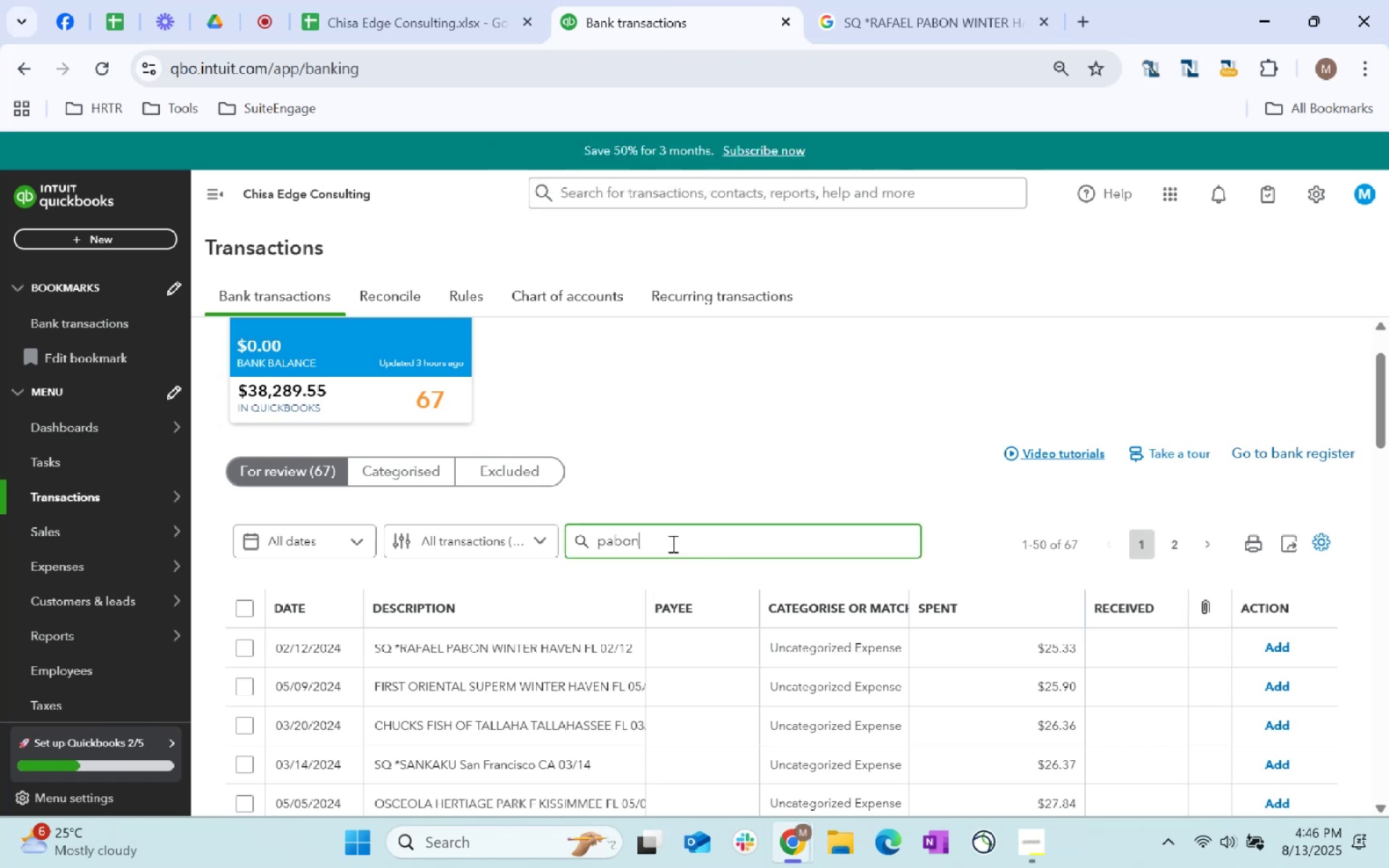 
key(Enter)
 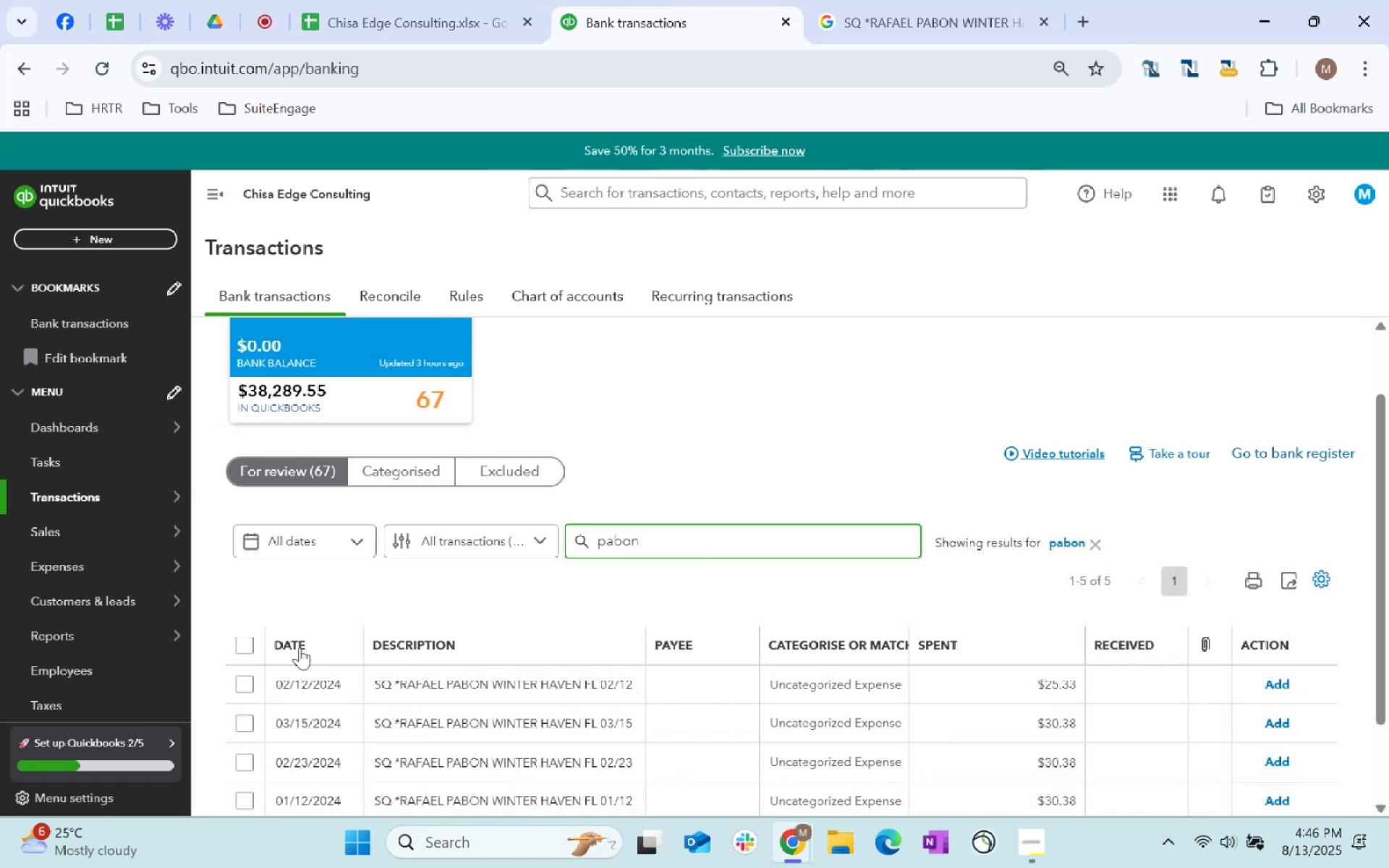 
left_click([244, 645])
 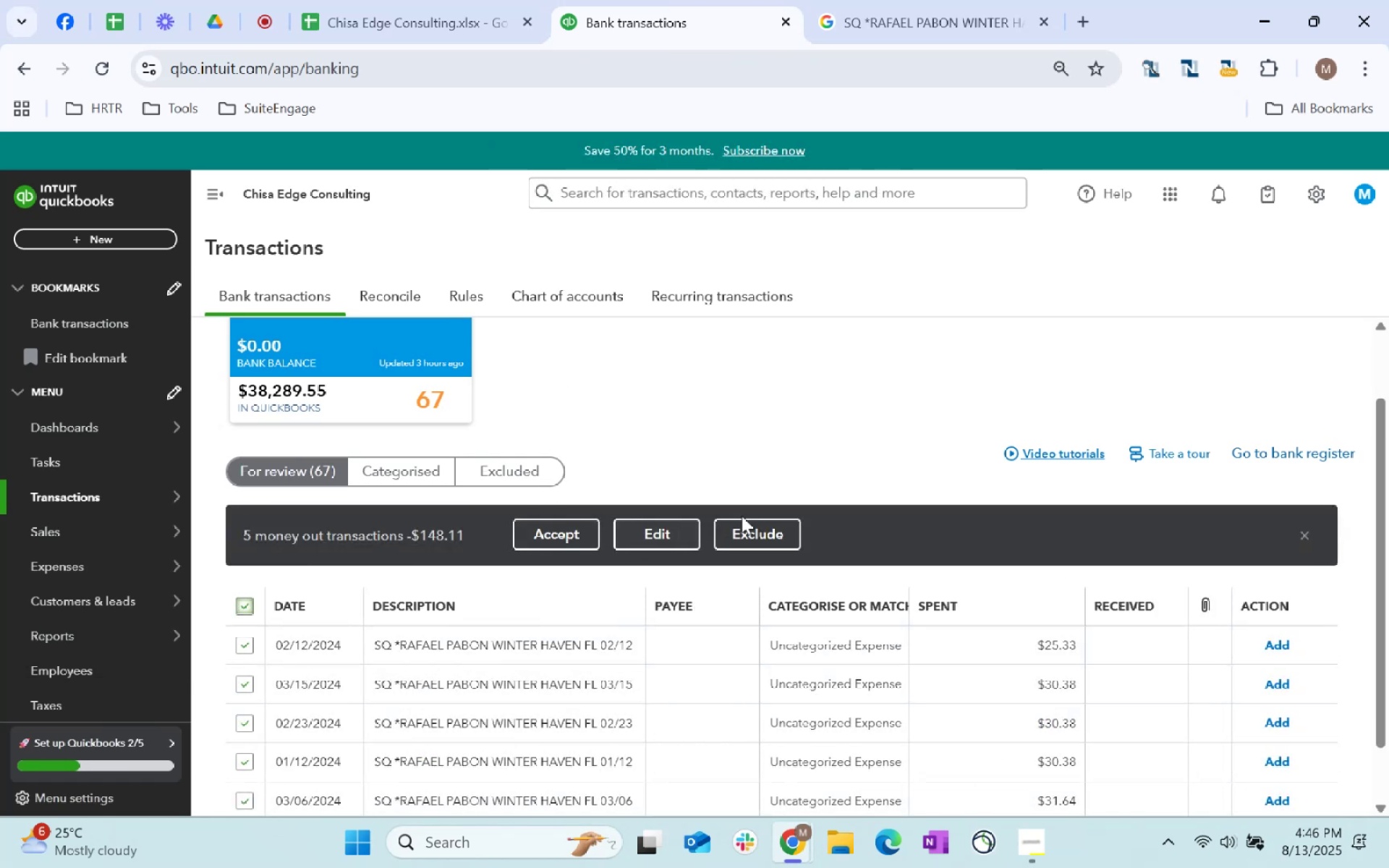 
left_click([694, 535])
 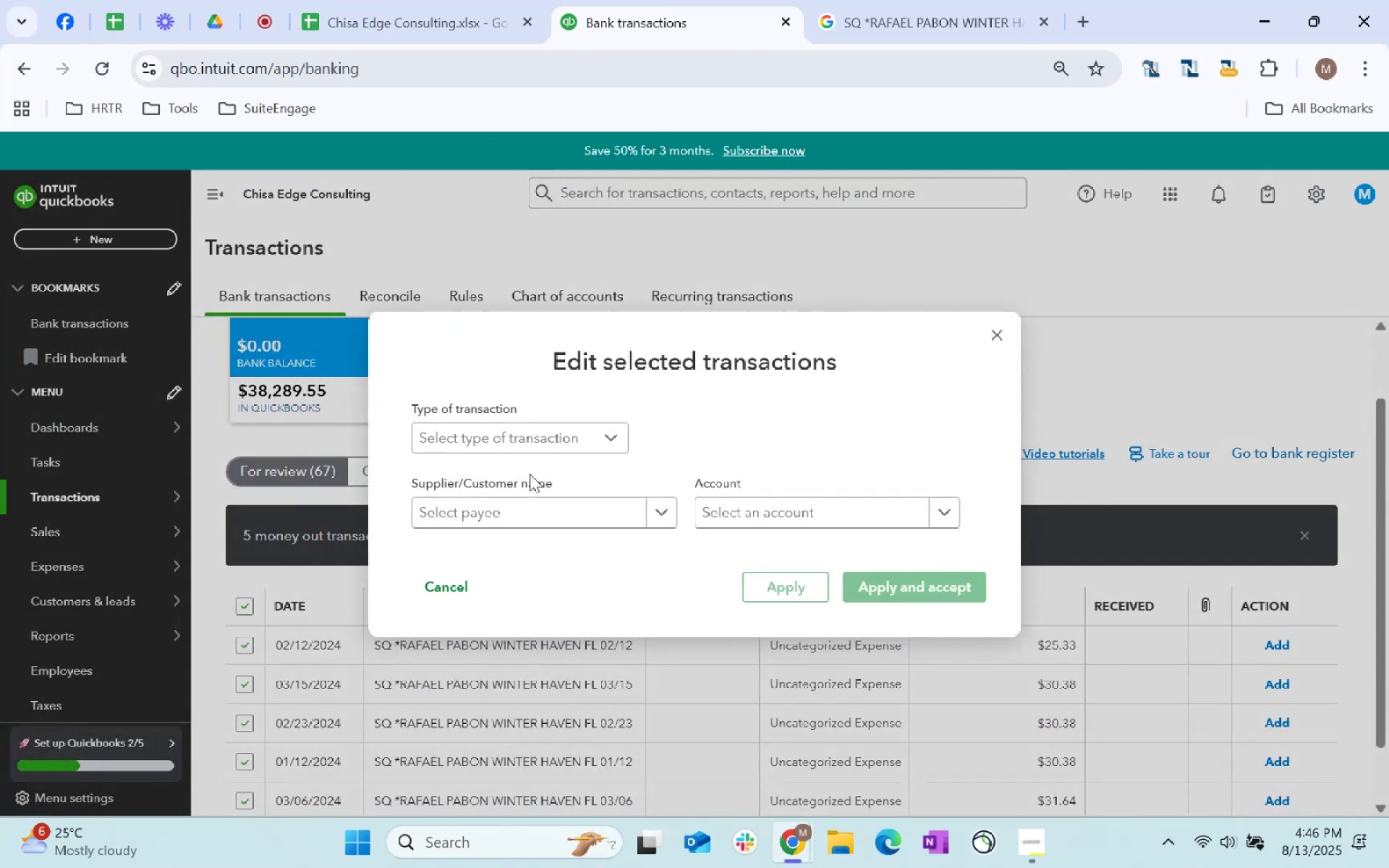 
left_click([547, 511])
 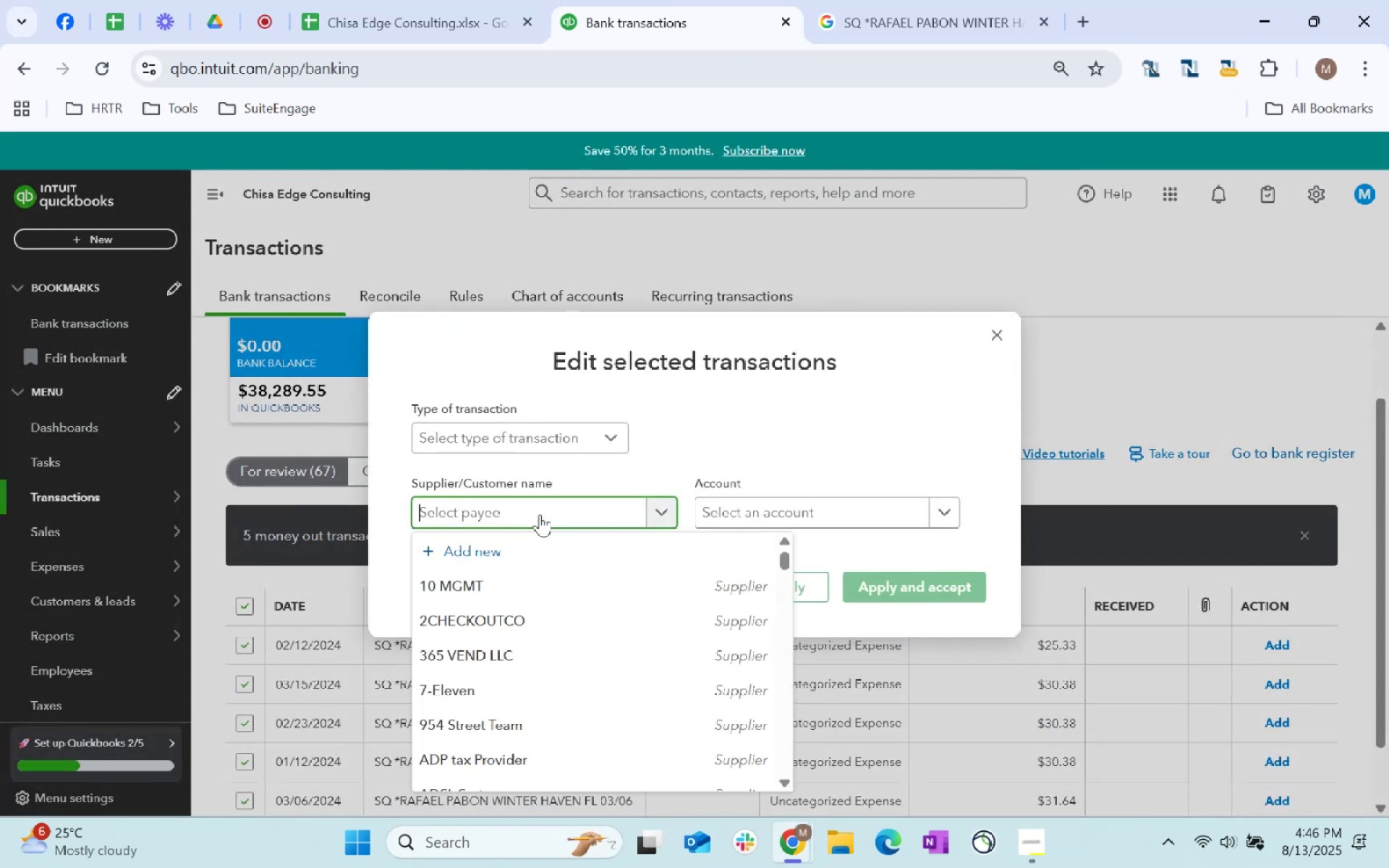 
type(other)
key(Tab)
type(other ex)
key(Tab)
 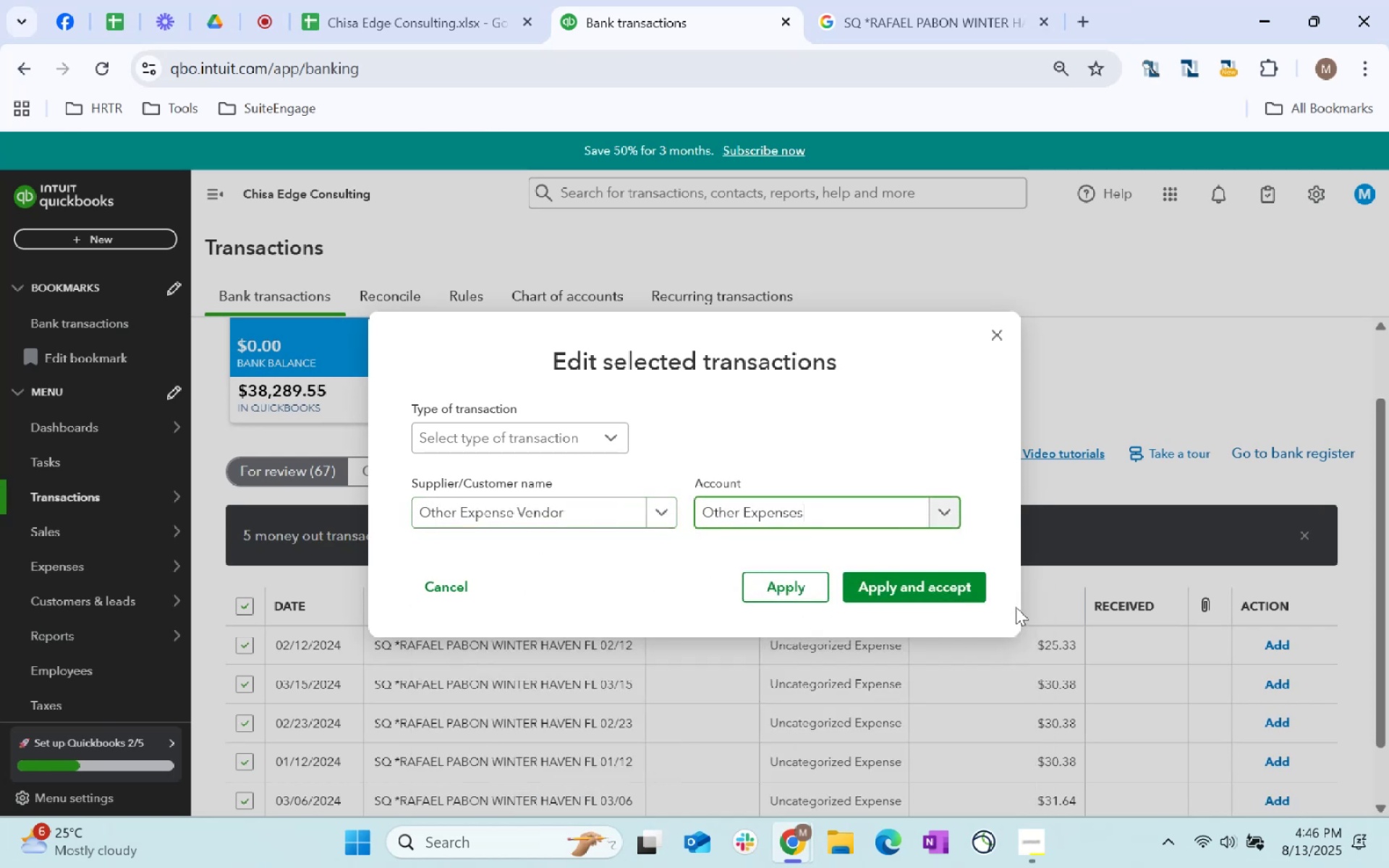 
left_click([914, 590])
 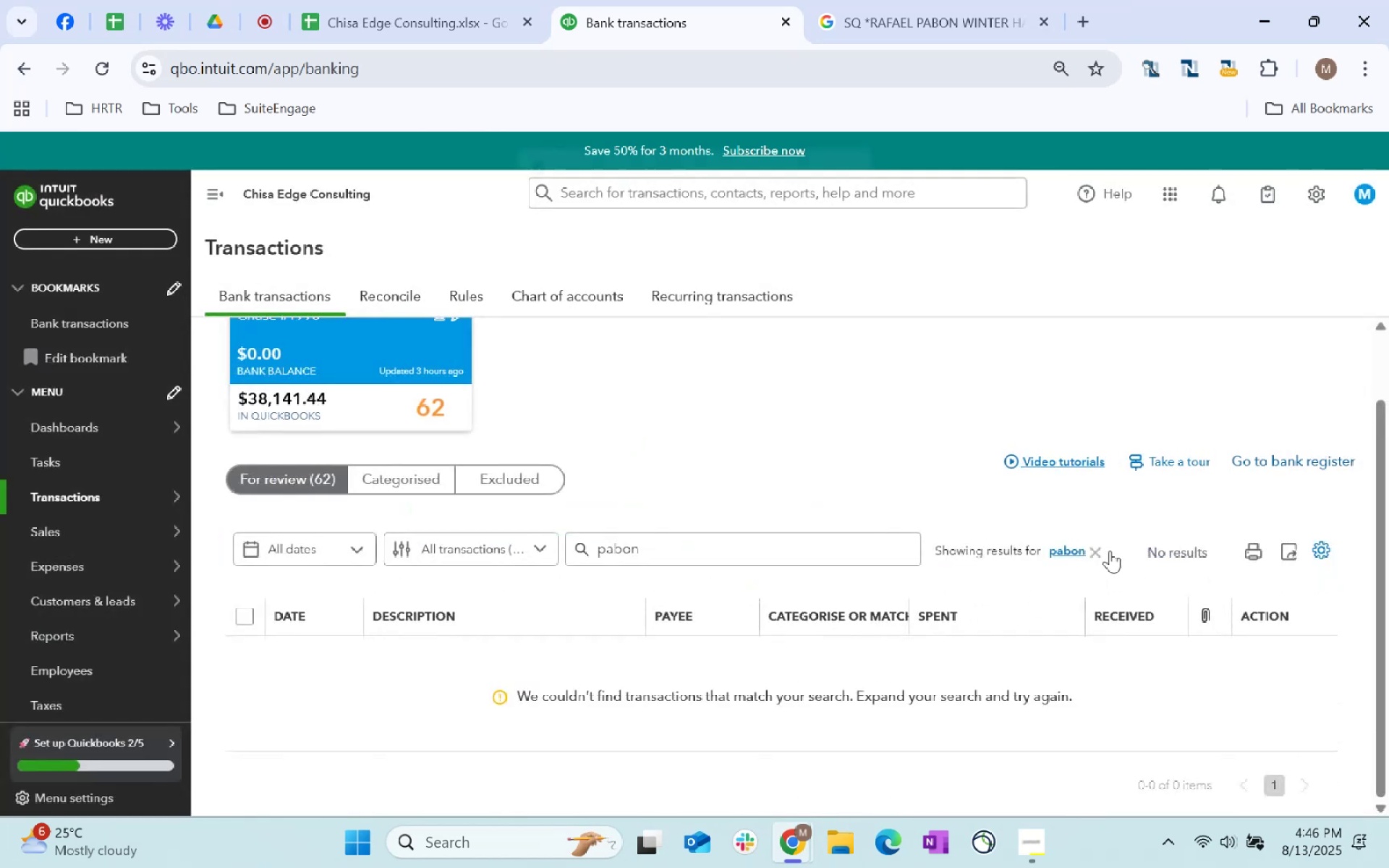 
left_click([1104, 554])
 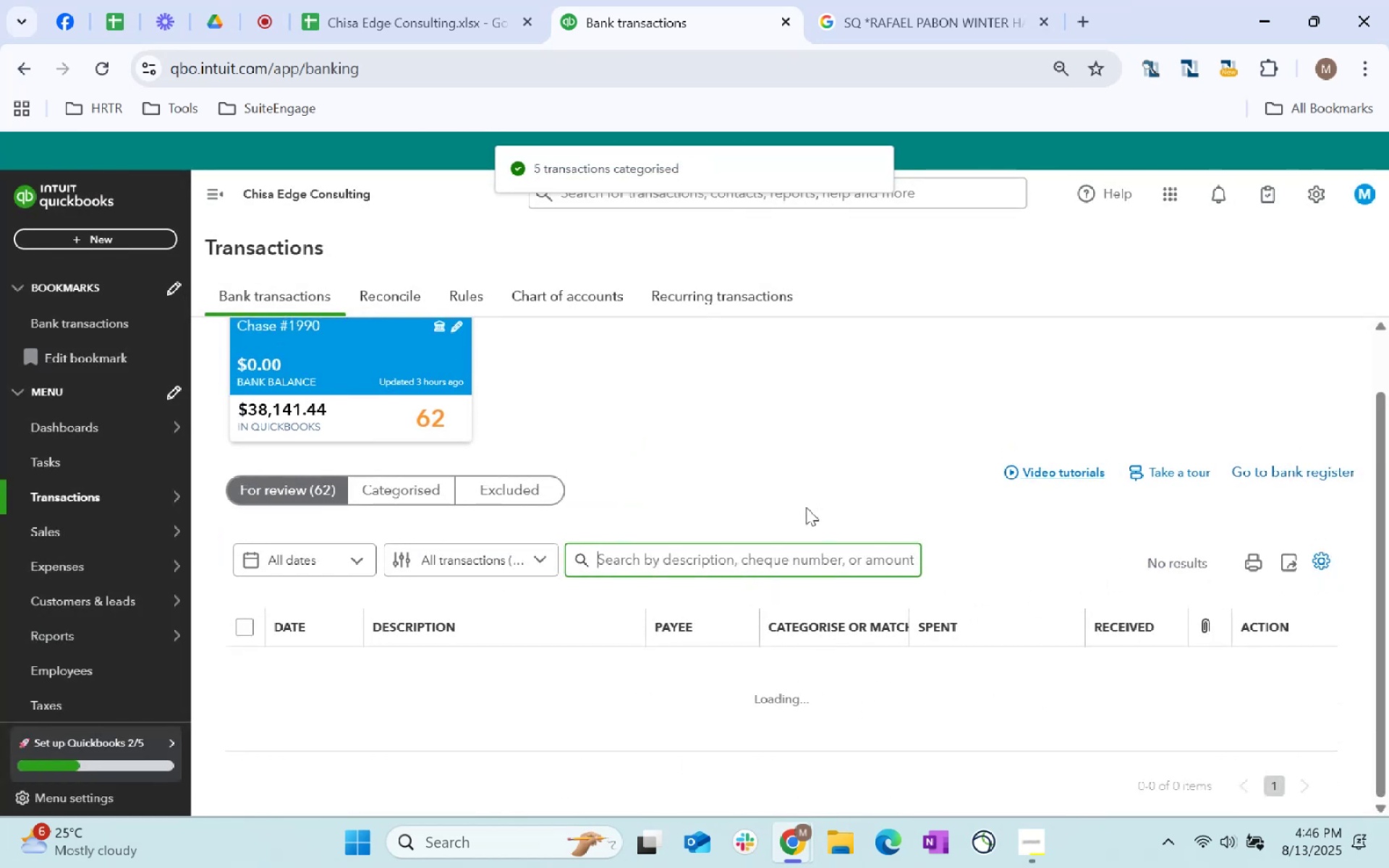 
scroll: coordinate [796, 507], scroll_direction: down, amount: 3.0
 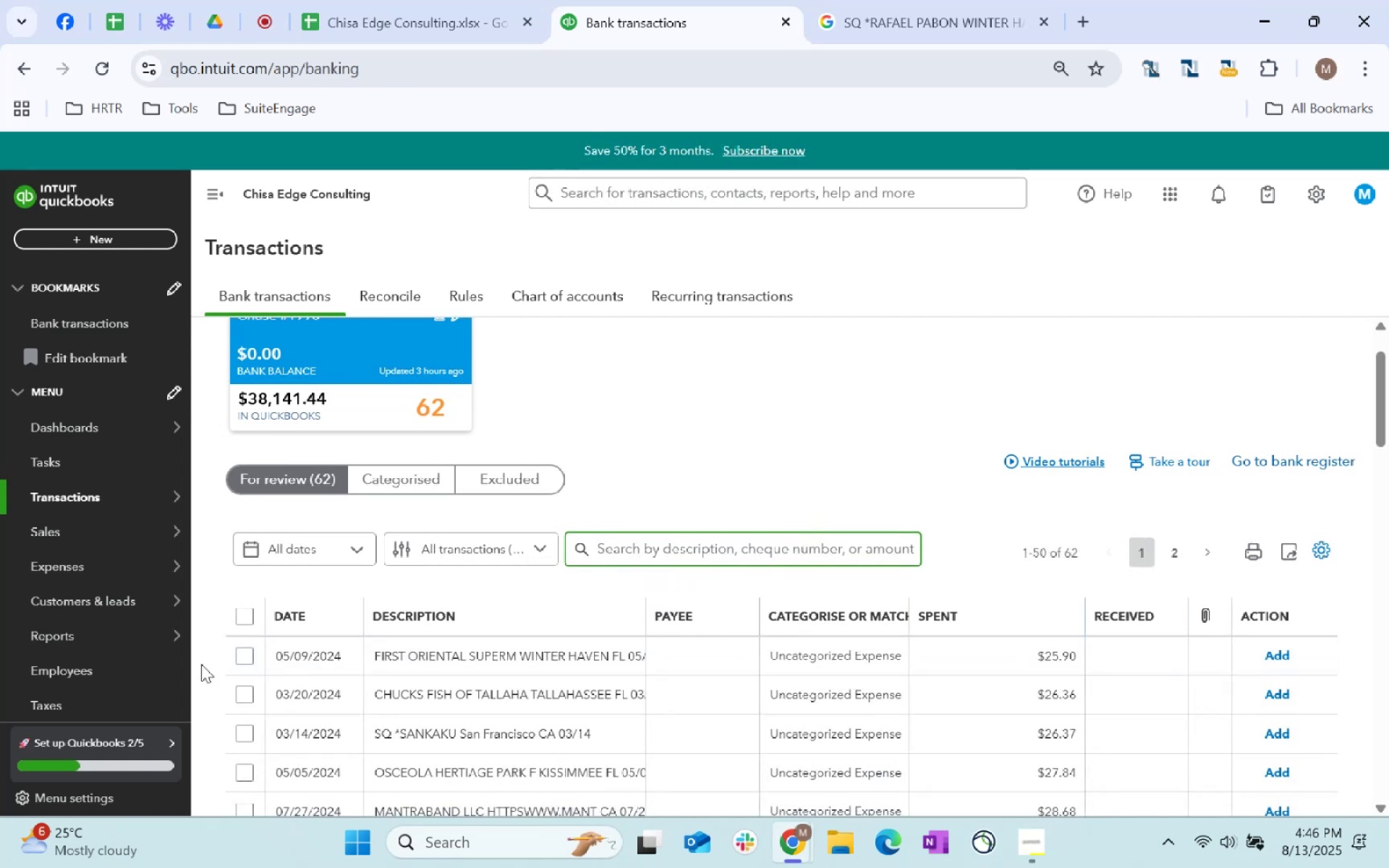 
left_click([252, 652])
 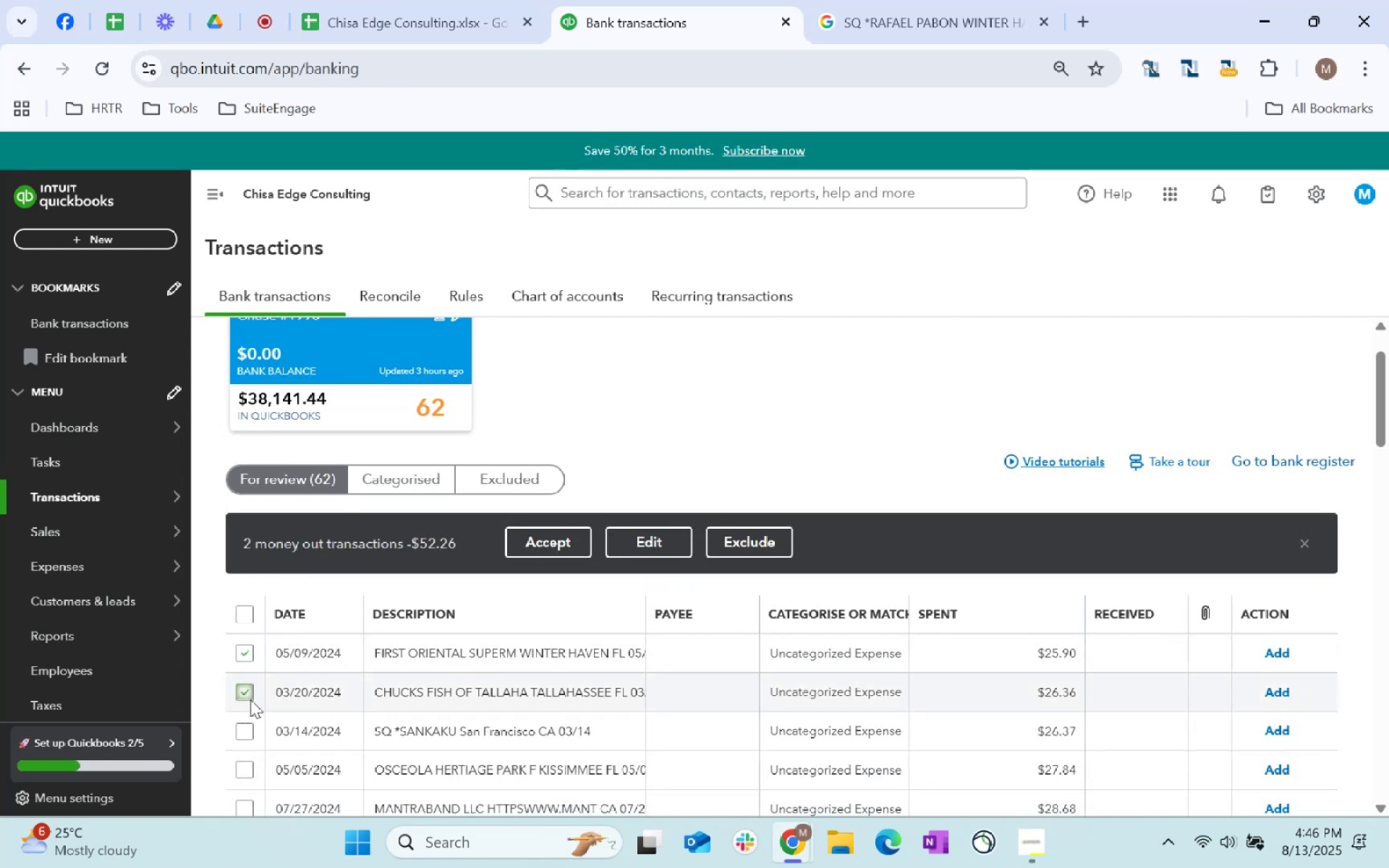 
scroll: coordinate [535, 693], scroll_direction: down, amount: 1.0
 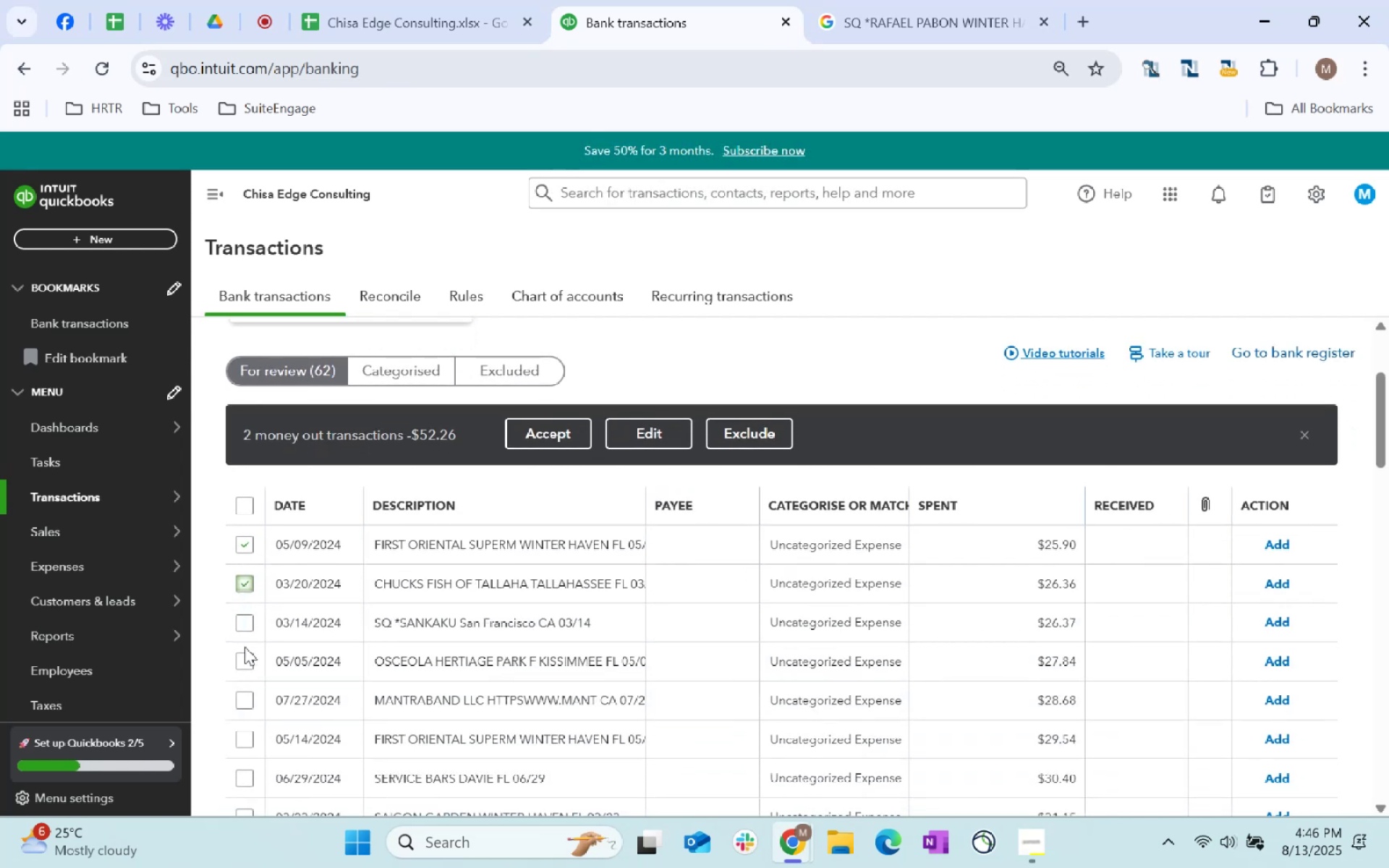 
left_click([247, 622])
 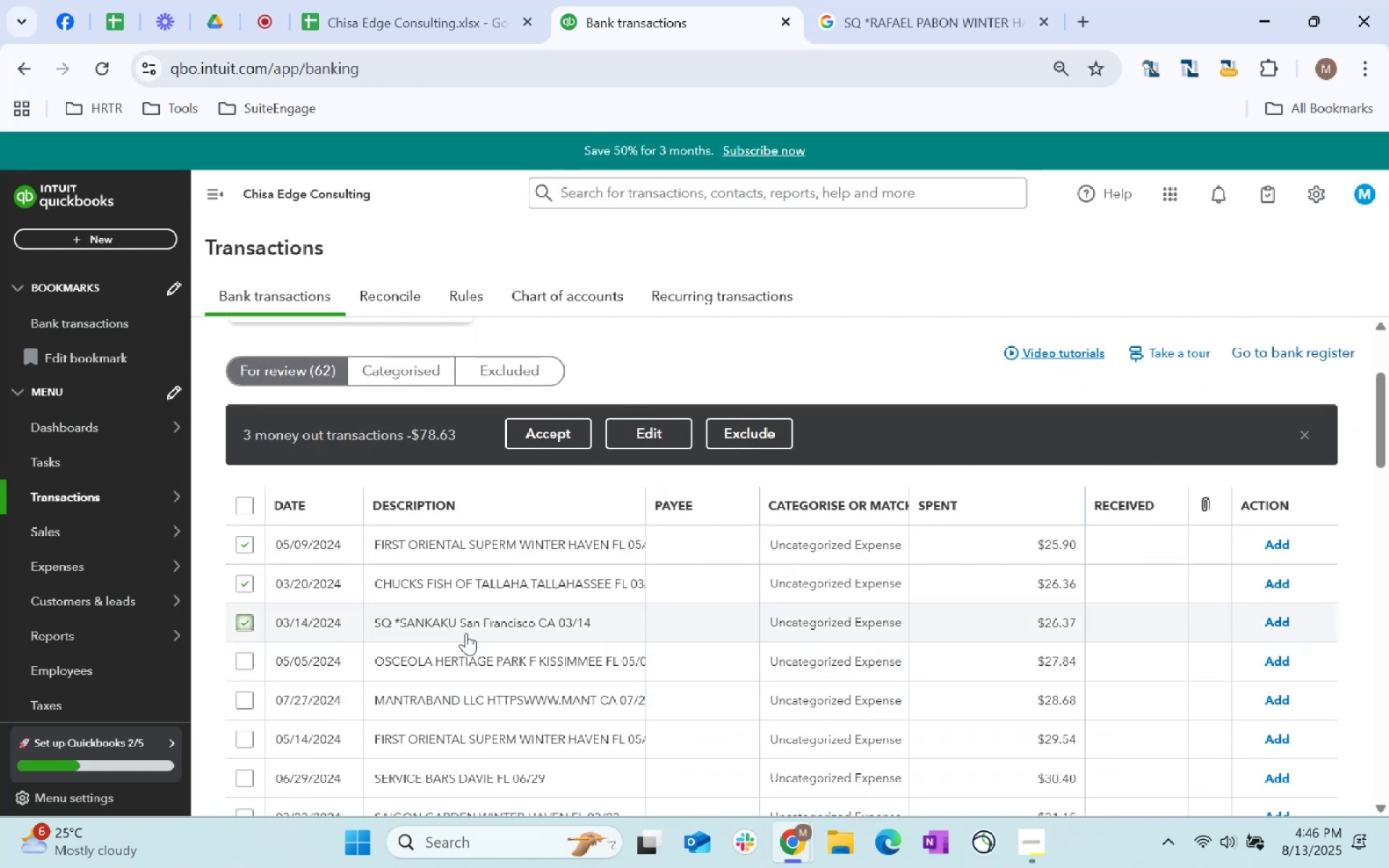 
scroll: coordinate [505, 626], scroll_direction: down, amount: 1.0
 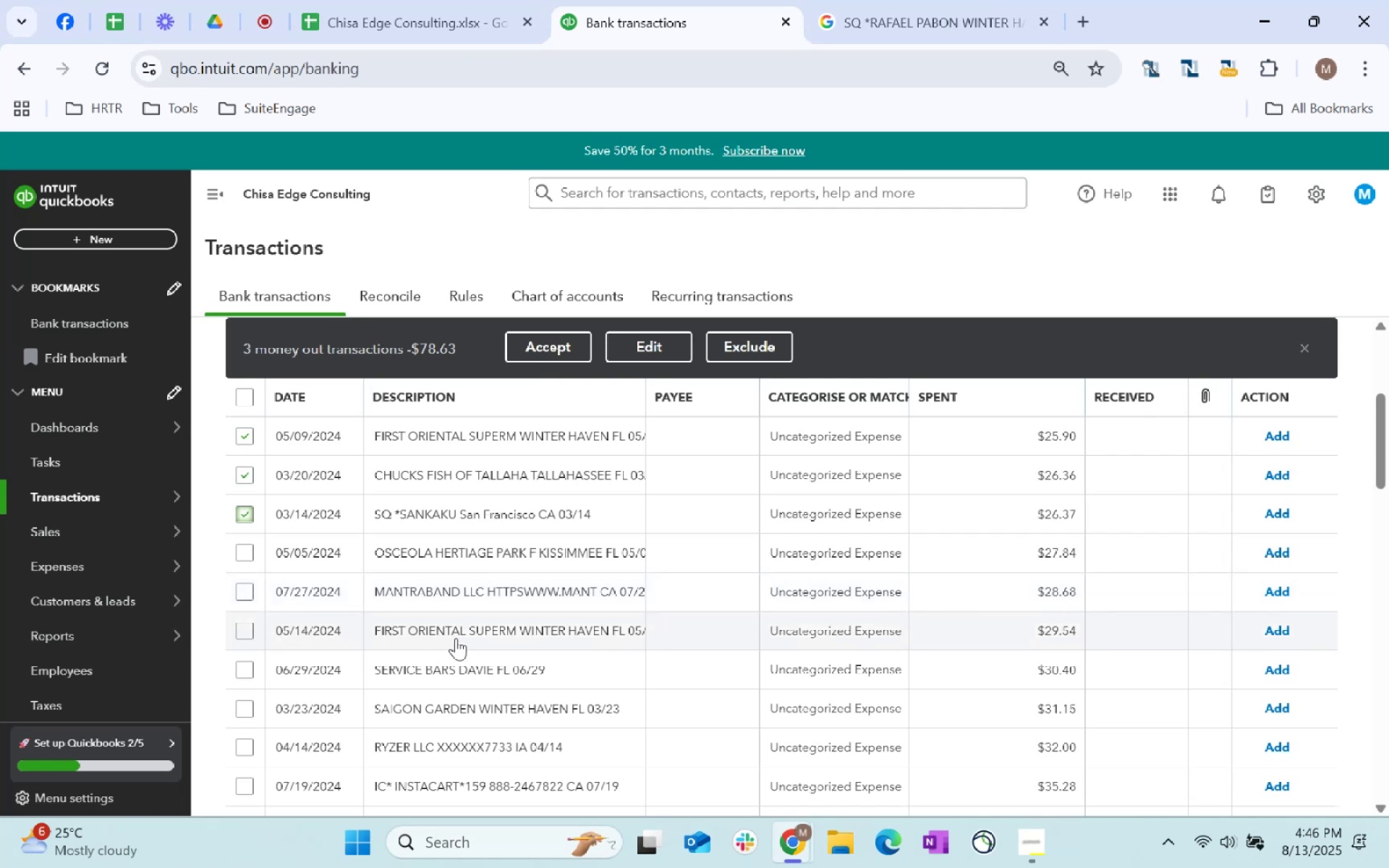 
left_click([250, 633])
 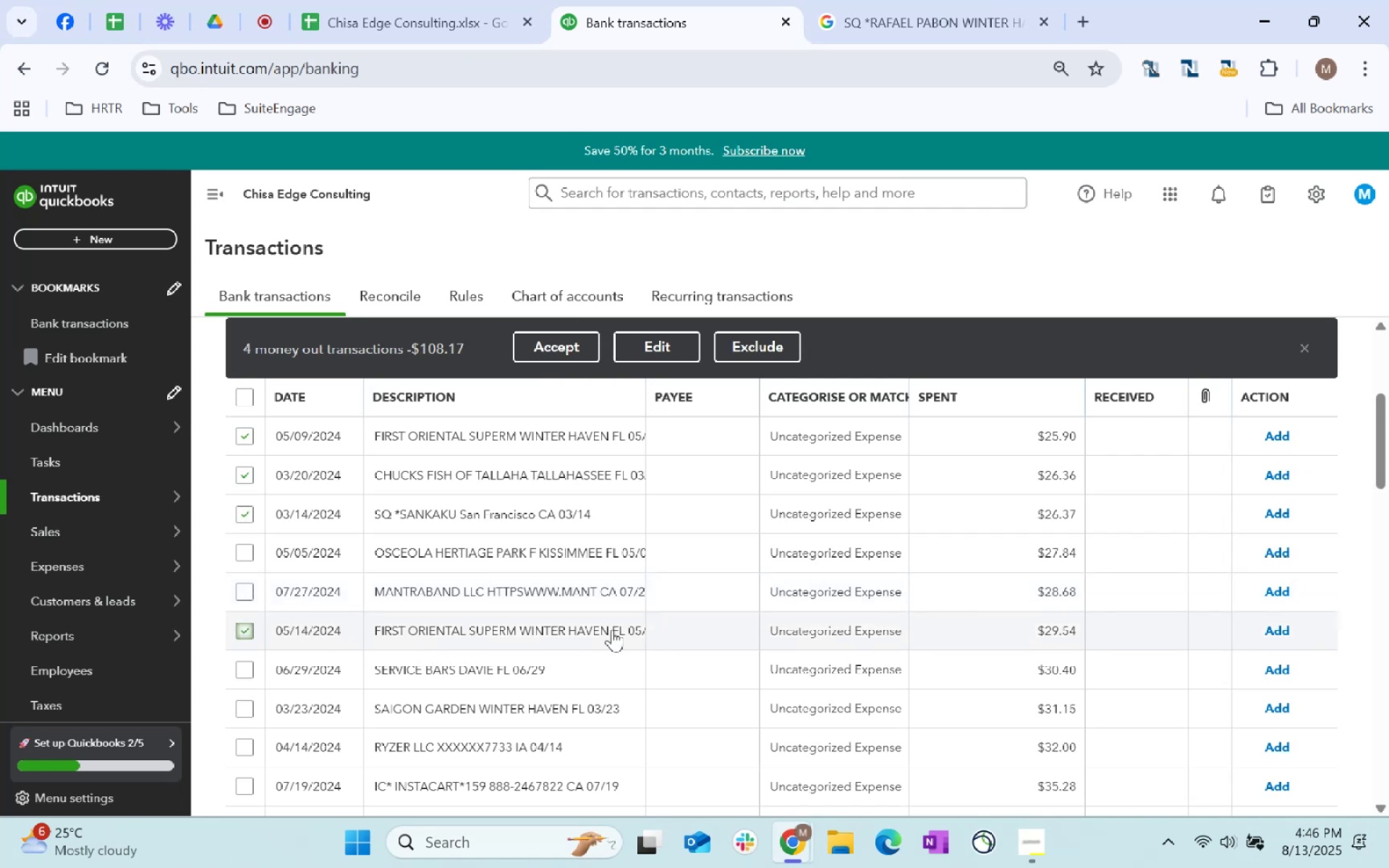 
scroll: coordinate [612, 629], scroll_direction: down, amount: 1.0
 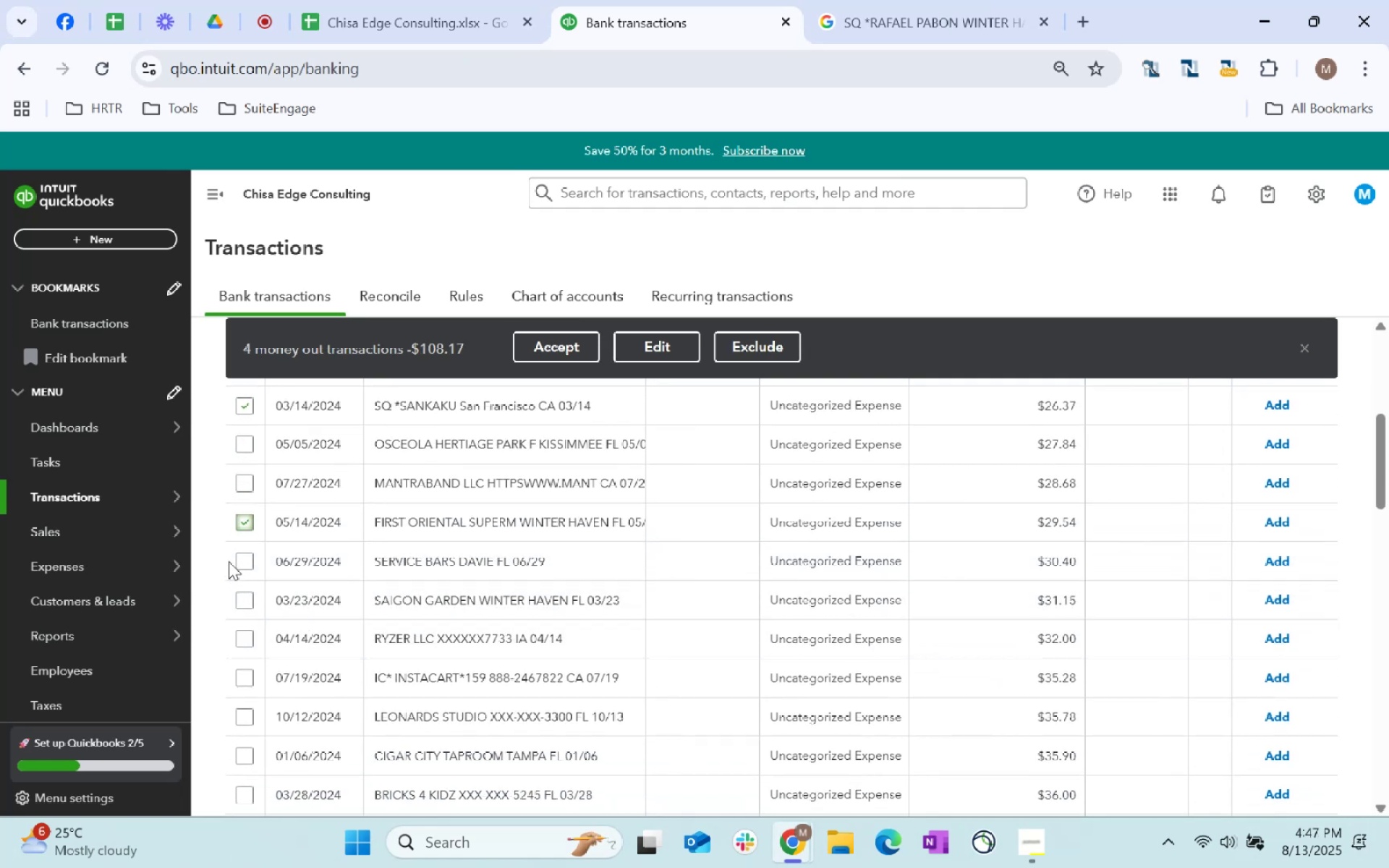 
left_click([246, 561])
 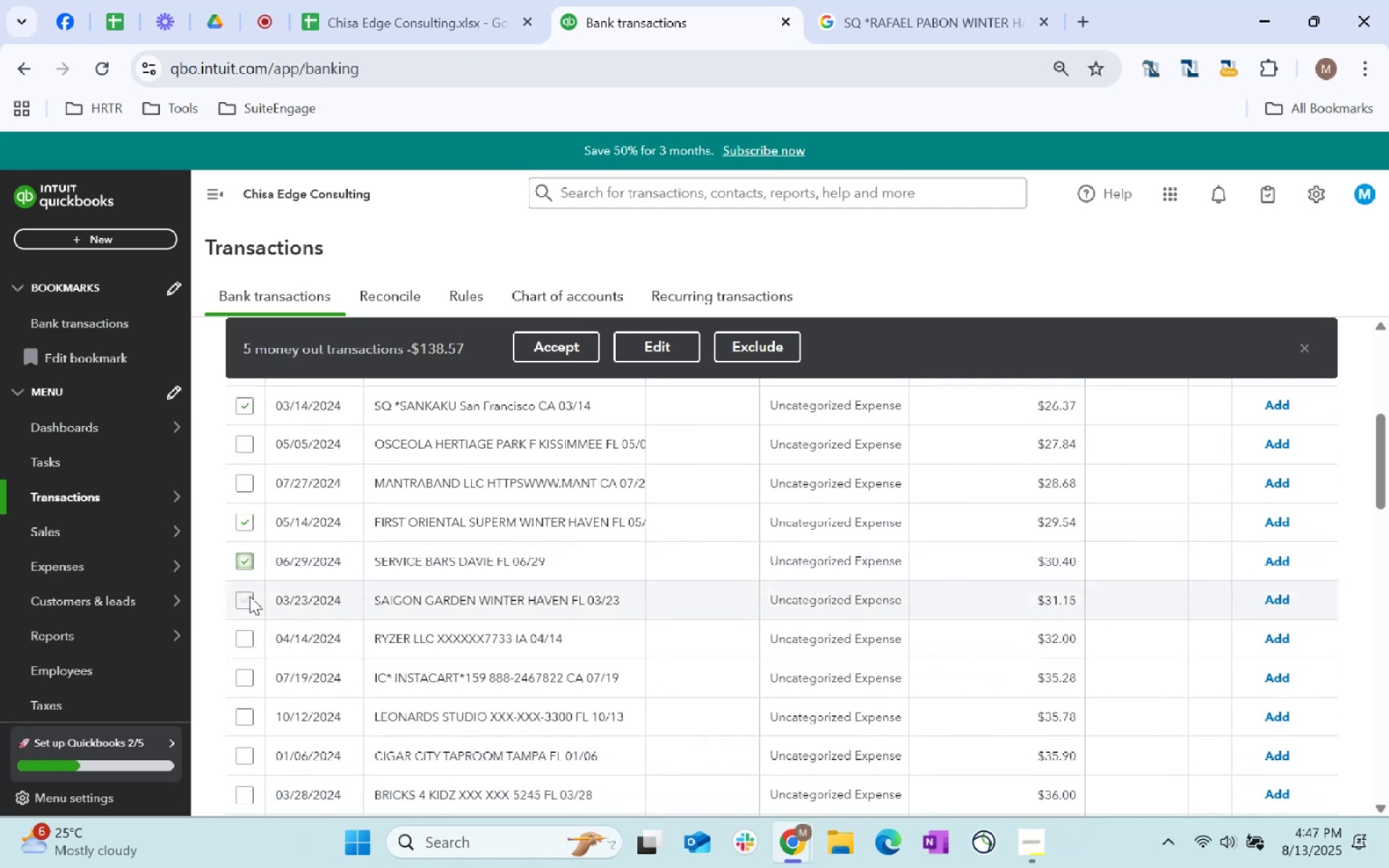 
left_click([250, 596])
 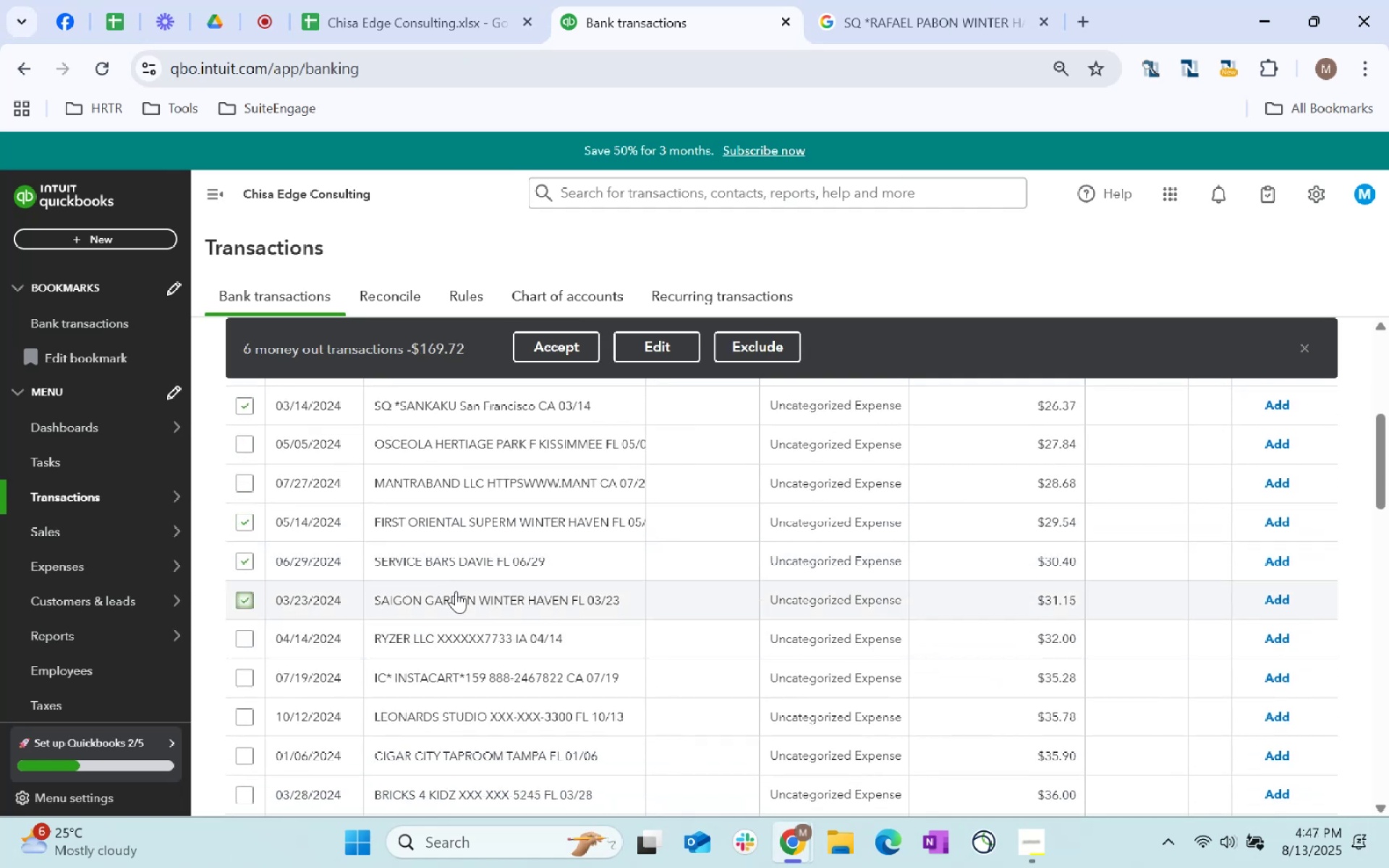 
scroll: coordinate [456, 624], scroll_direction: down, amount: 7.0
 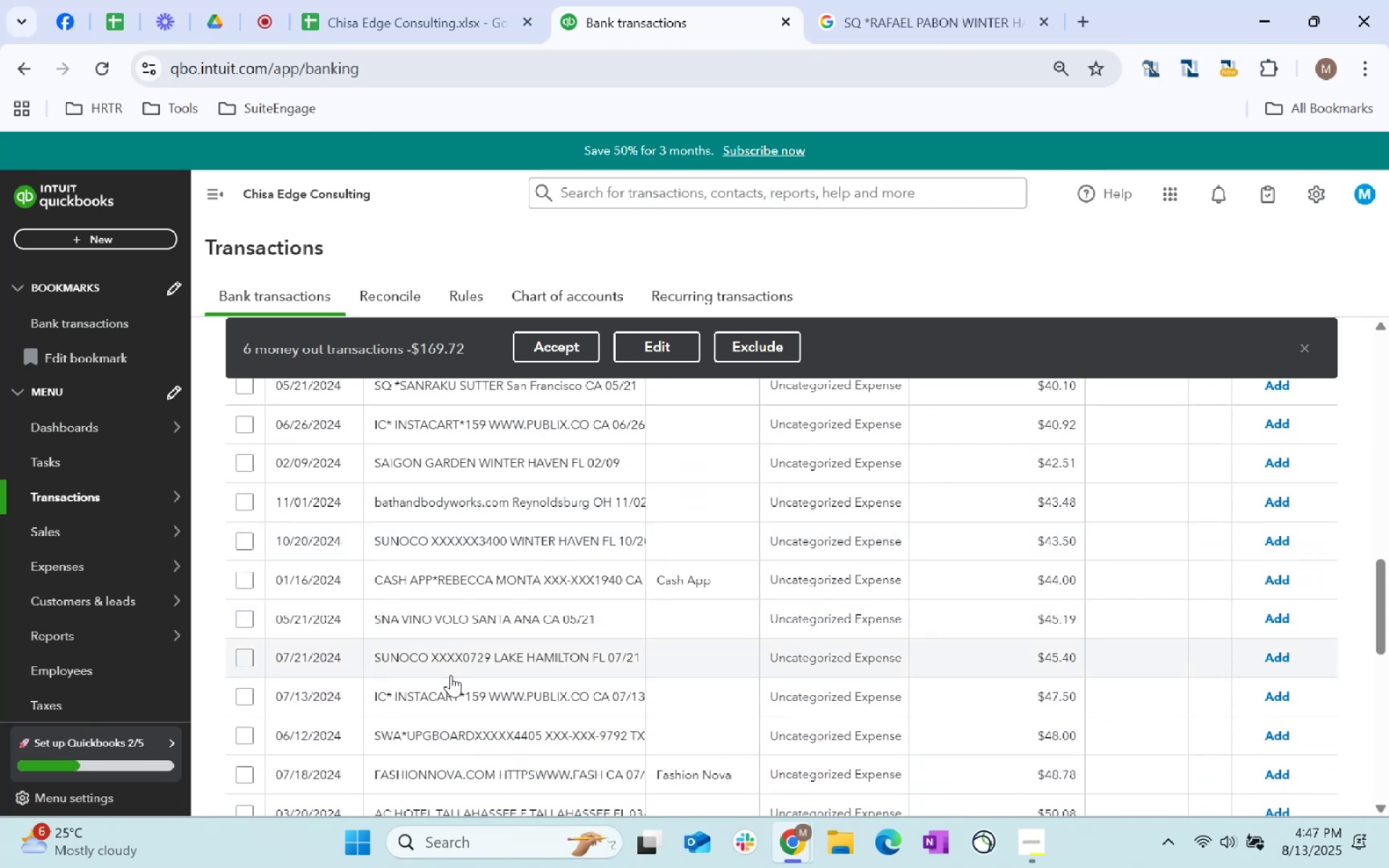 
scroll: coordinate [451, 675], scroll_direction: down, amount: 3.0
 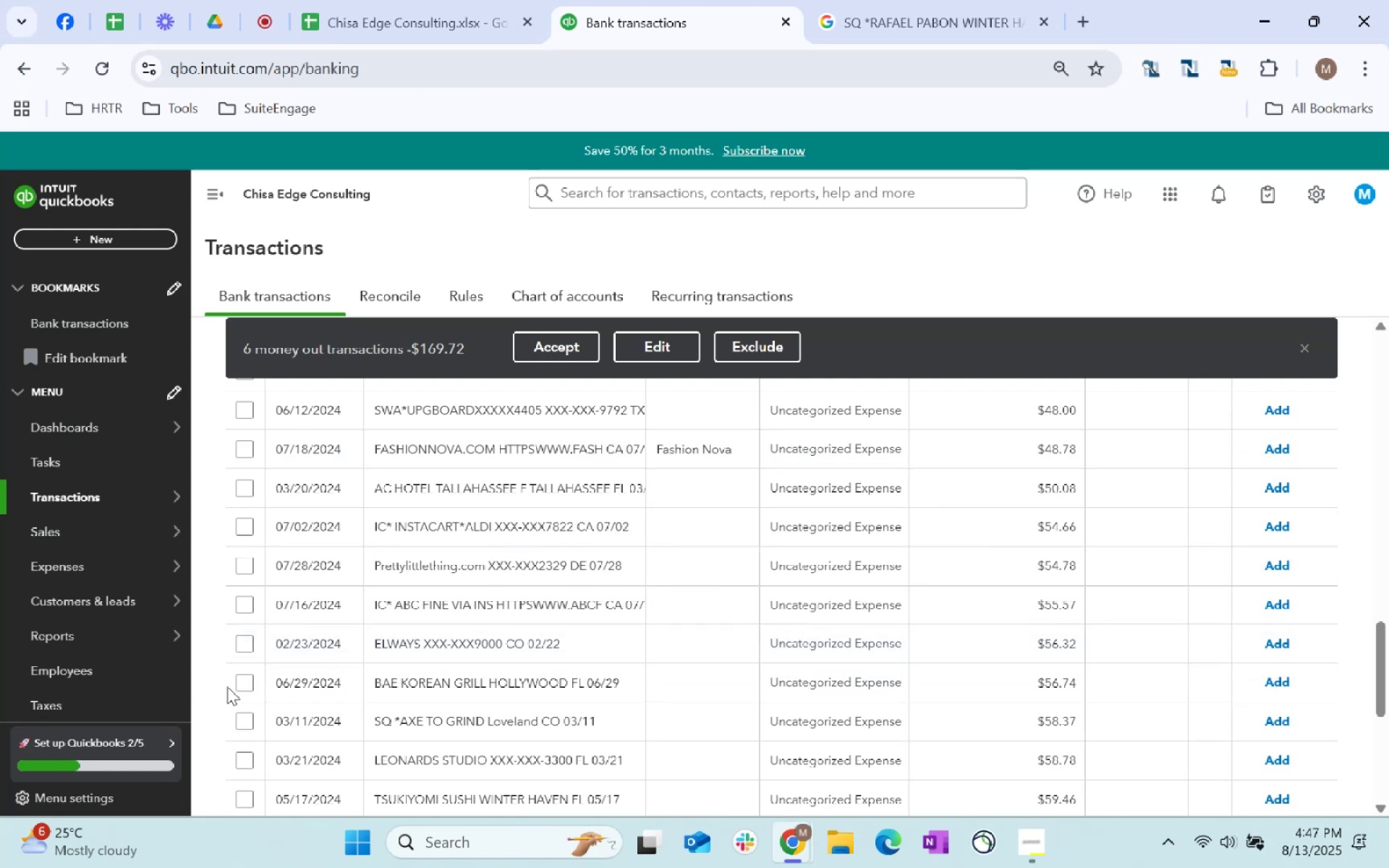 
wait(5.12)
 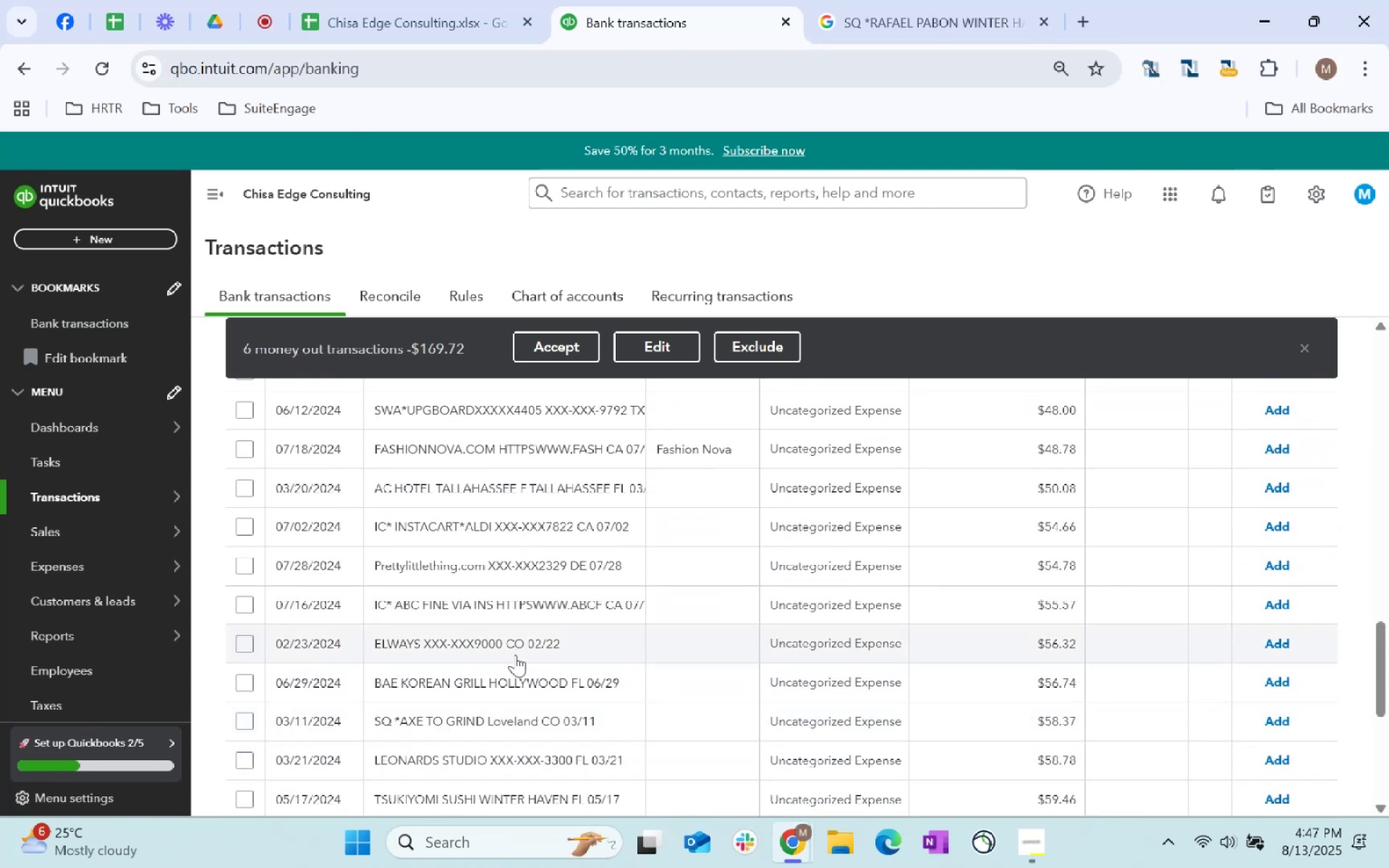 
scroll: coordinate [490, 705], scroll_direction: down, amount: 5.0
 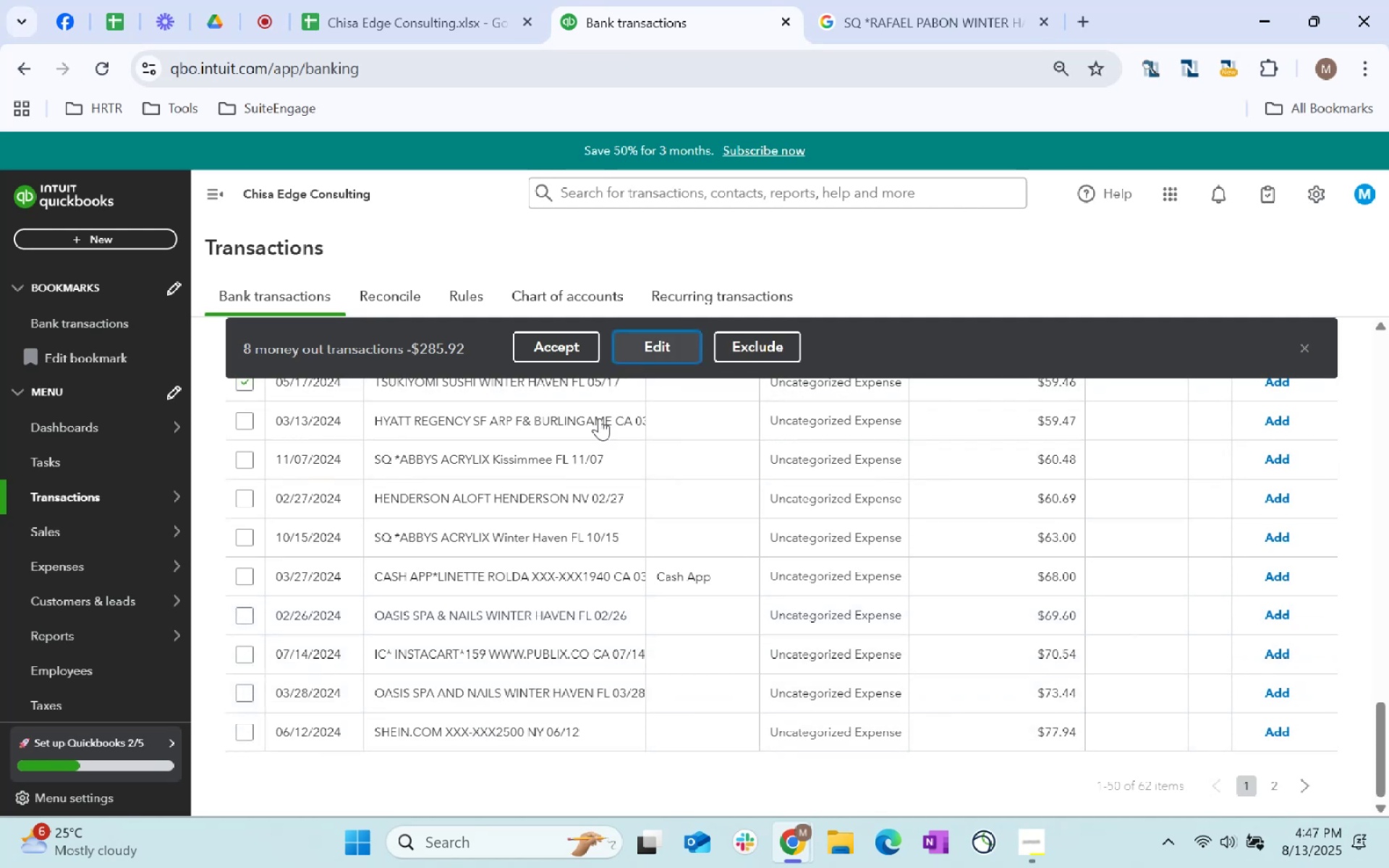 
left_click([511, 510])
 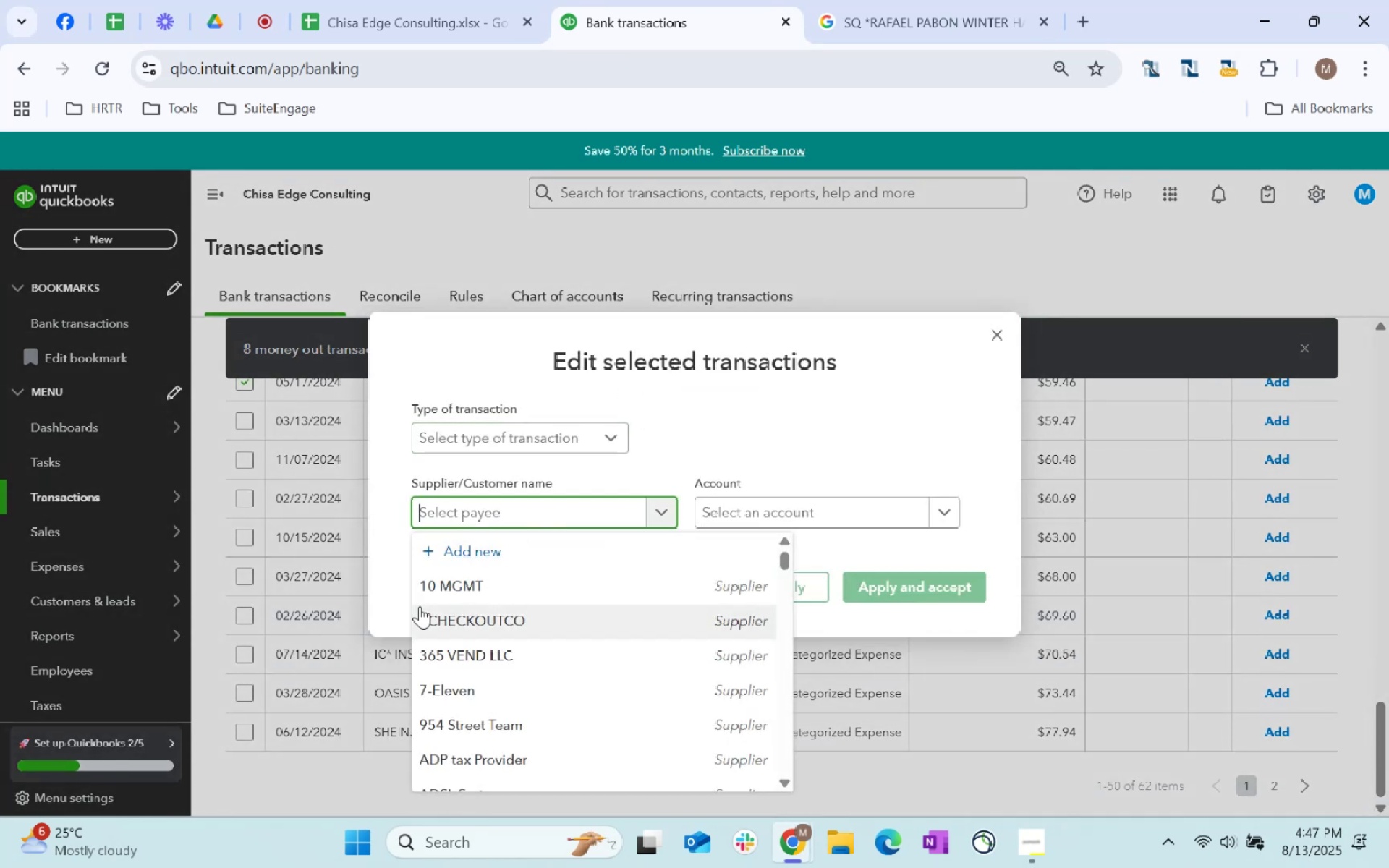 
type(restaurant)
key(Tab)
type(staff)
key(Tab)
 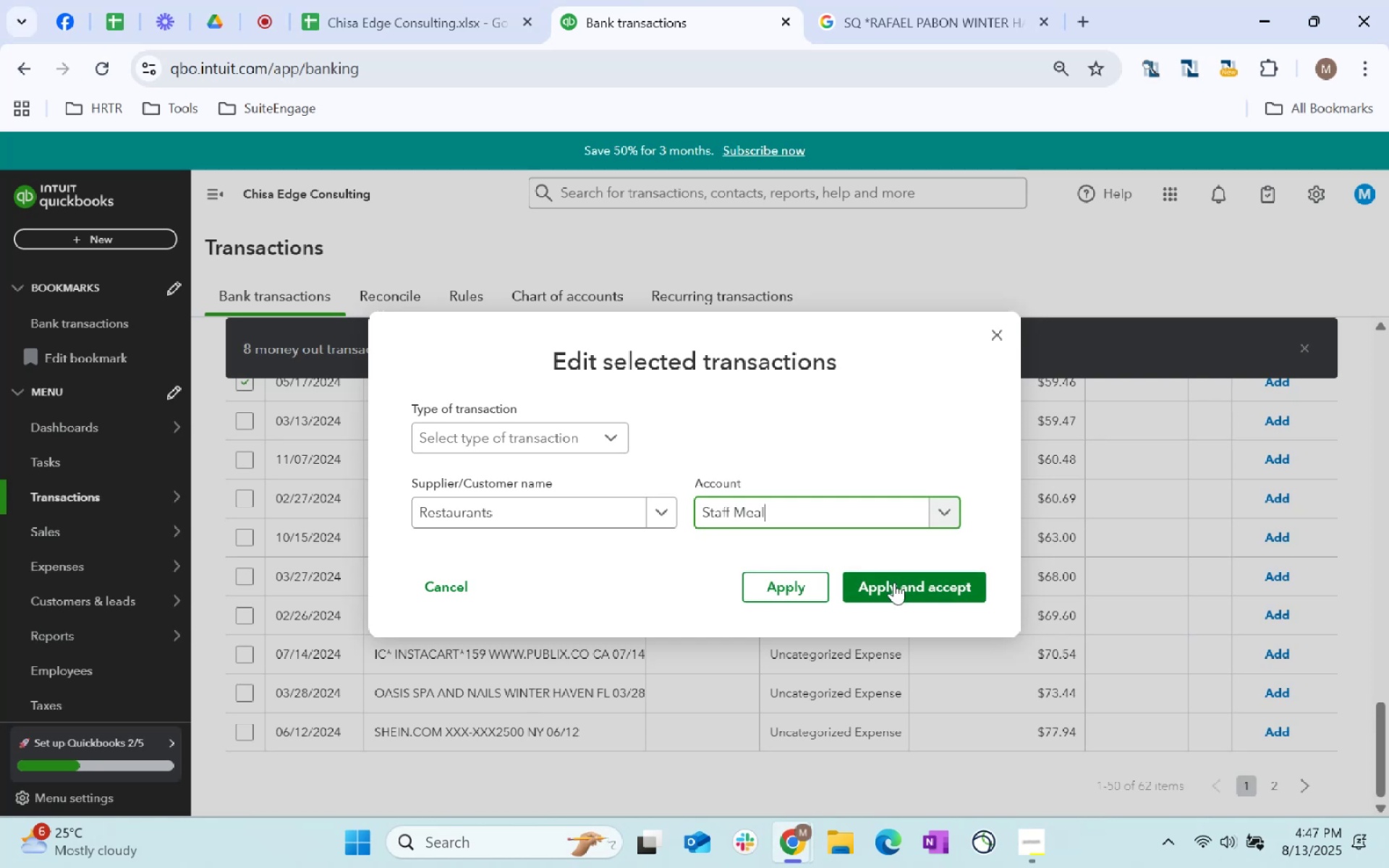 
left_click([951, 592])
 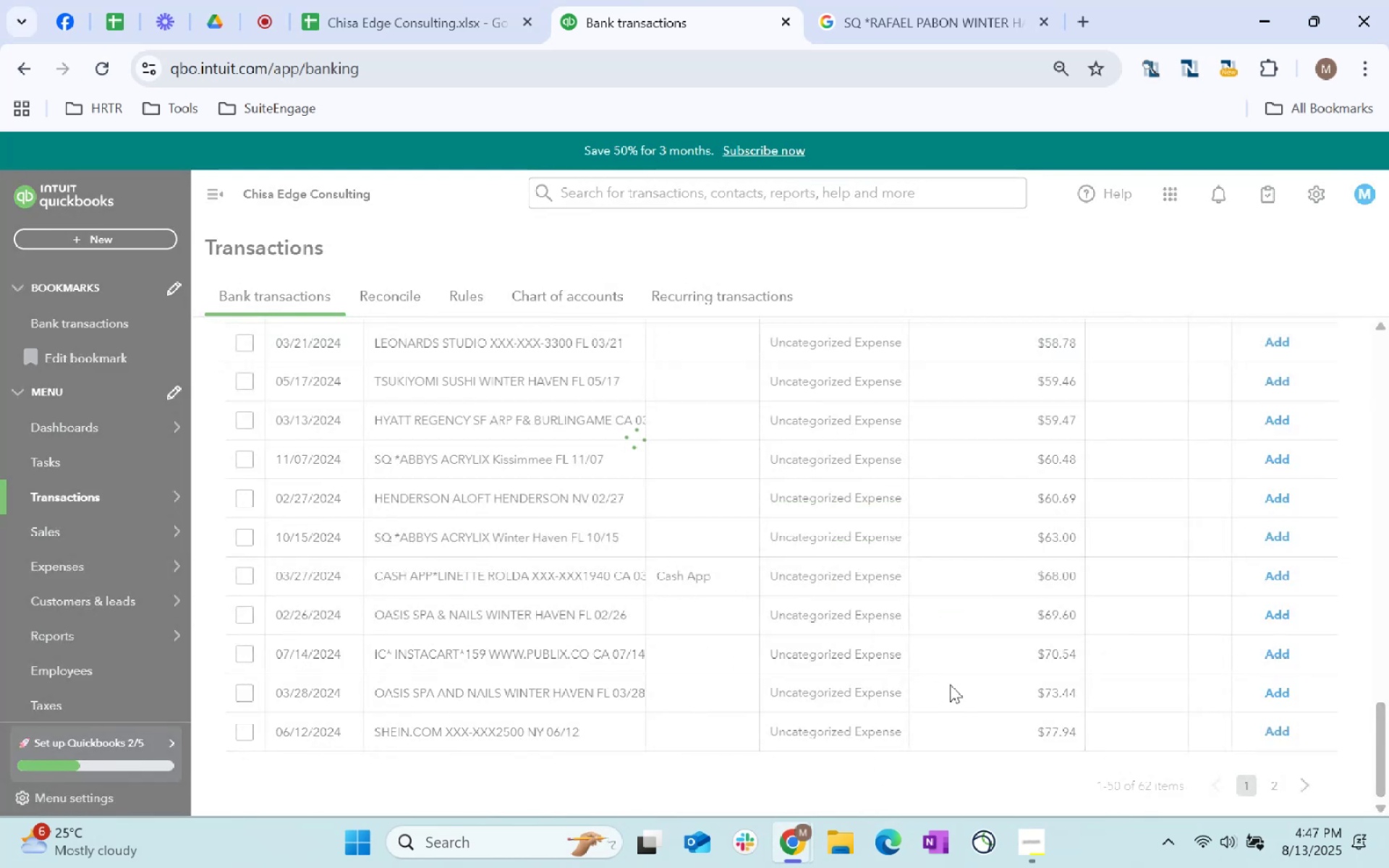 
scroll: coordinate [826, 596], scroll_direction: up, amount: 18.0
 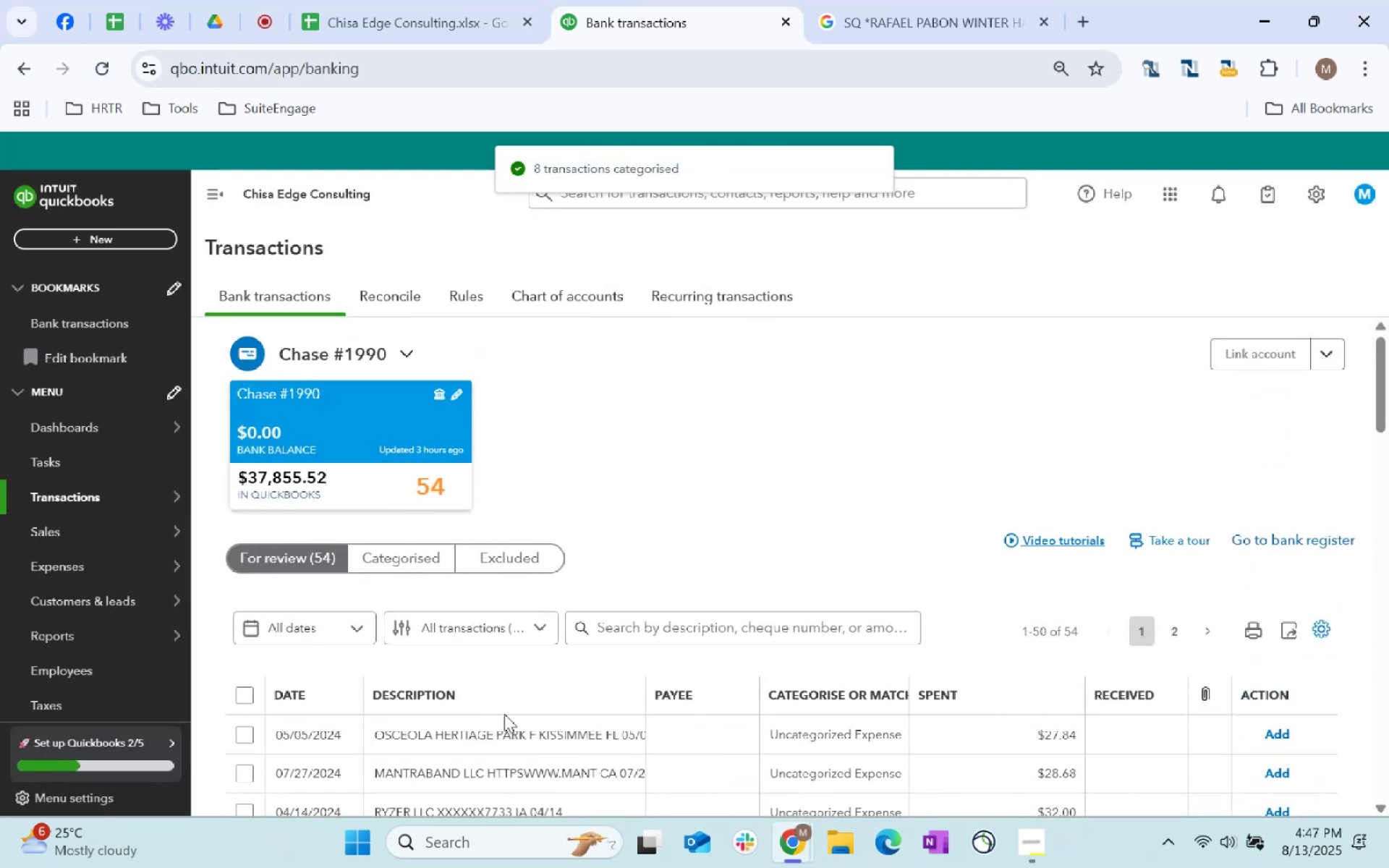 
scroll: coordinate [550, 687], scroll_direction: down, amount: 1.0
 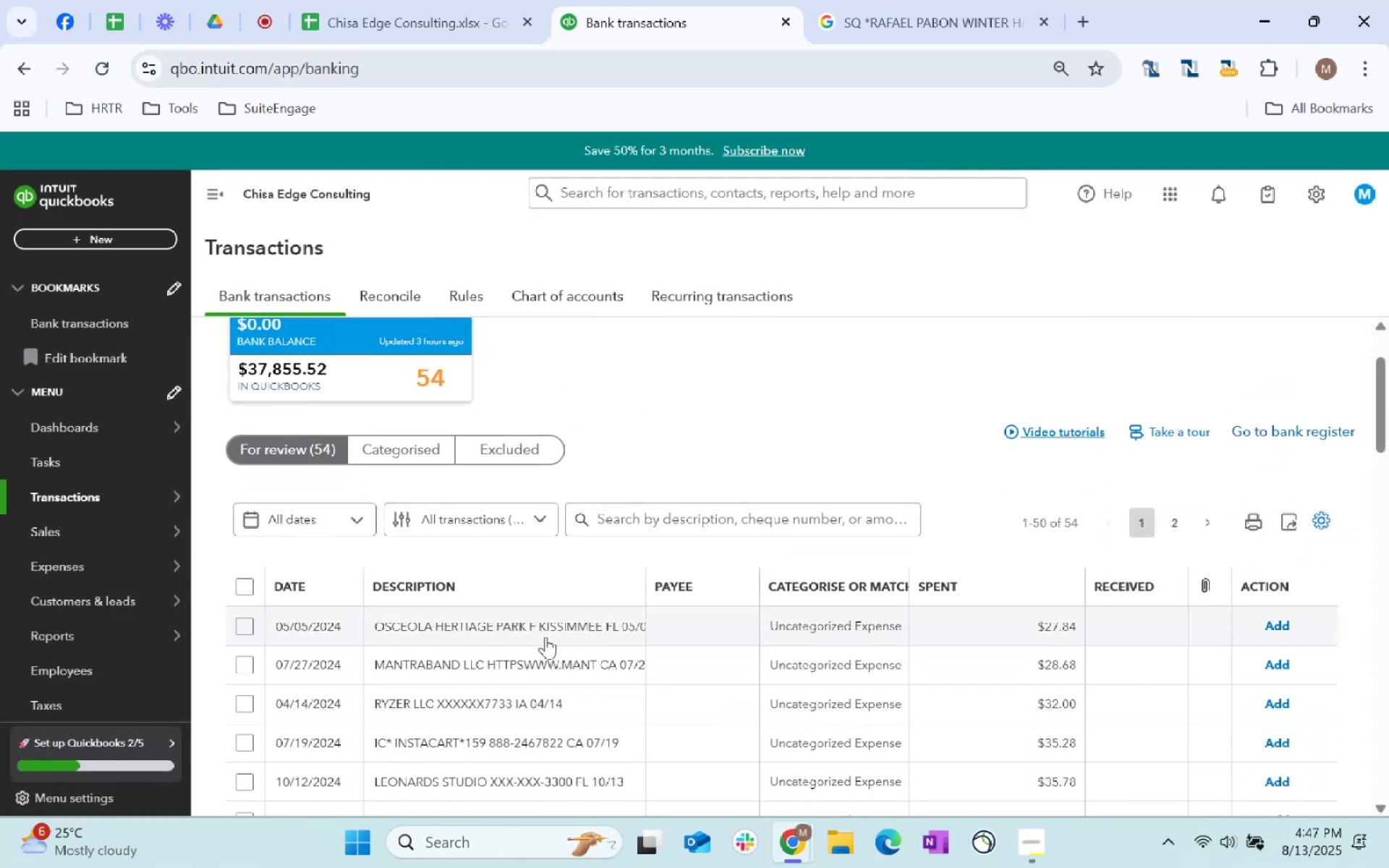 
left_click([563, 631])
 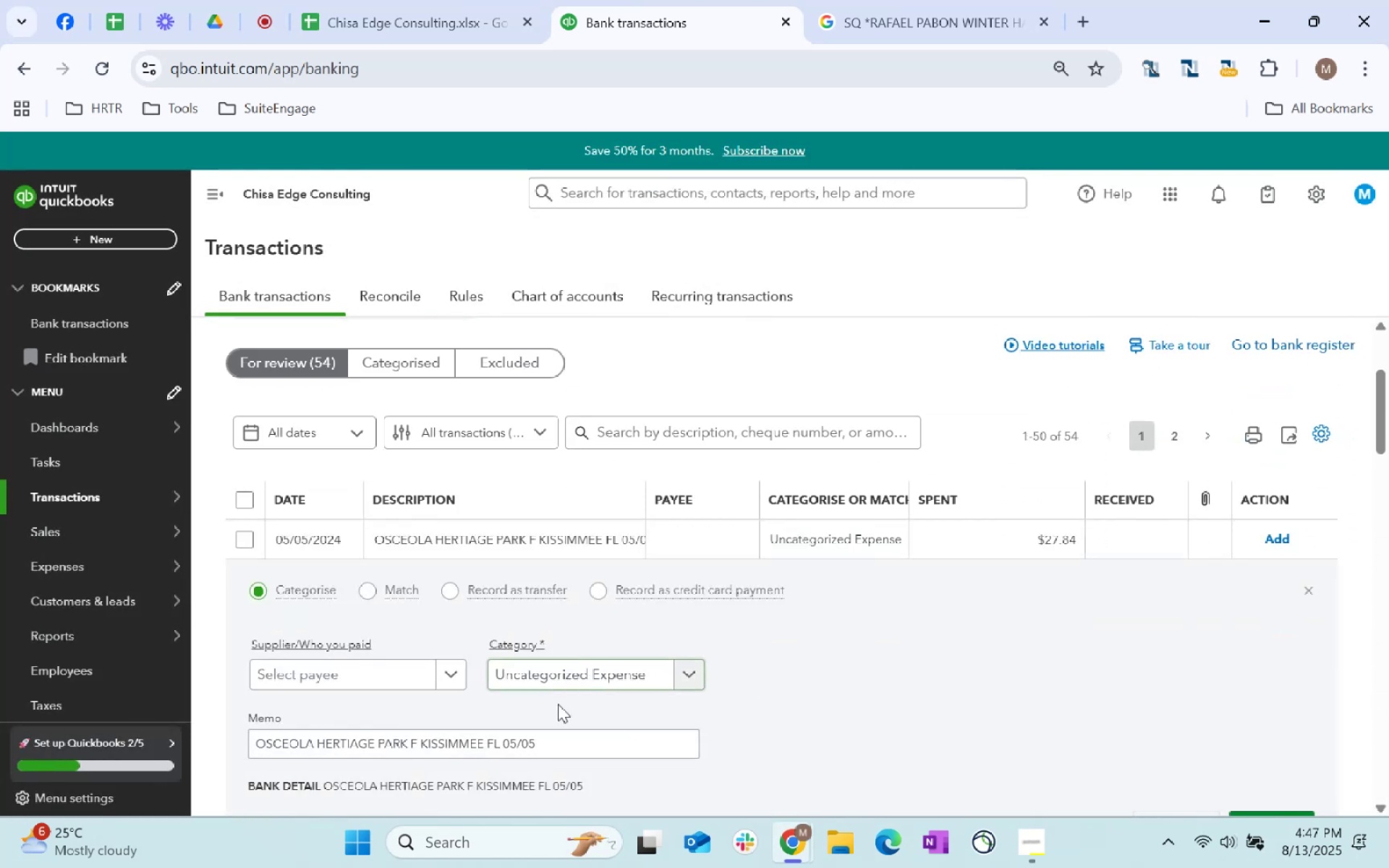 
left_click_drag(start_coordinate=[577, 741], to_coordinate=[0, 782])
 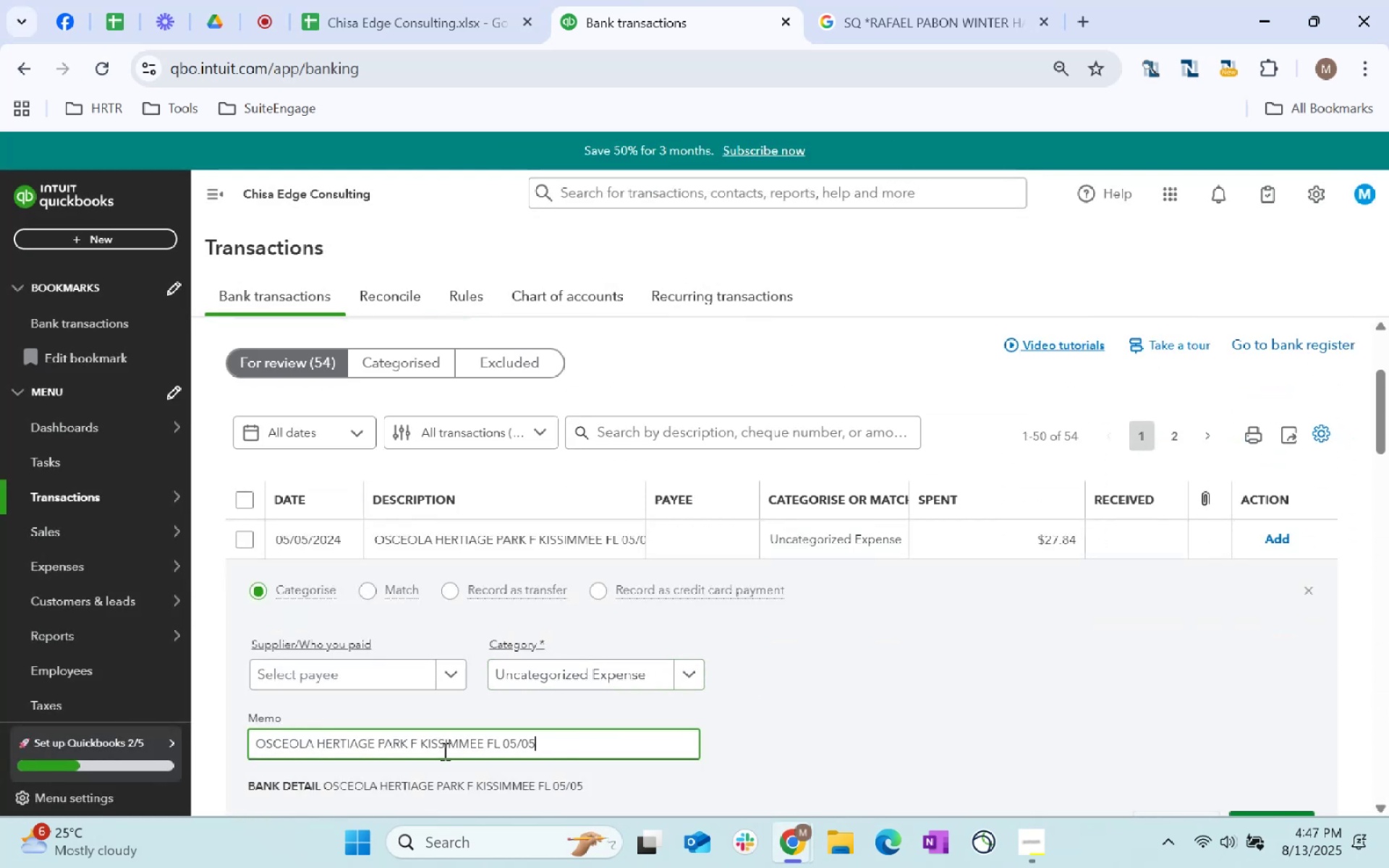 
key(Control+C)
 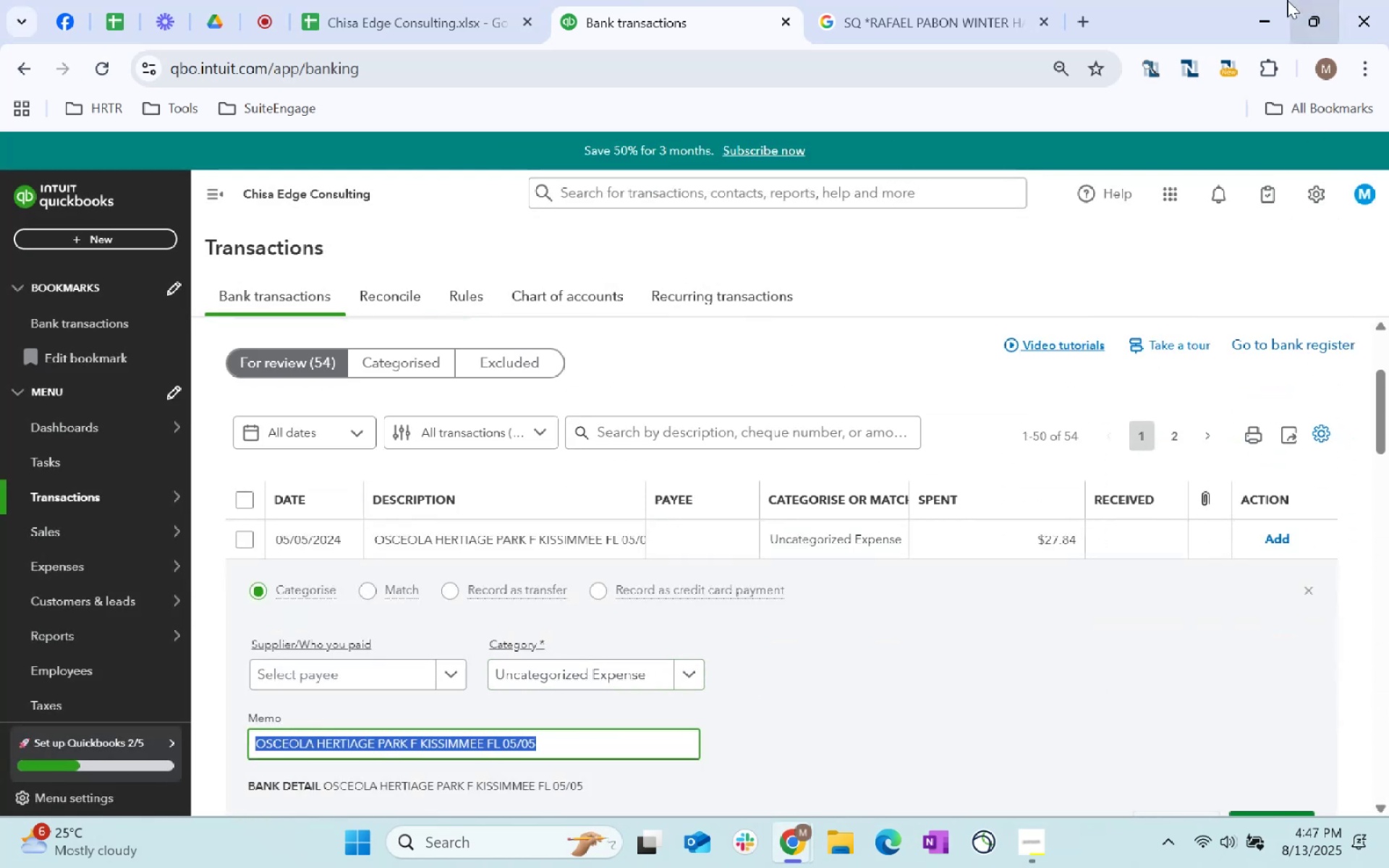 
key(Control+C)
 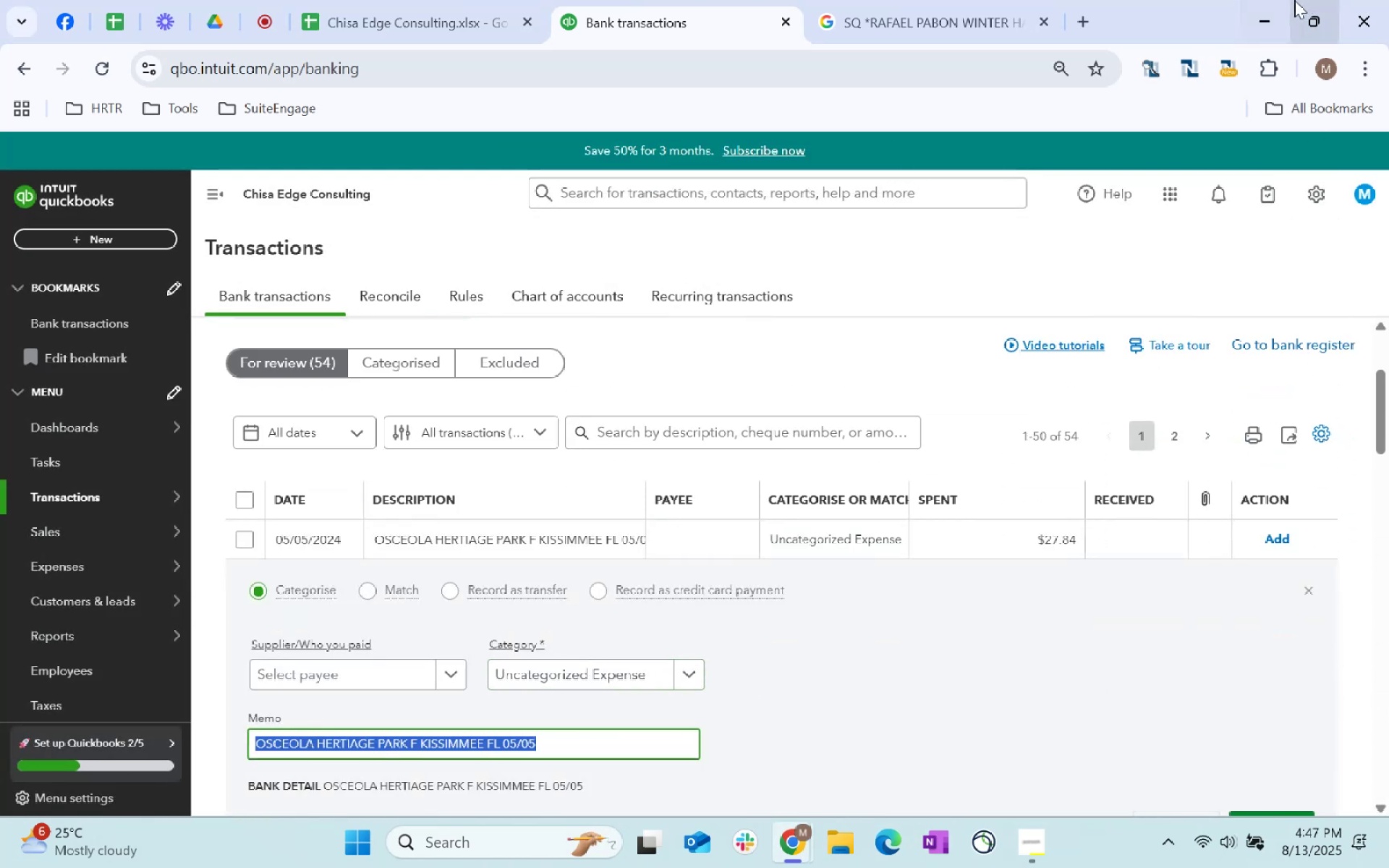 
key(Control+C)
 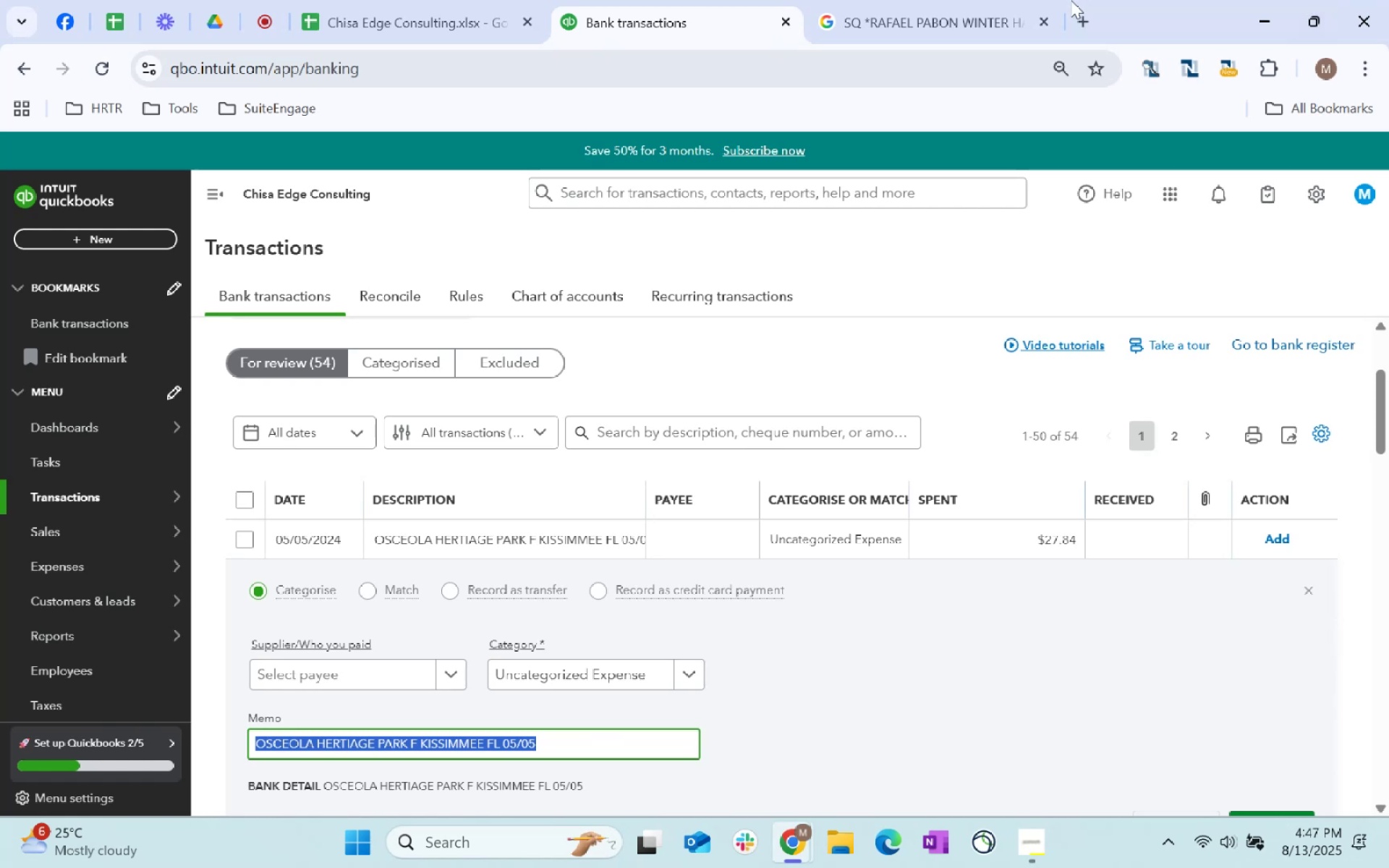 
key(Control+C)
 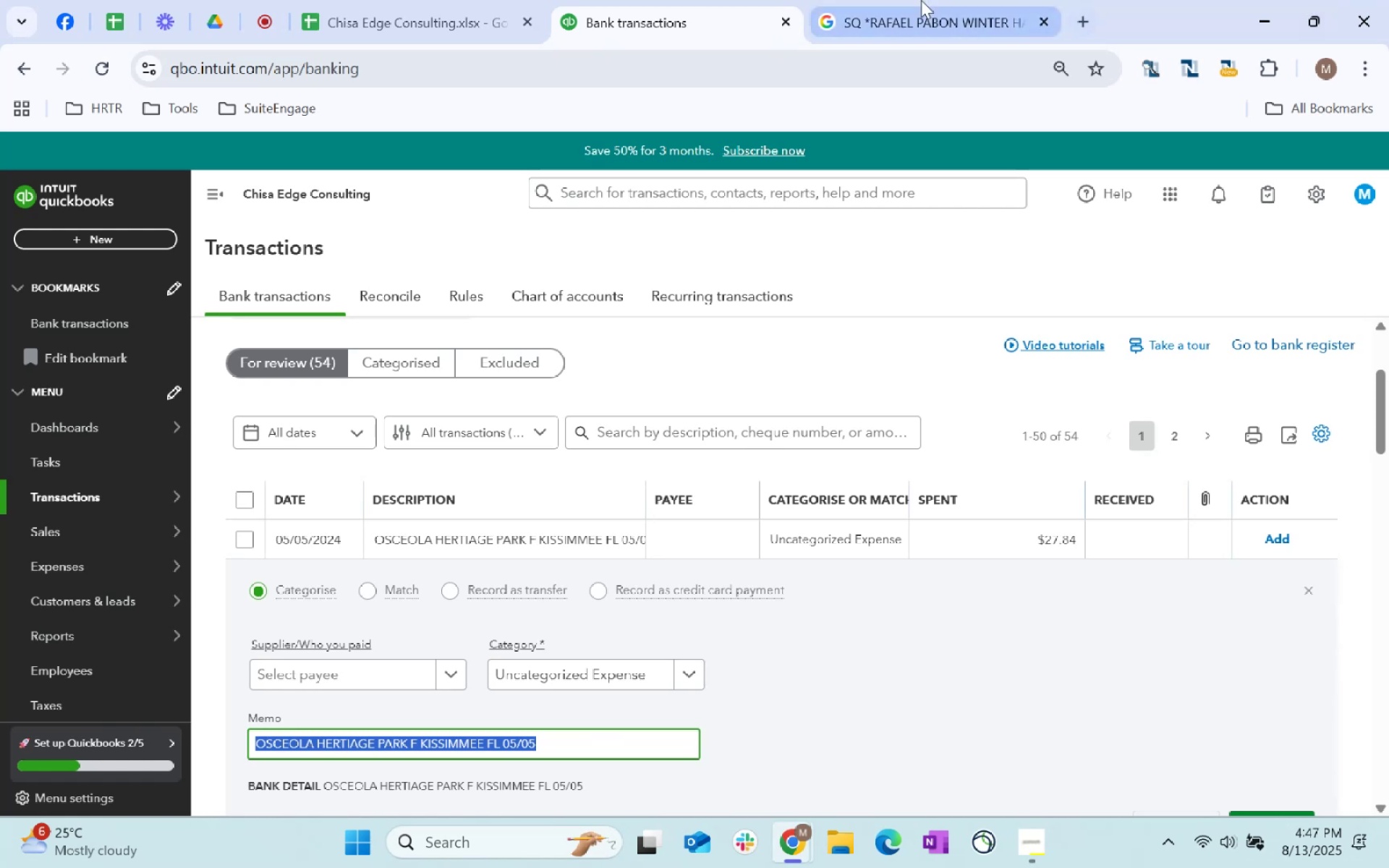 
left_click([921, 0])
 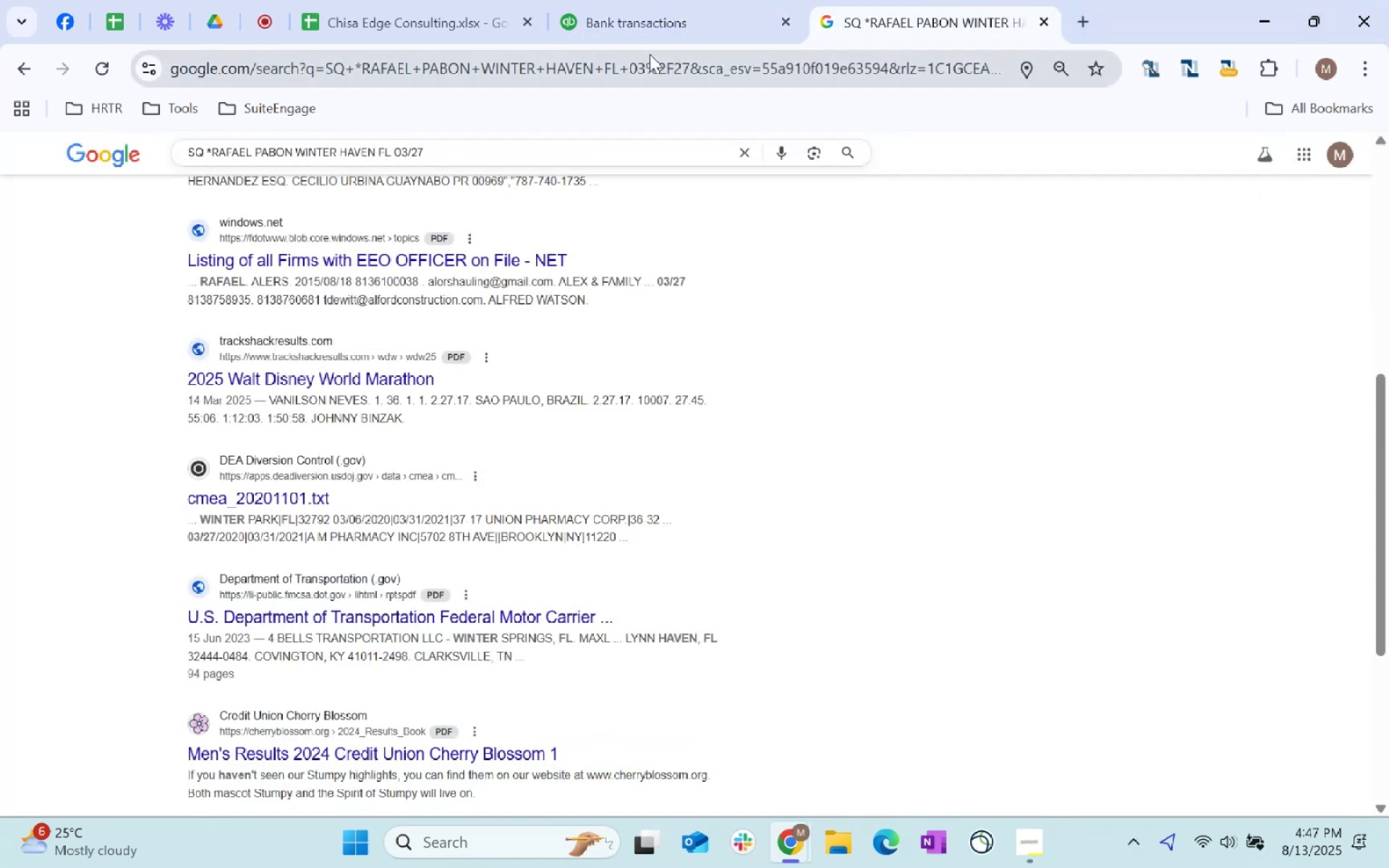 
left_click([654, 61])
 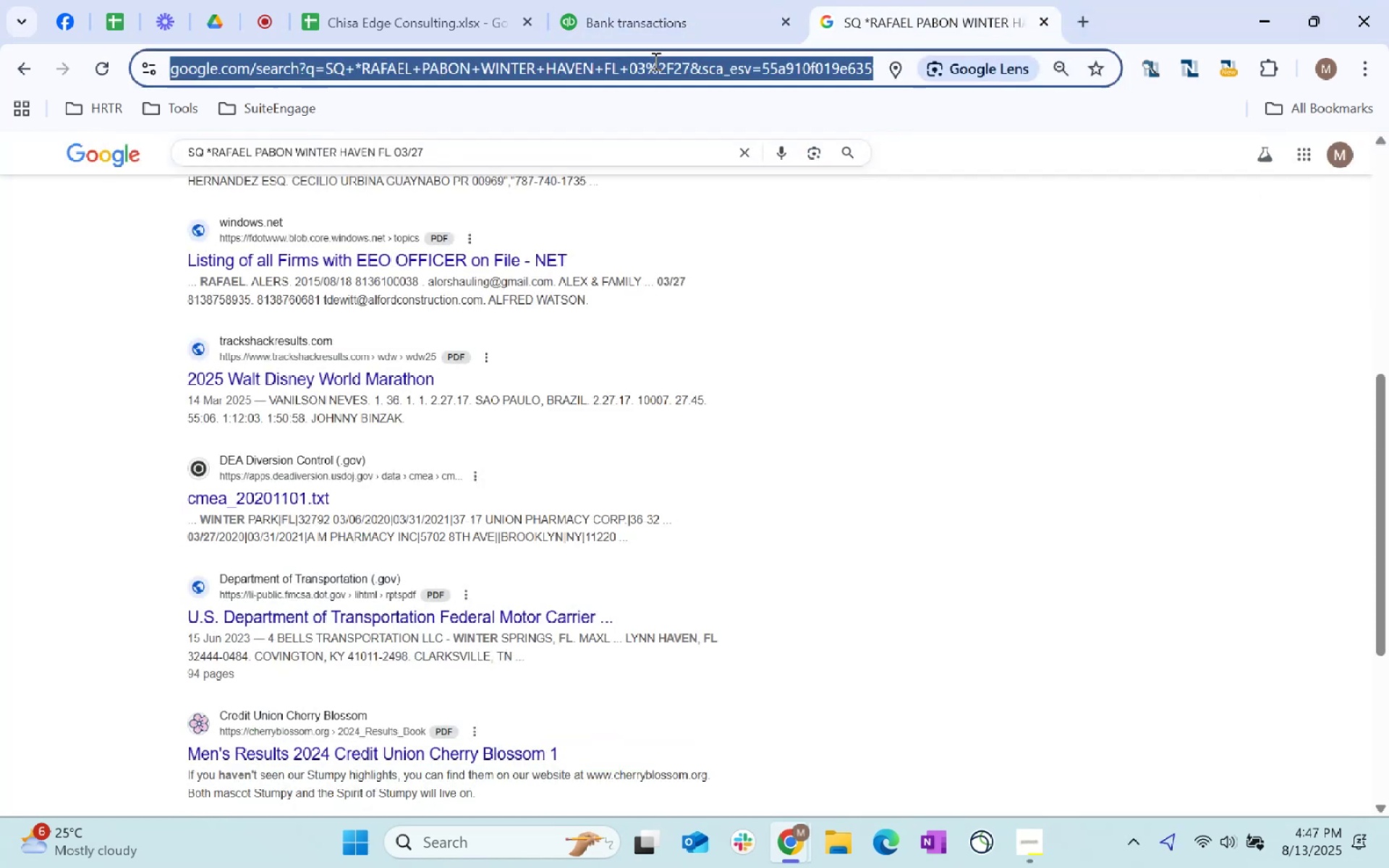 
key(Control+ControlLeft)
 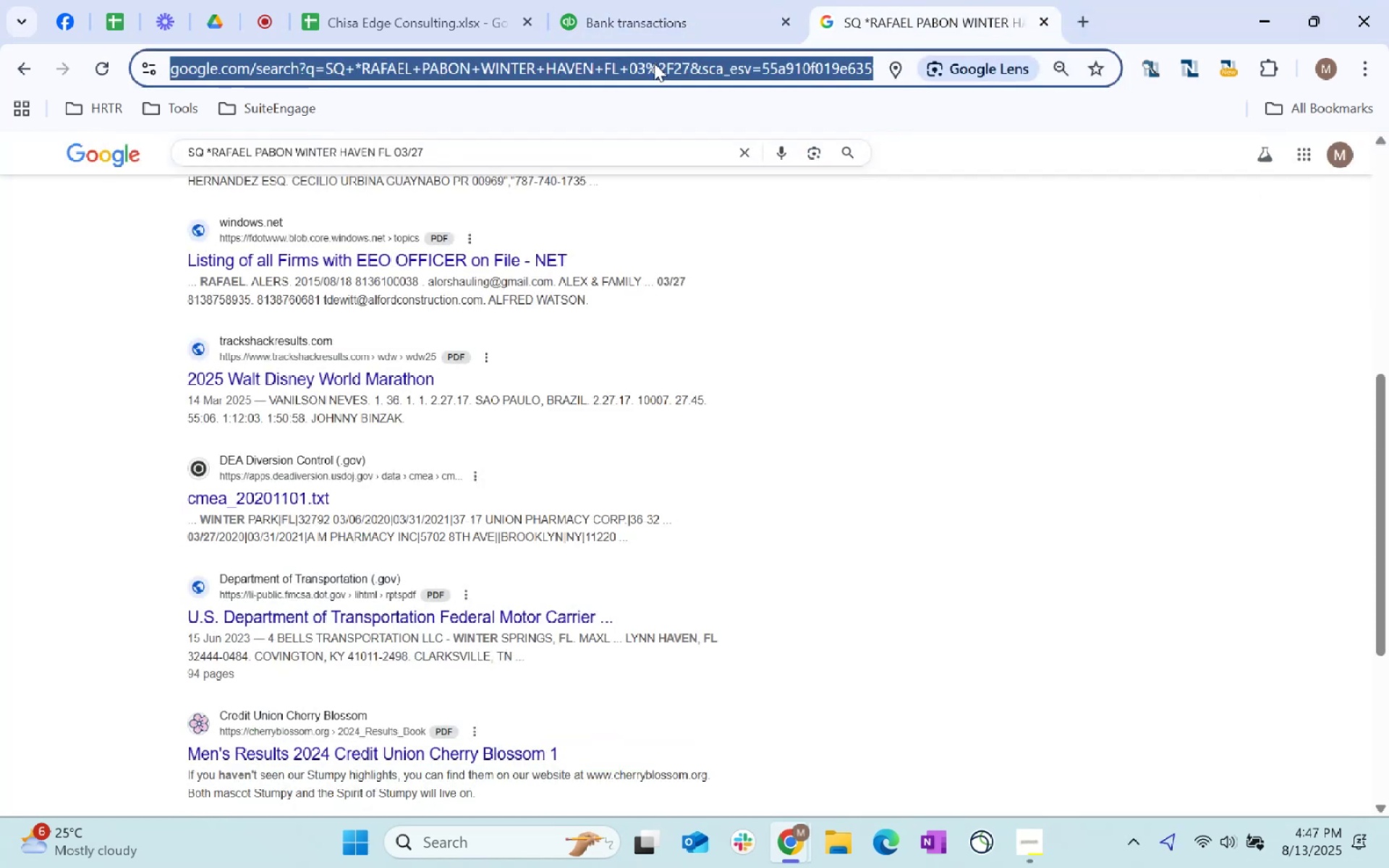 
key(V)
 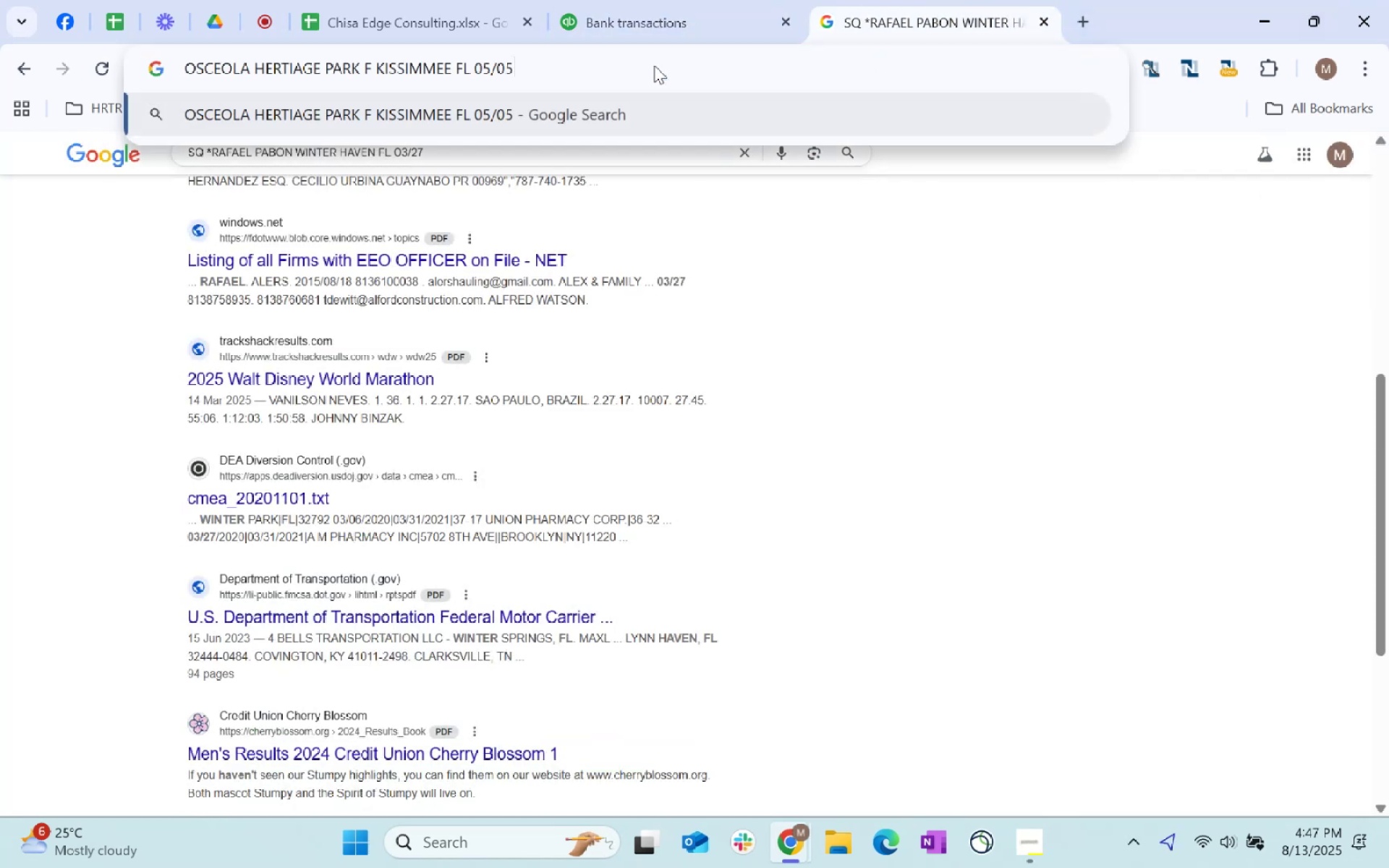 
key(Enter)
 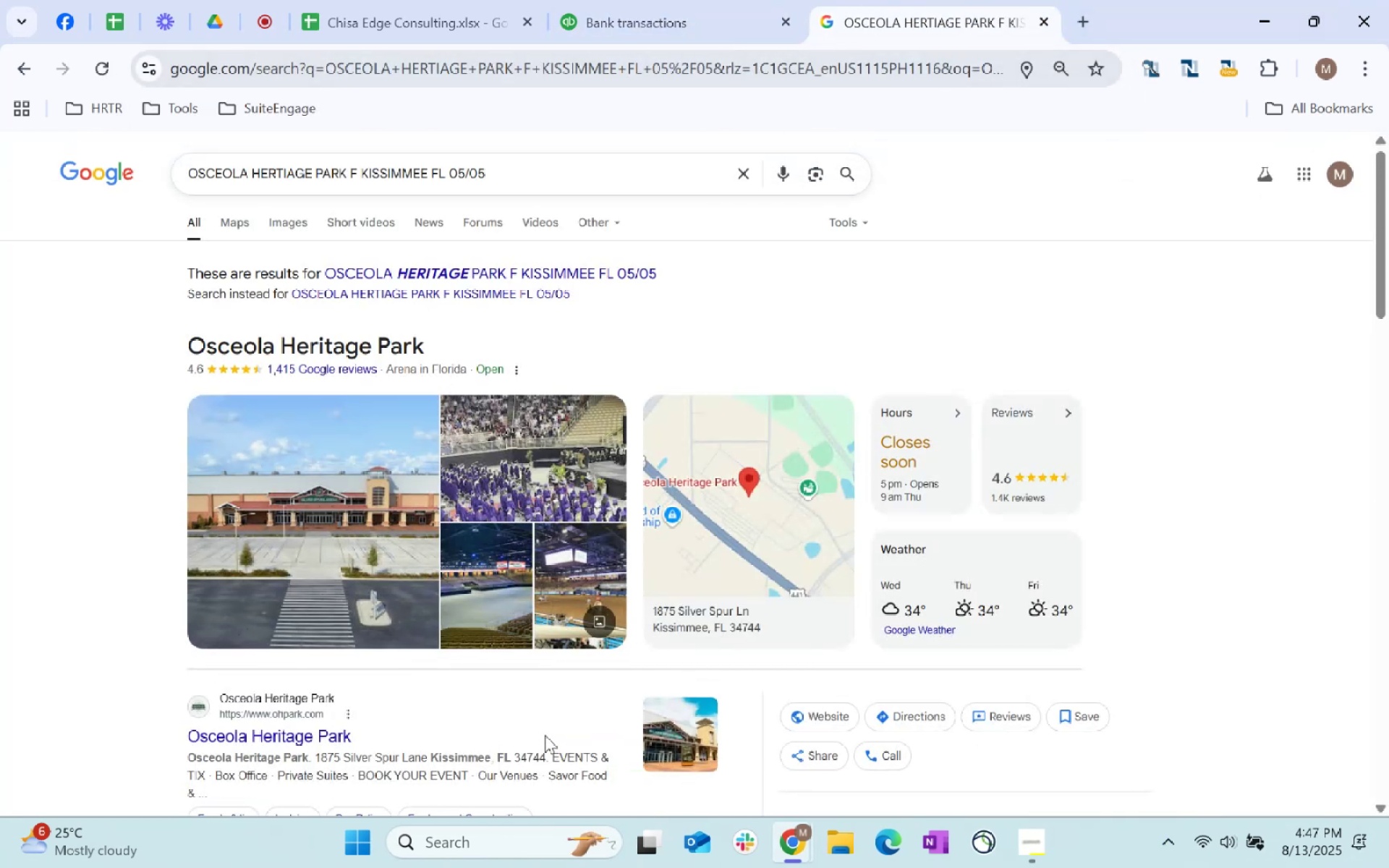 
wait(6.05)
 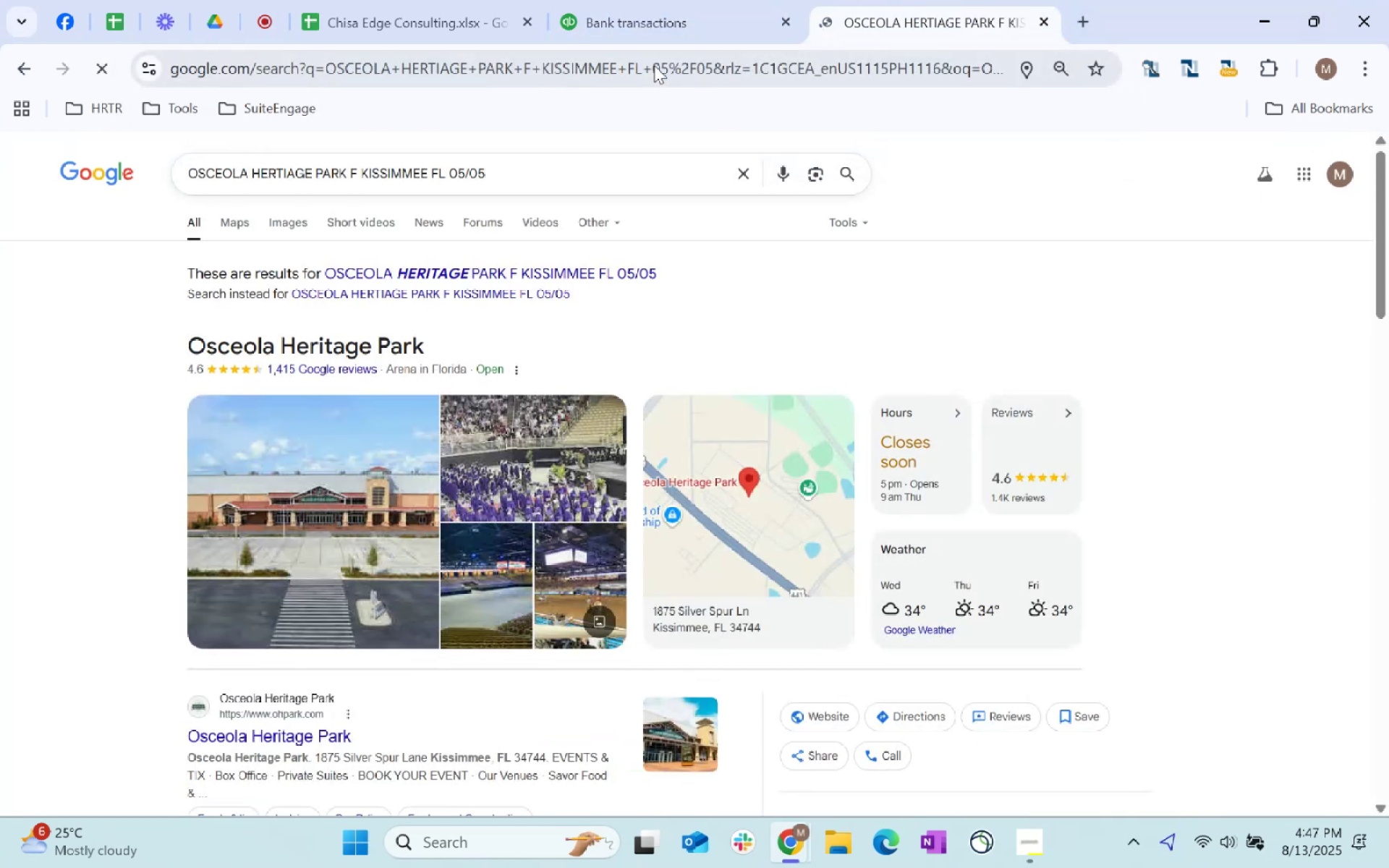 
scroll: coordinate [544, 741], scroll_direction: down, amount: 4.0
 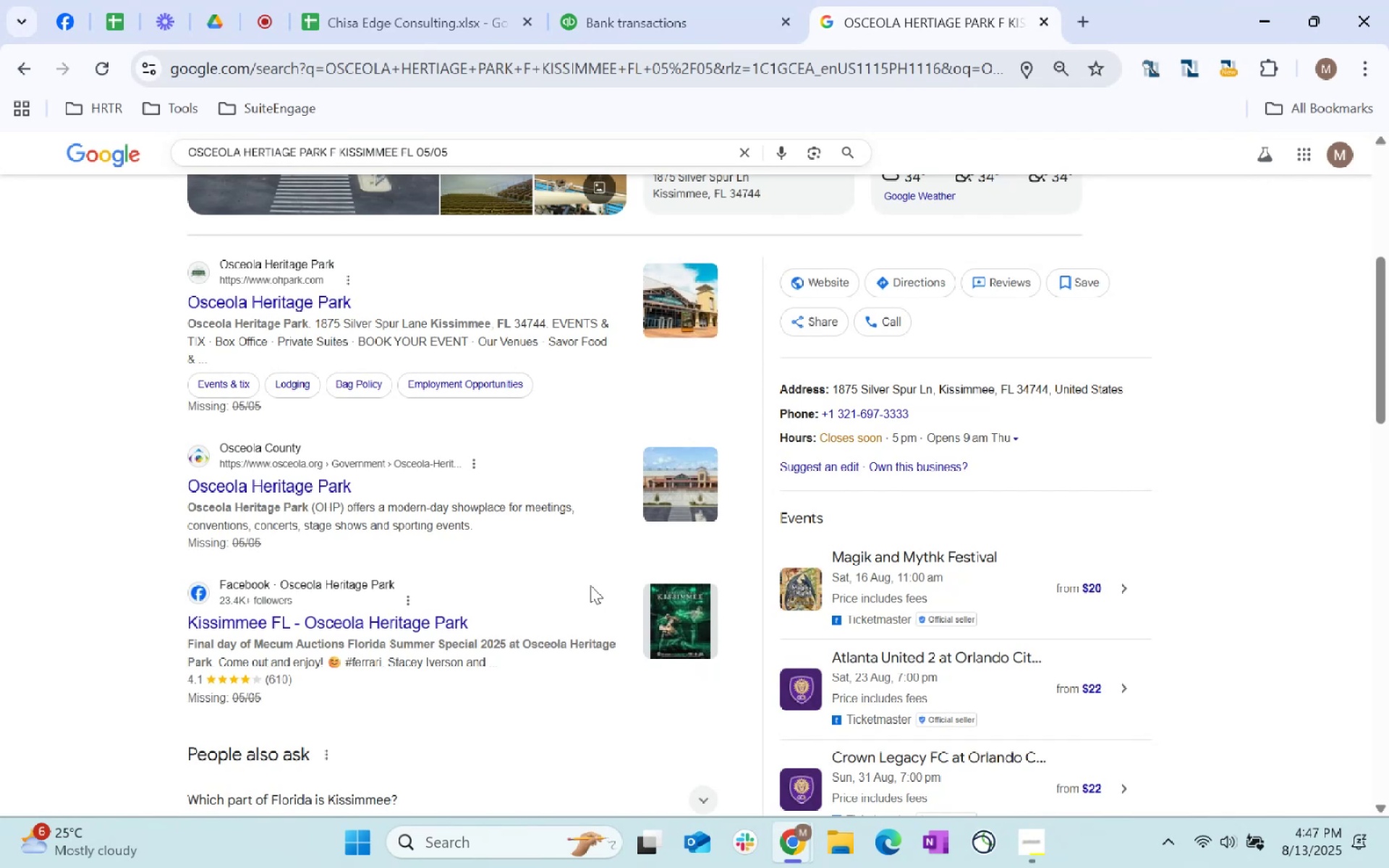 
wait(5.03)
 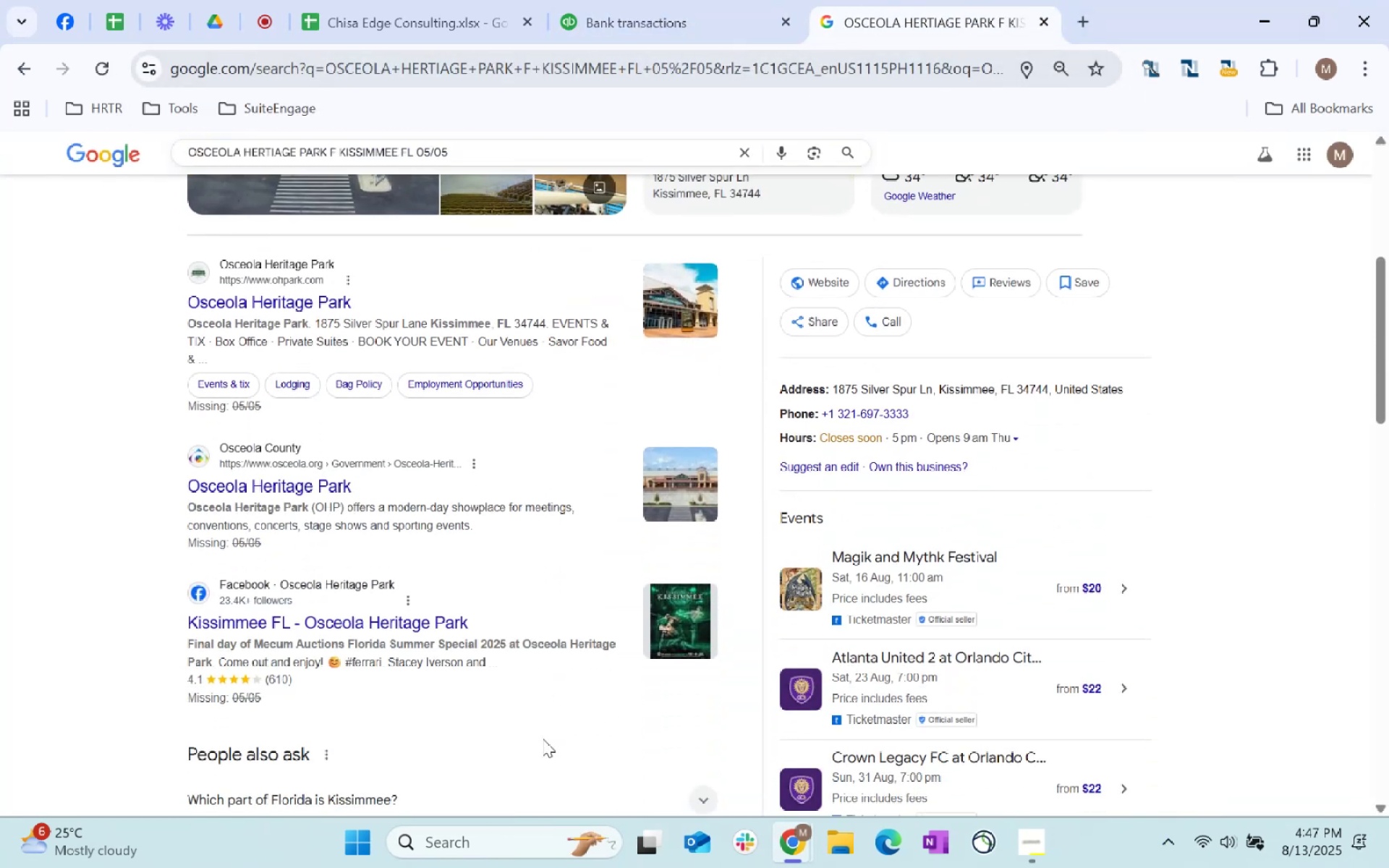 
left_click([688, 0])
 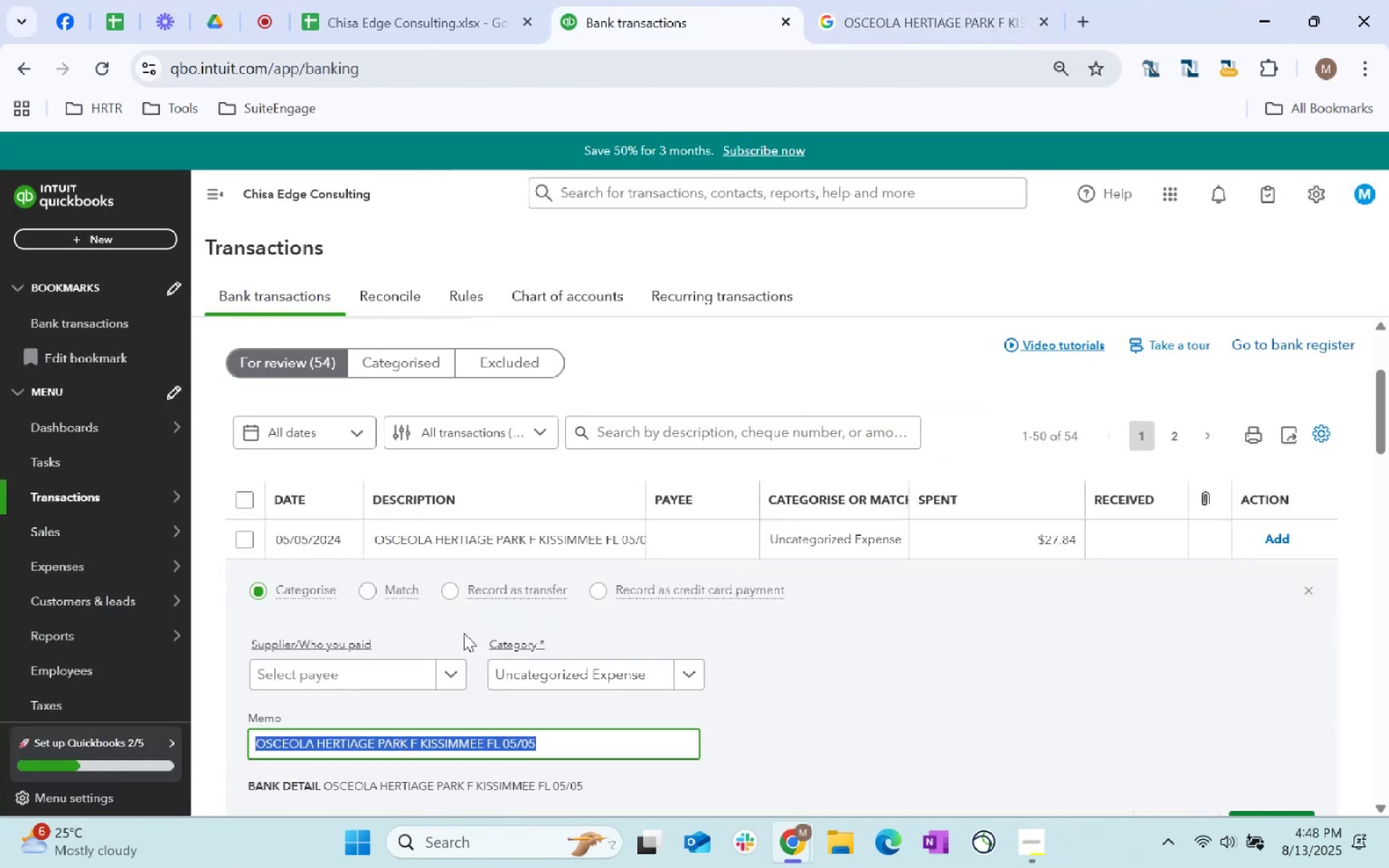 
left_click([409, 669])
 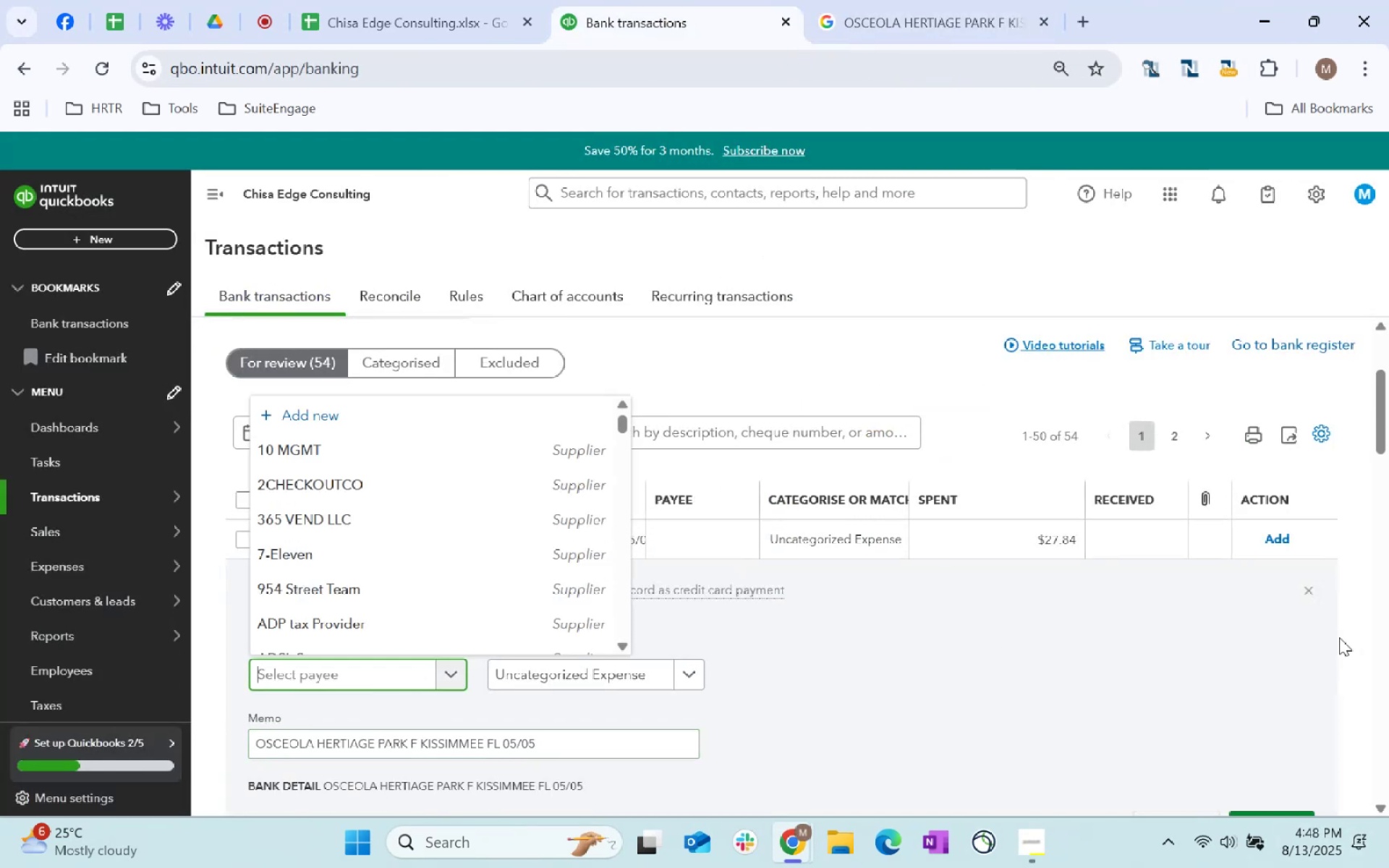 
type(s)
key(Backspace)
key(Backspace)
key(Backspace)
key(Backspace)
key(Backspace)
type(other)
key(Tab)
type(ioth)
key(Backspace)
key(Backspace)
key(Backspace)
key(Backspace)
key(Backspace)
key(Backspace)
type(other)
 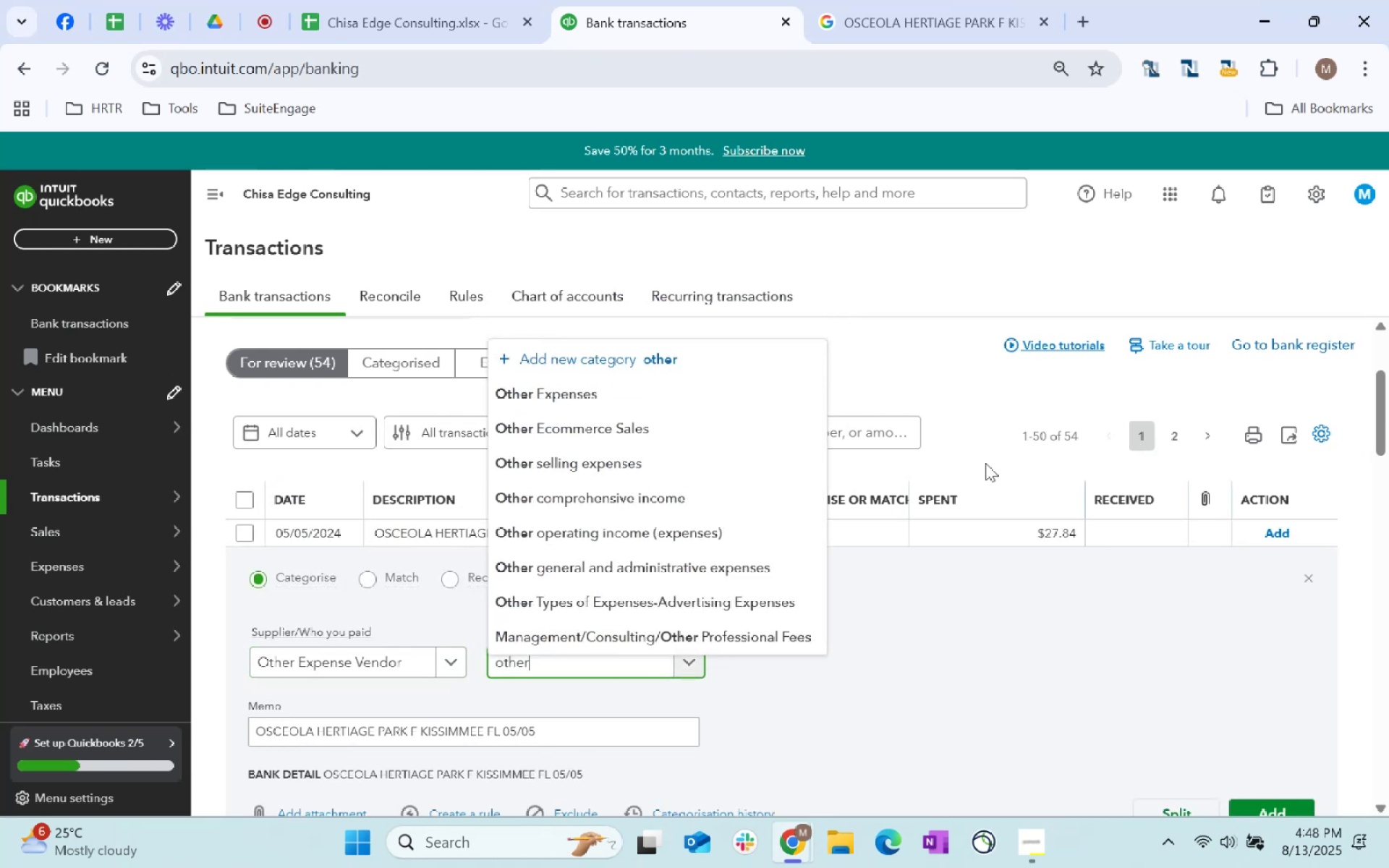 
left_click([694, 569])
 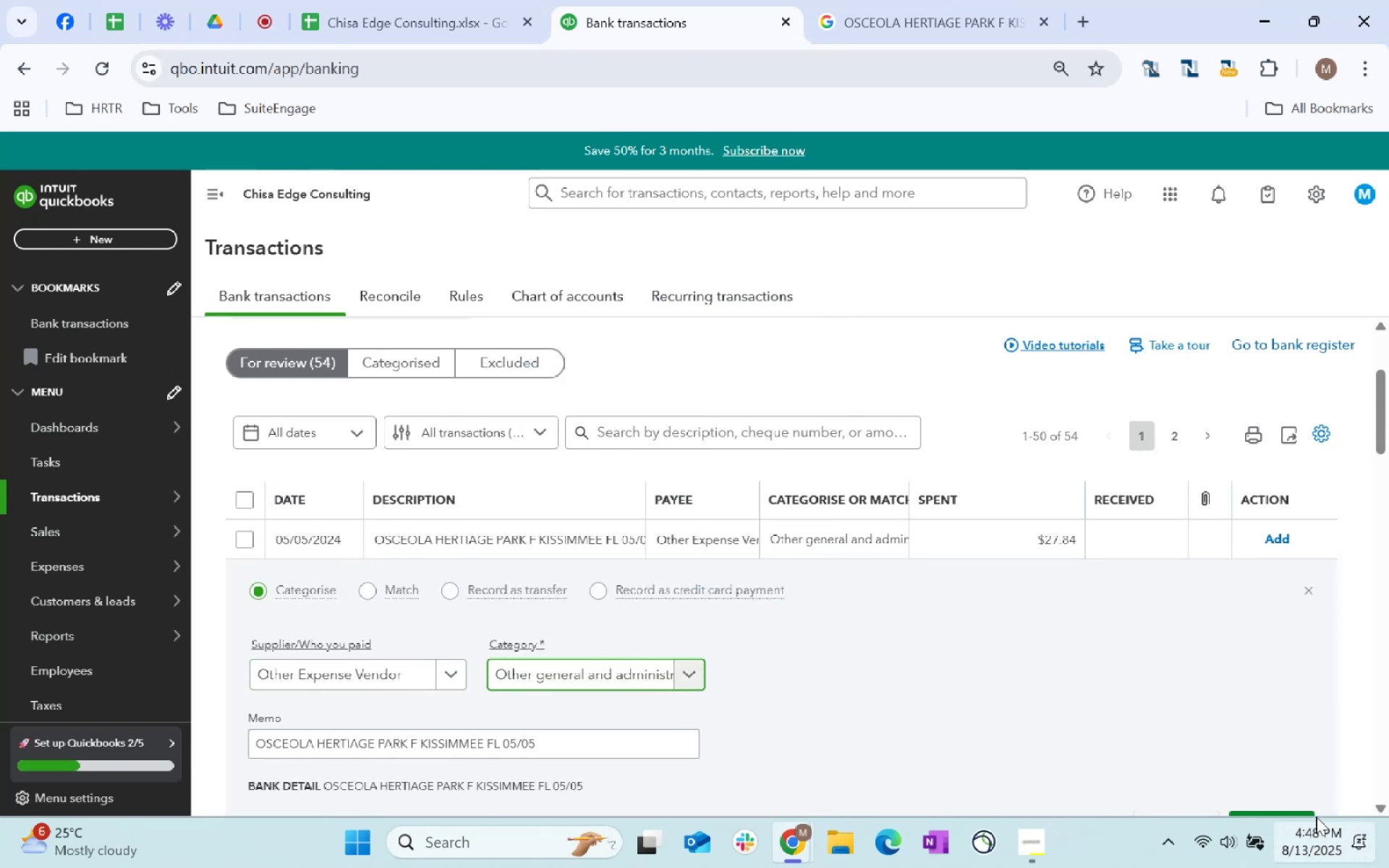 
scroll: coordinate [1207, 684], scroll_direction: down, amount: 3.0
 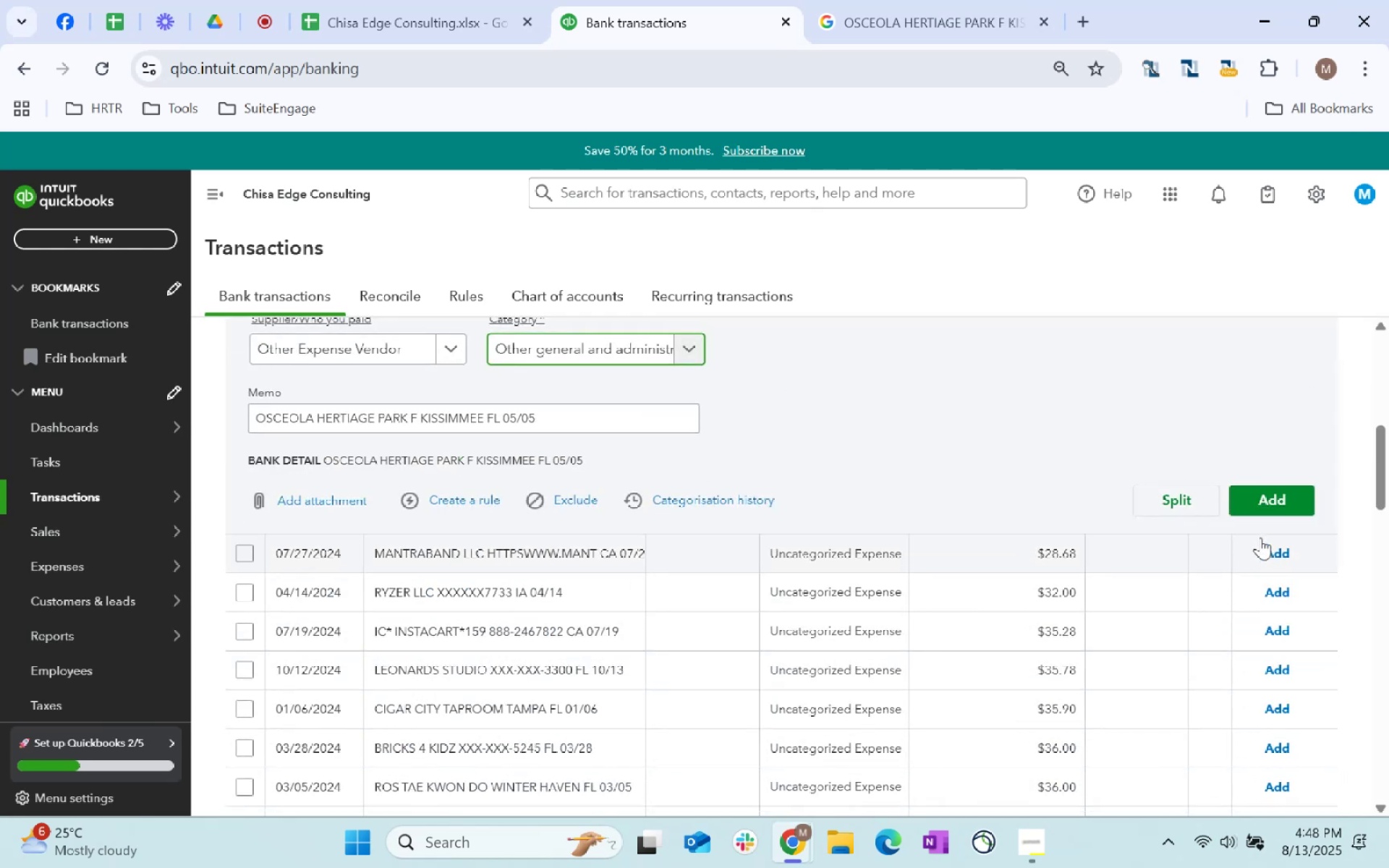 
left_click([1282, 497])
 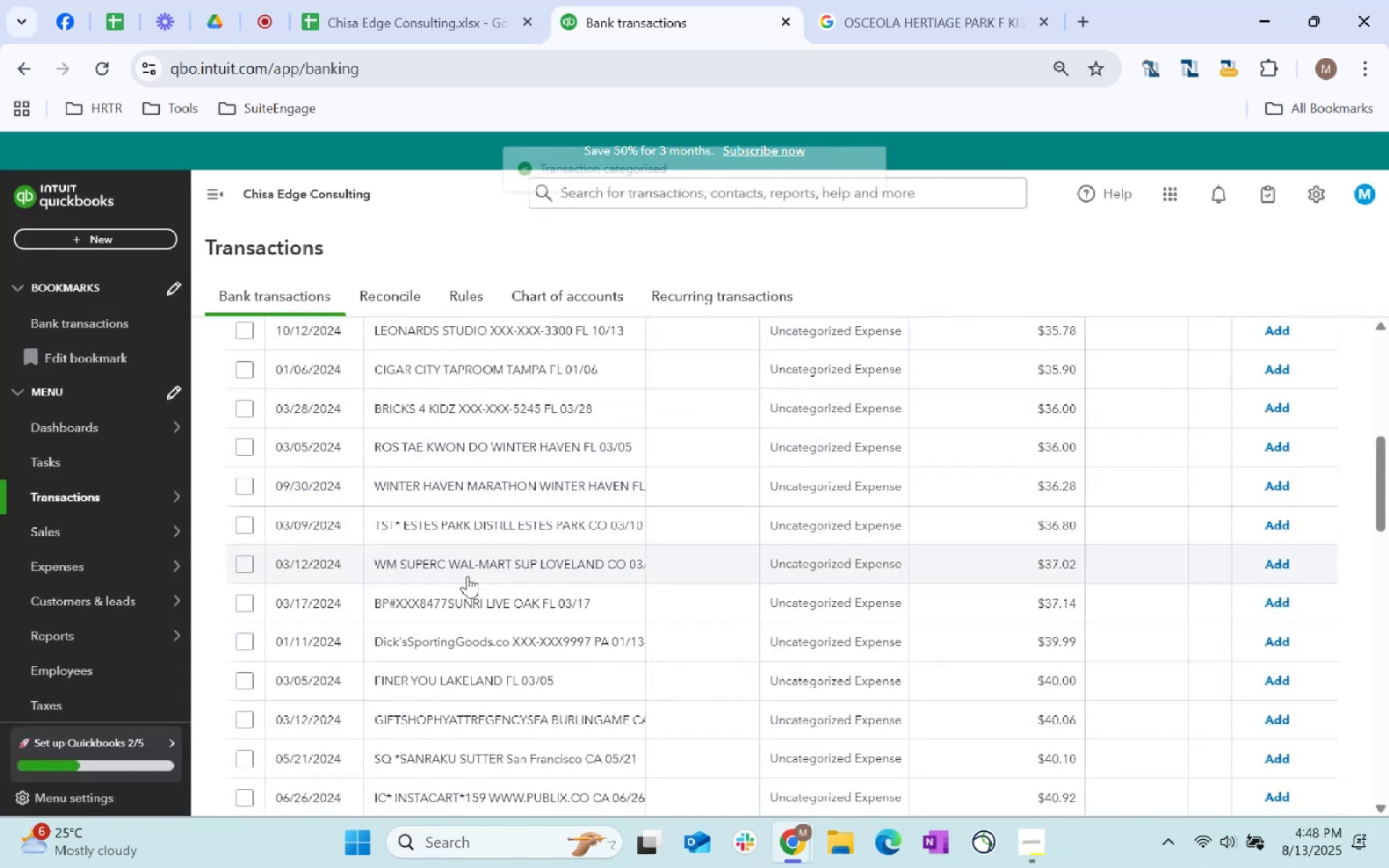 
scroll: coordinate [581, 634], scroll_direction: up, amount: 3.0
 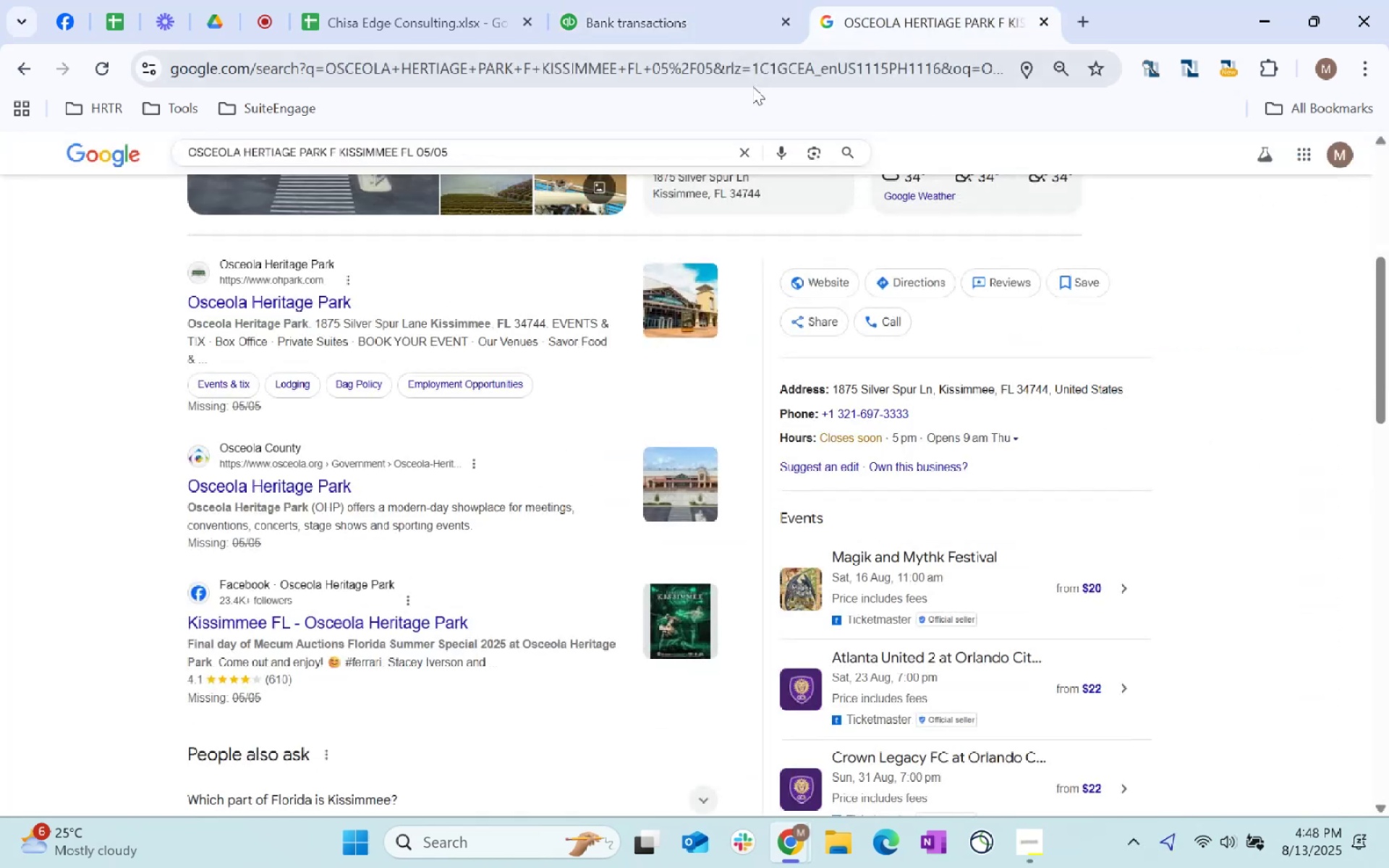 
left_click_drag(start_coordinate=[607, 146], to_coordinate=[0, 153])
 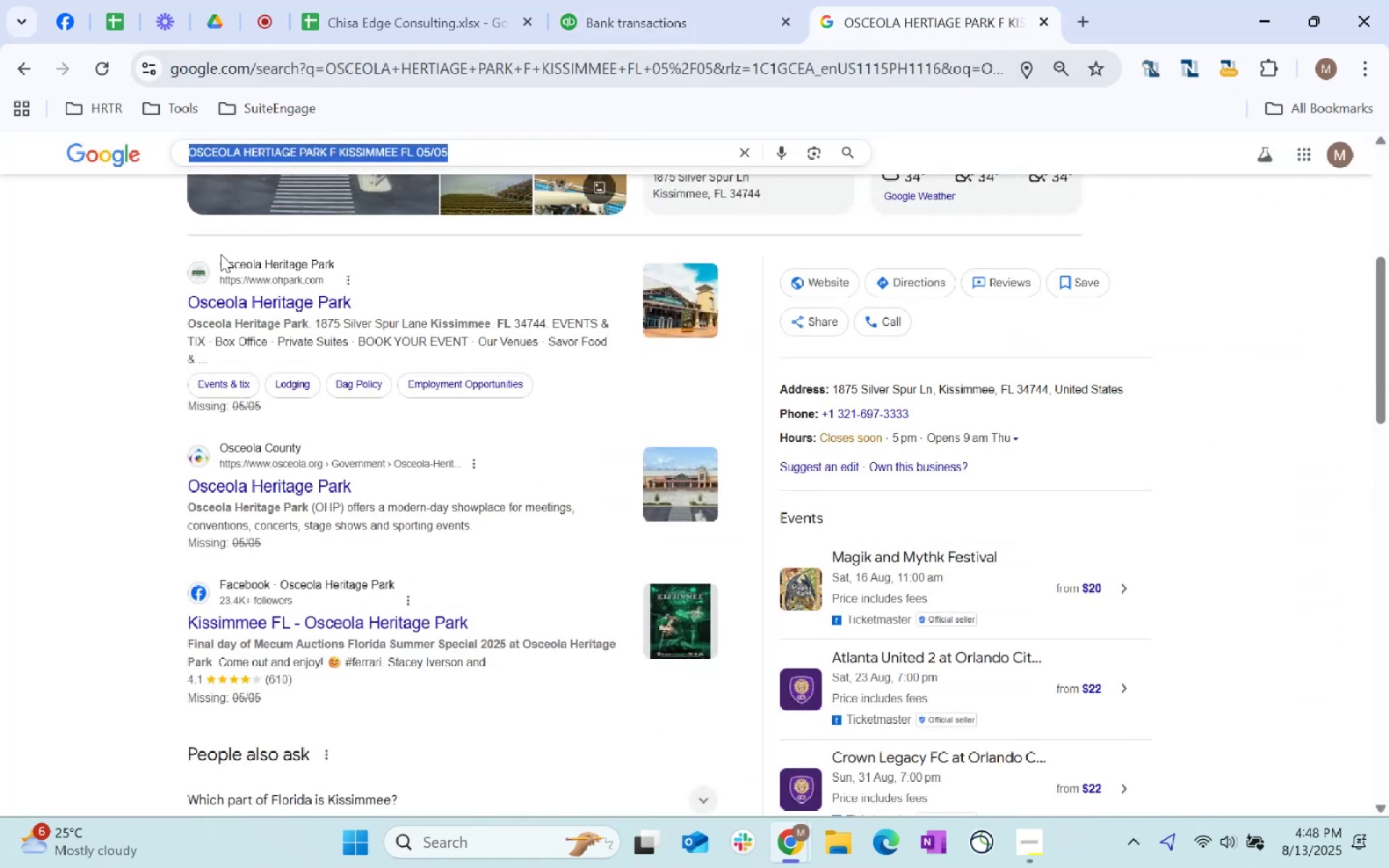 
type(mantrabrand)
 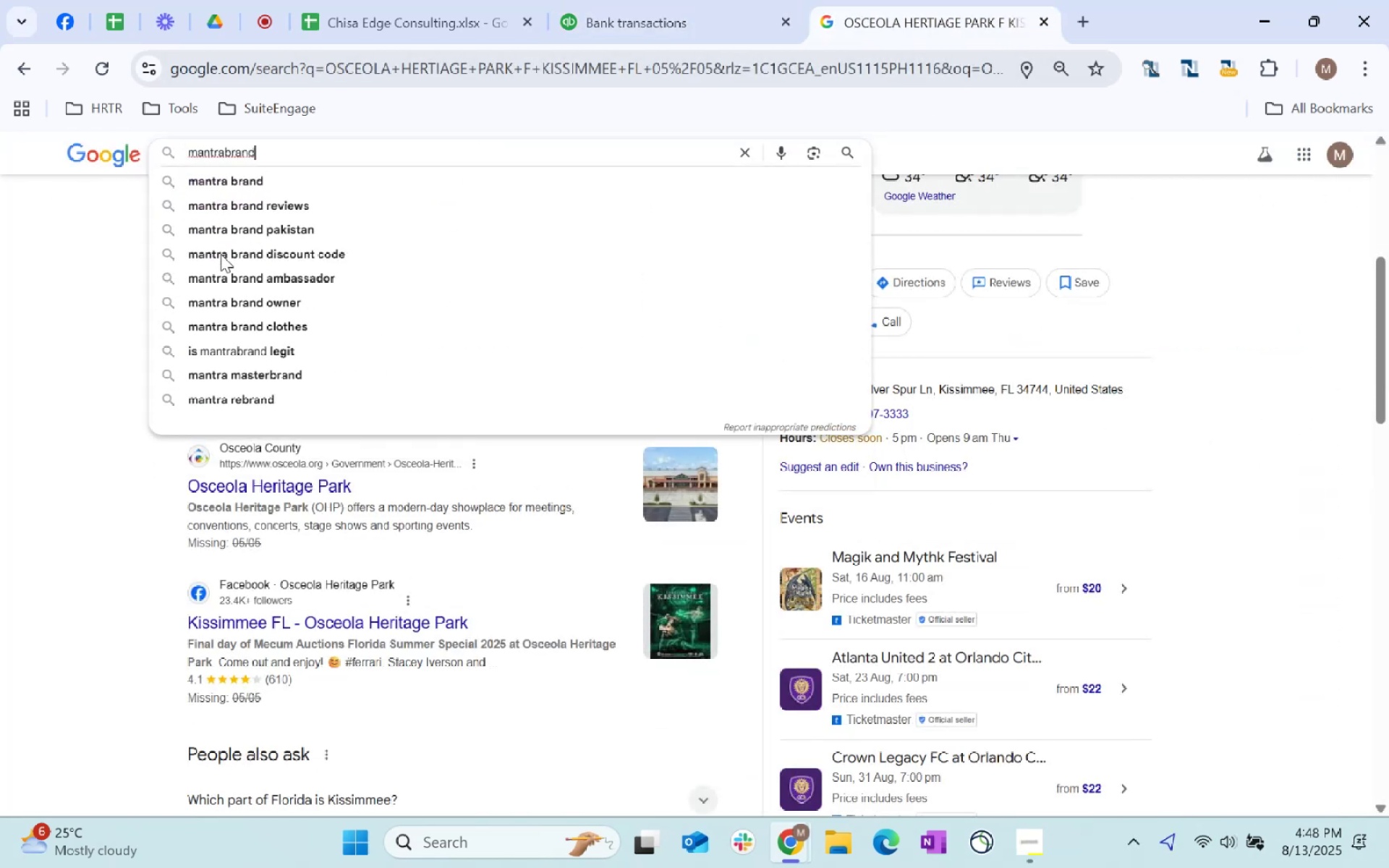 
key(Enter)
 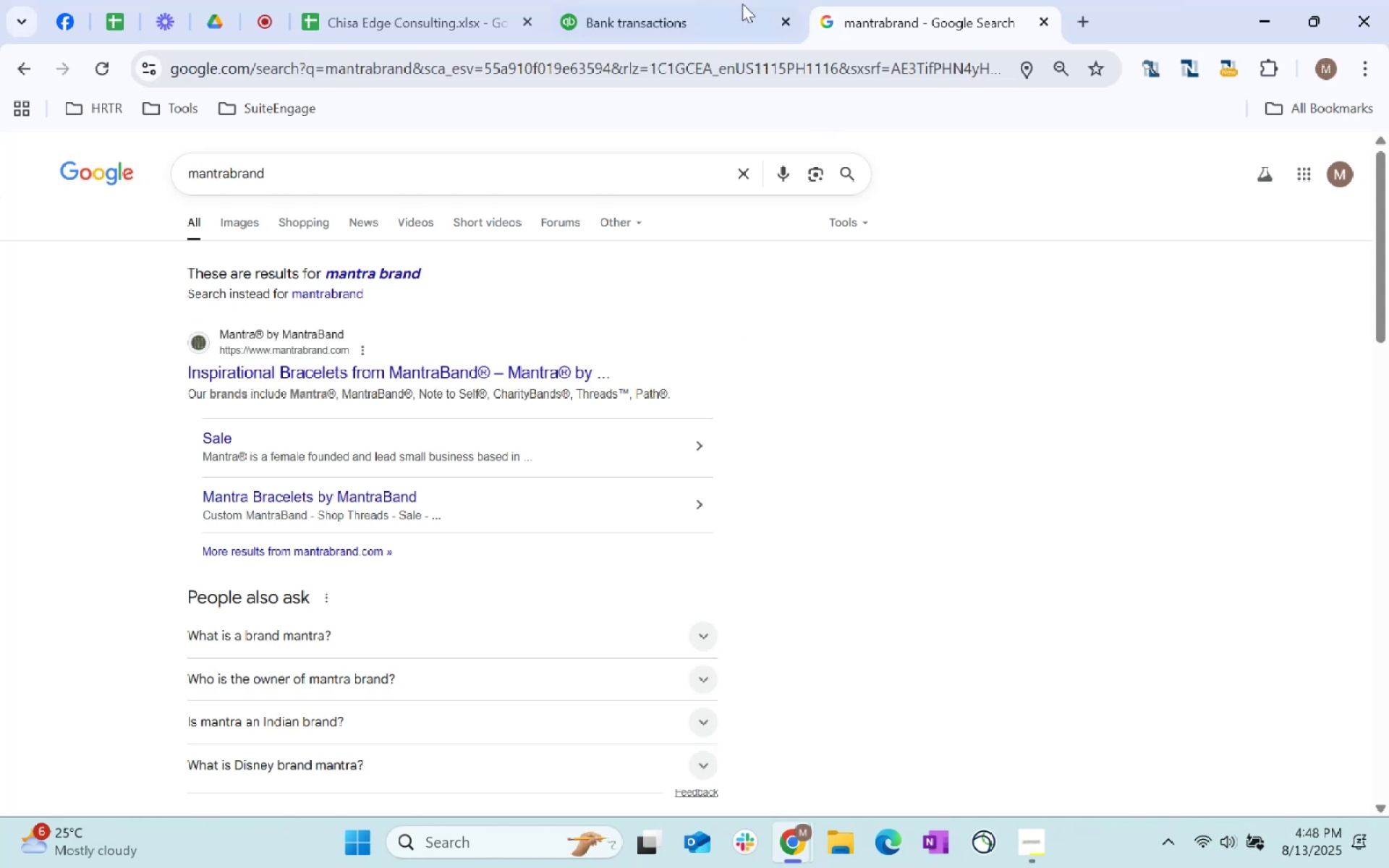 
wait(7.1)
 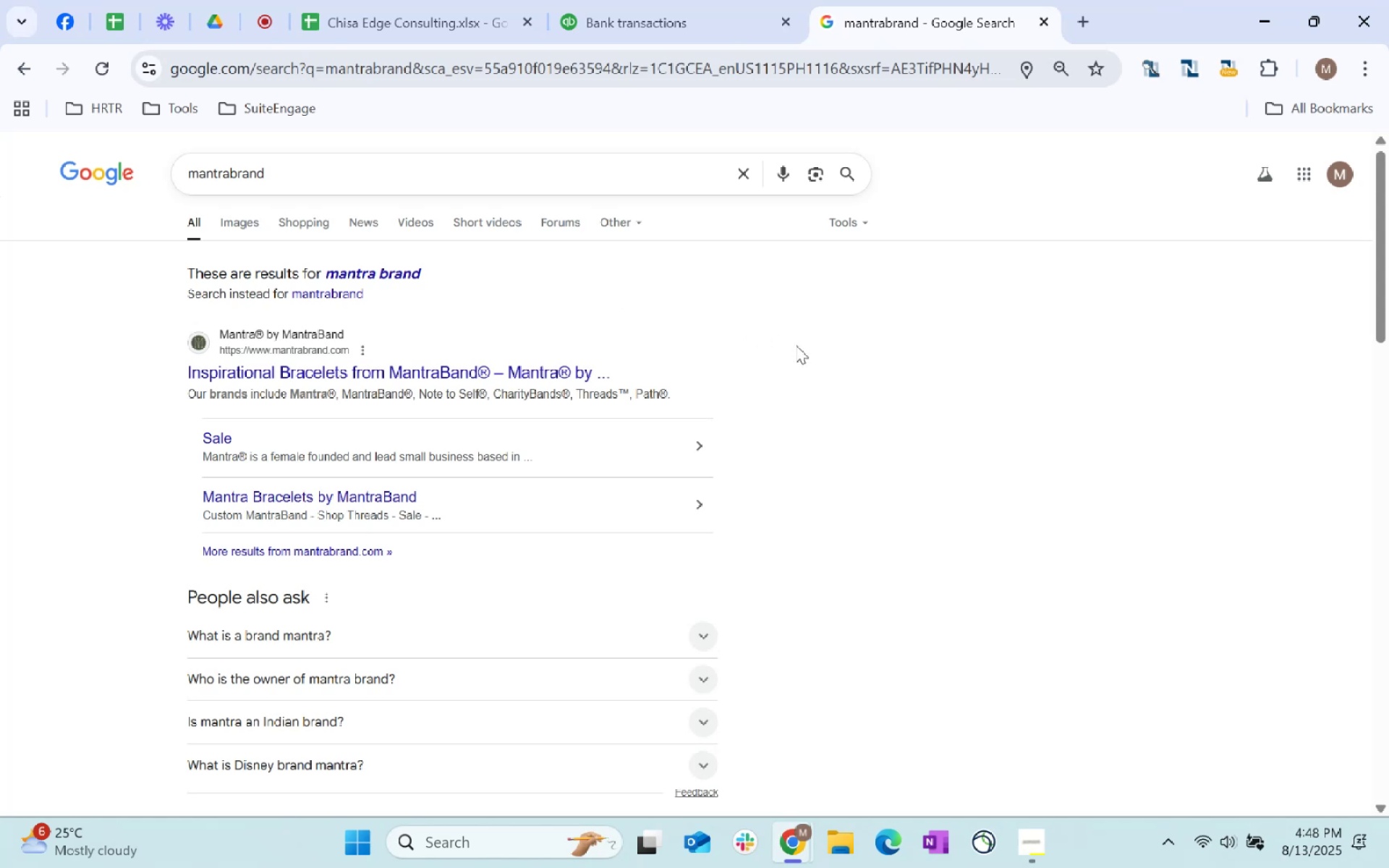 
left_click([246, 537])
 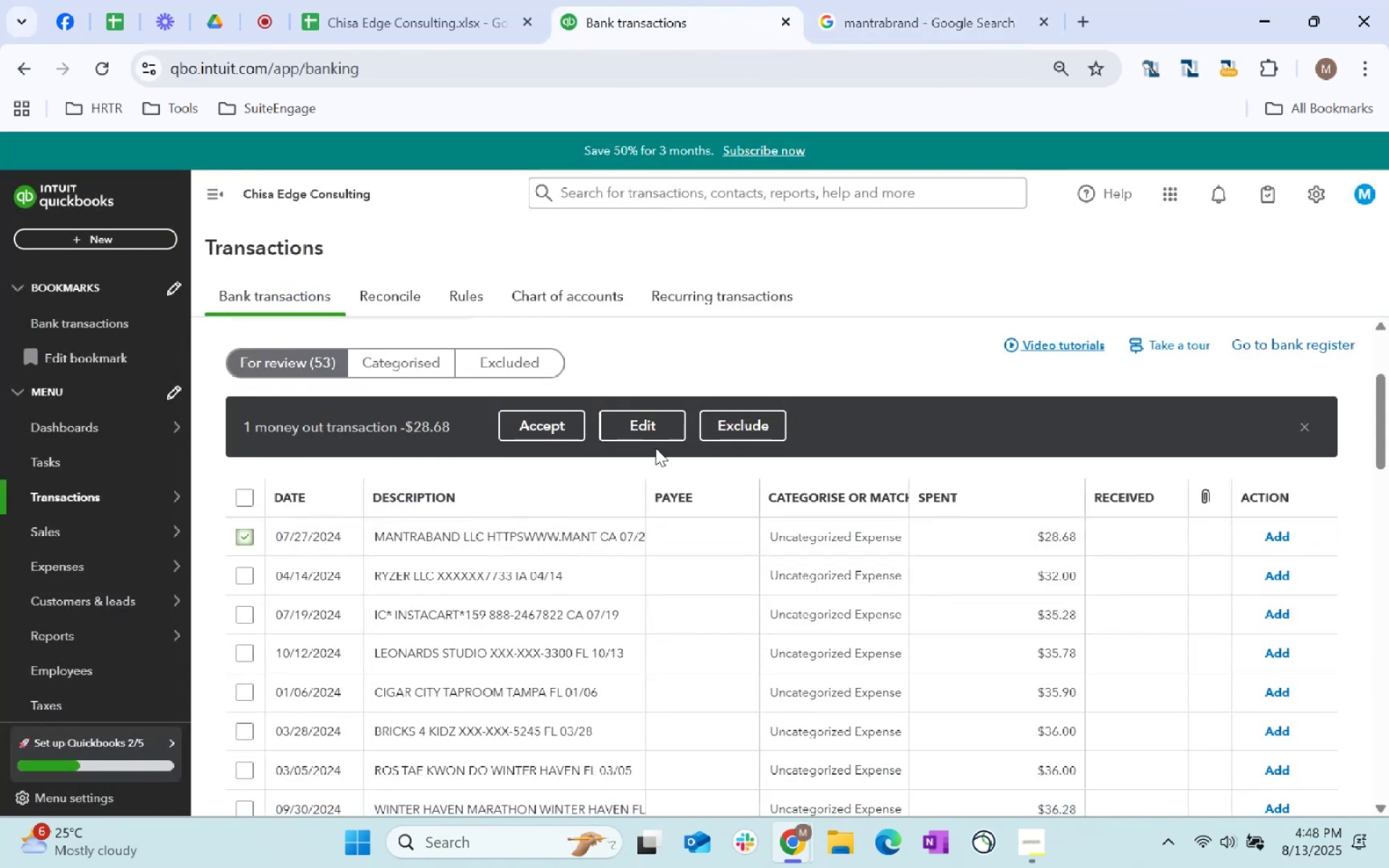 
left_click([663, 430])
 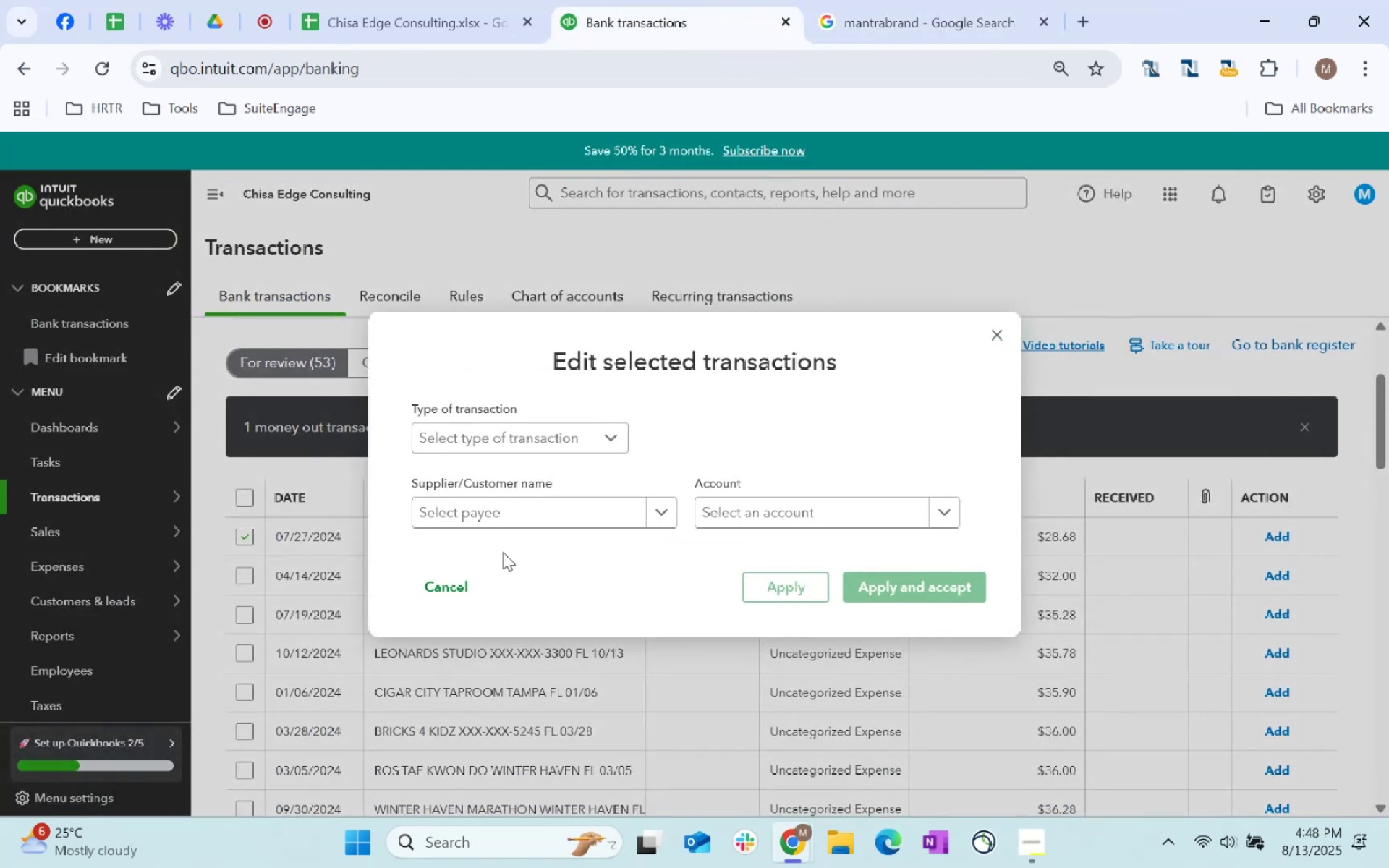 
left_click([537, 519])
 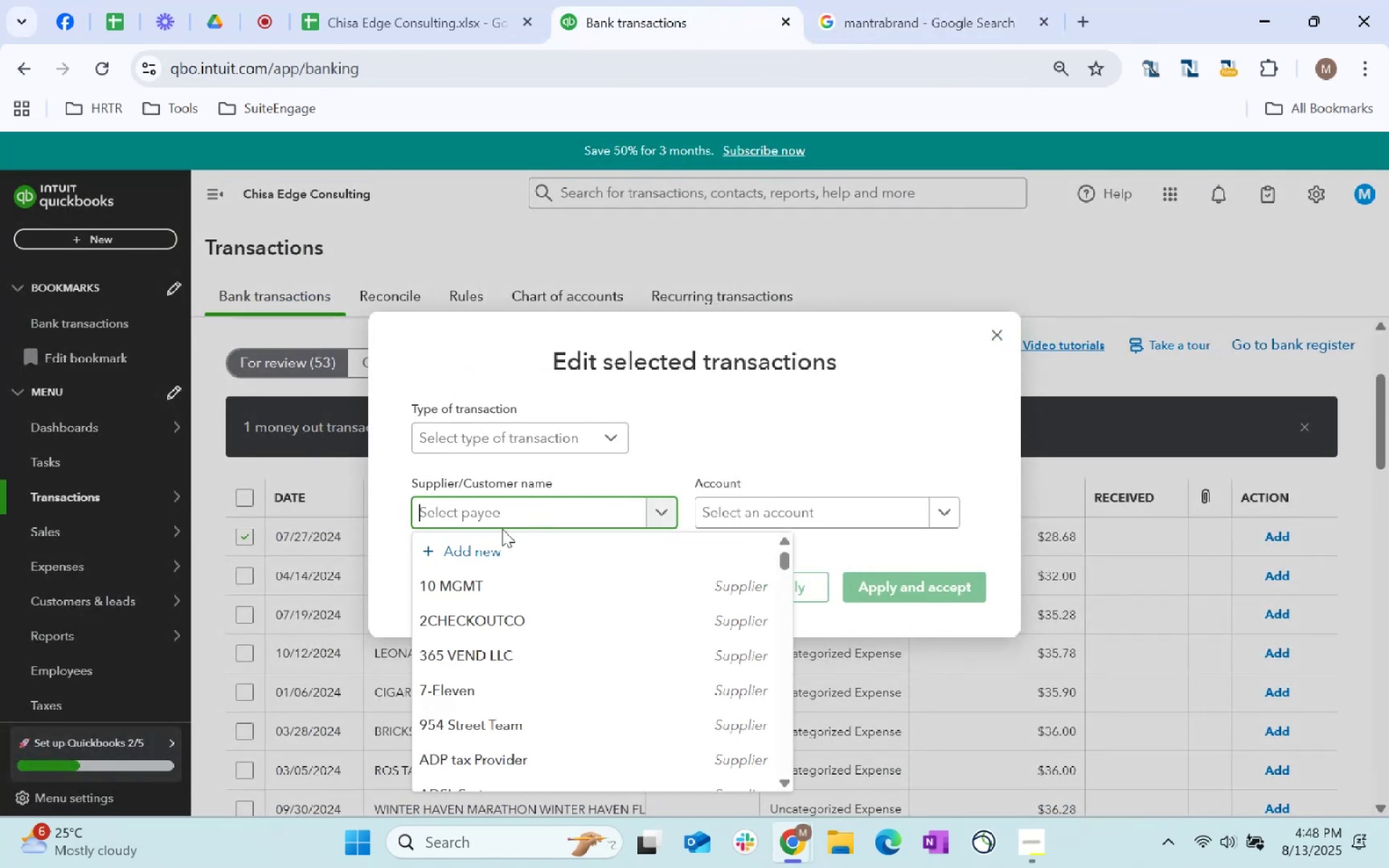 
type(other)
key(Tab)
type(other ex)
key(Tab)
 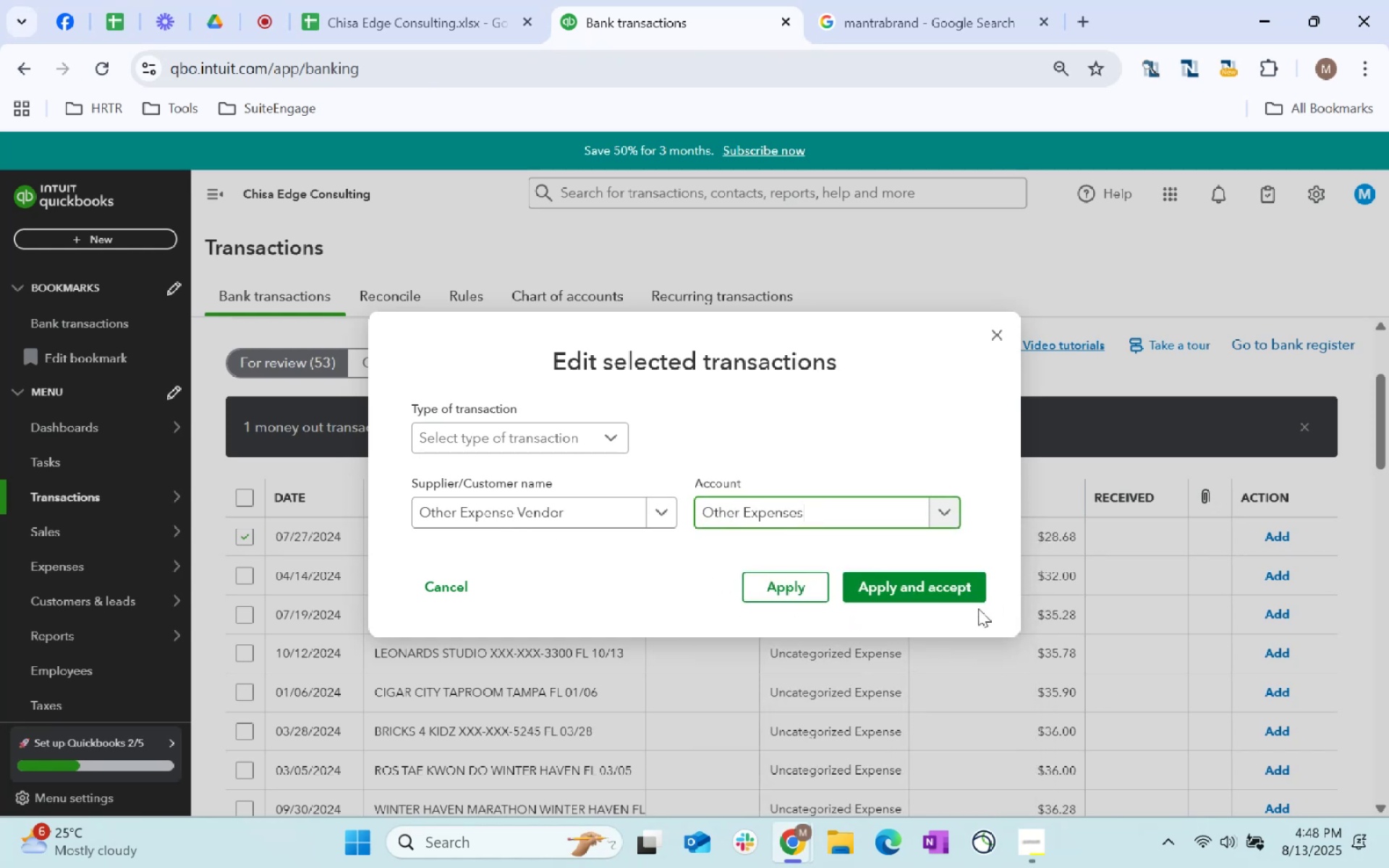 
left_click([938, 587])
 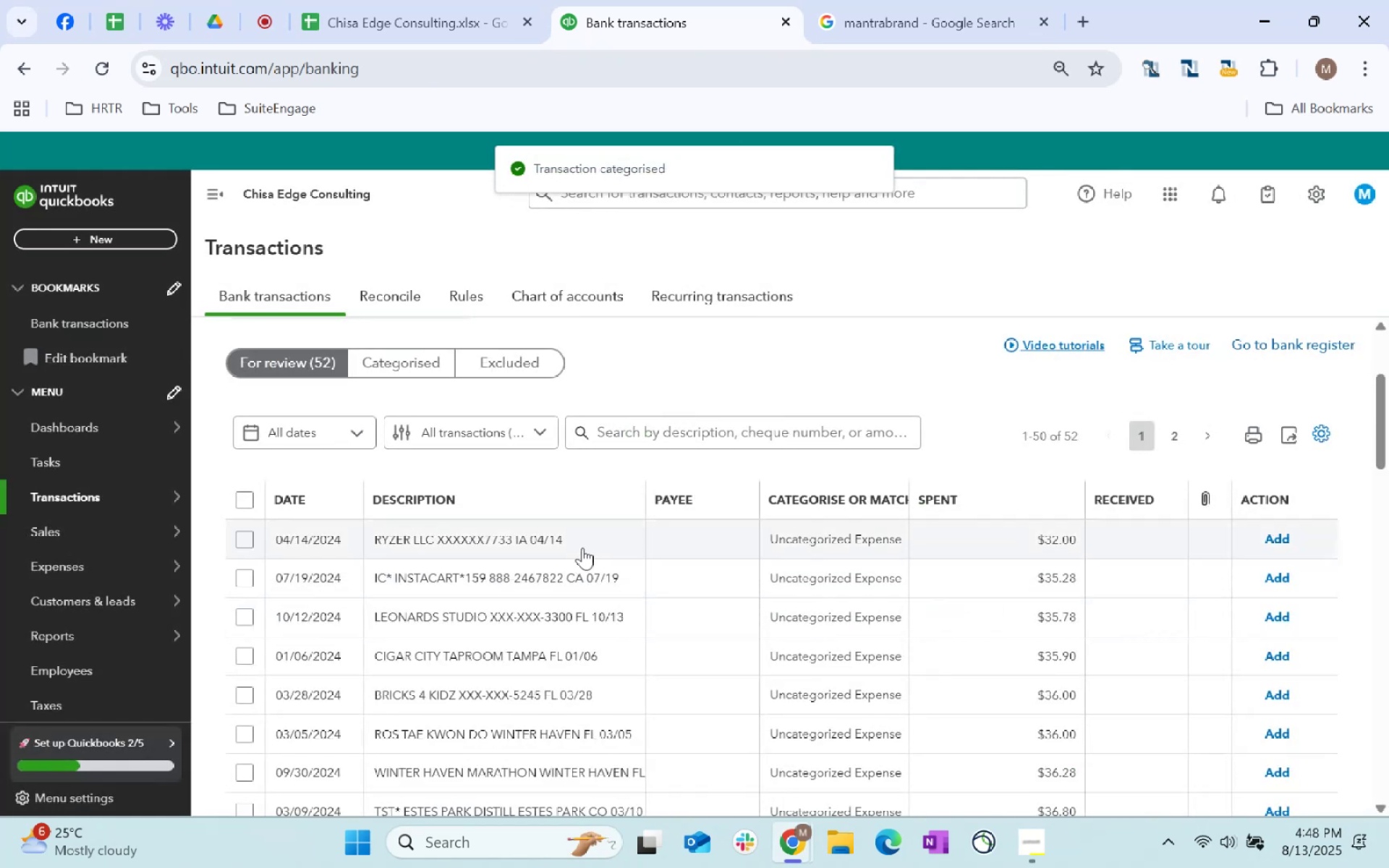 
left_click_drag(start_coordinate=[585, 536], to_coordinate=[365, 532])
 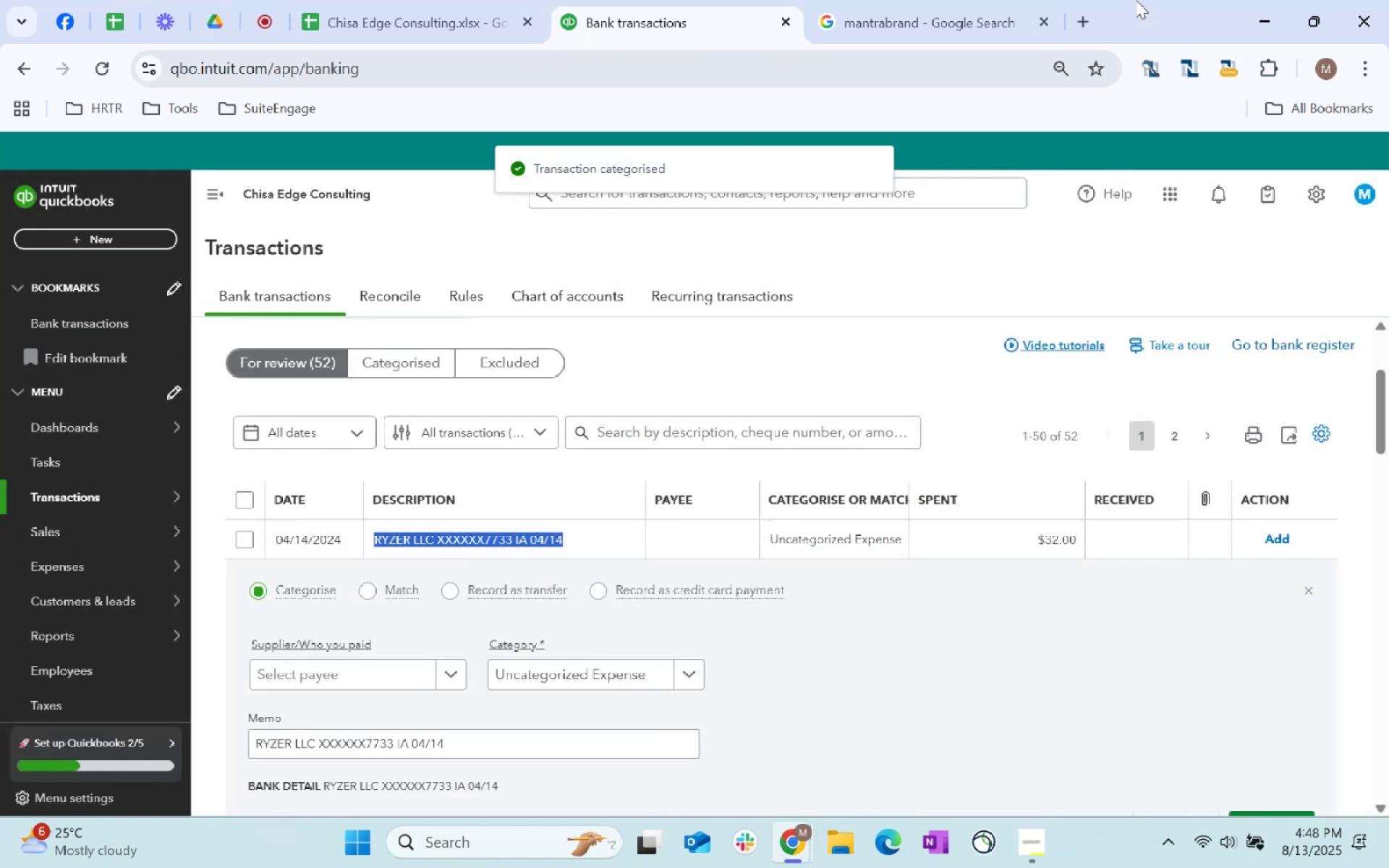 
key(Control+C)
 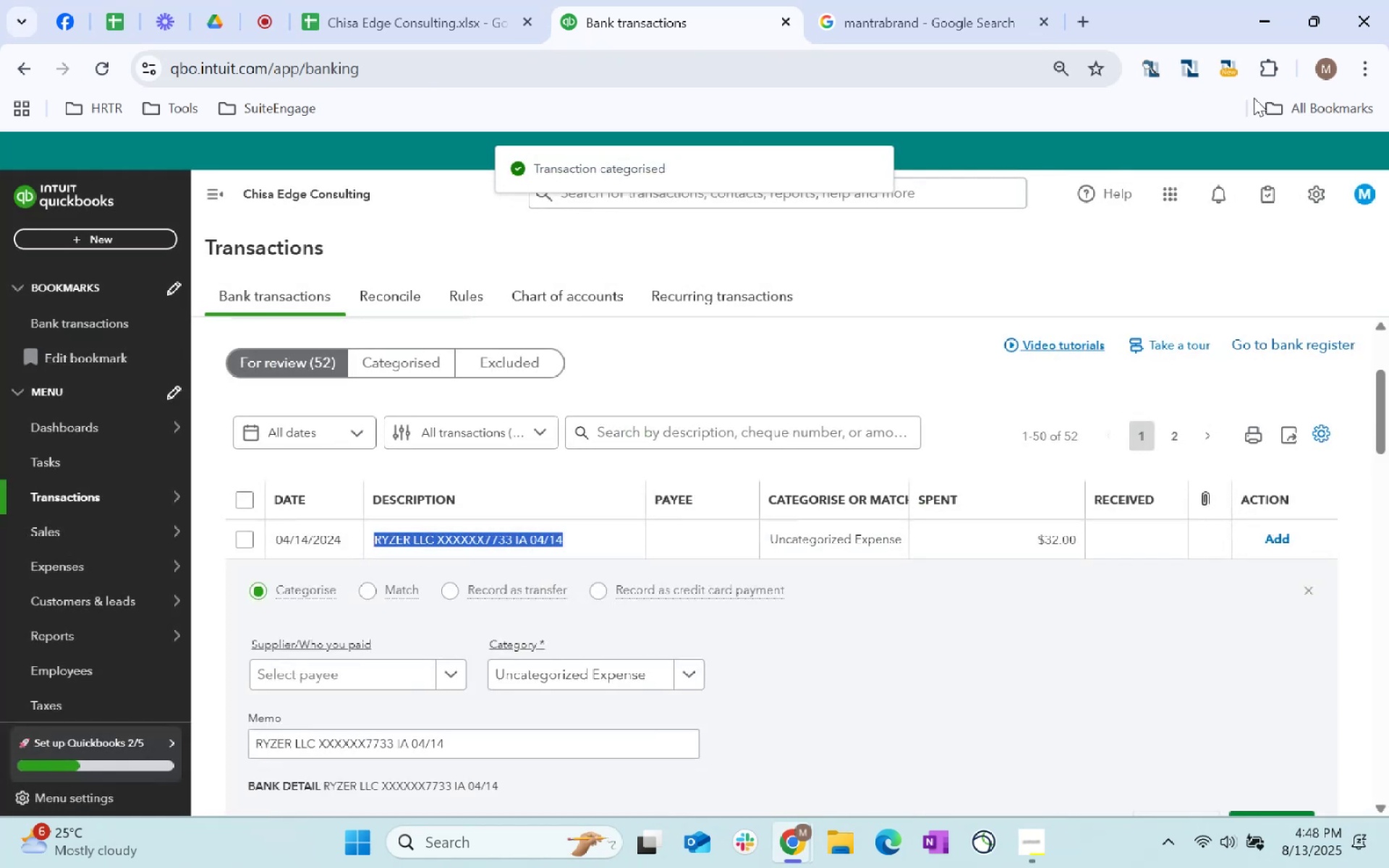 
key(Control+C)
 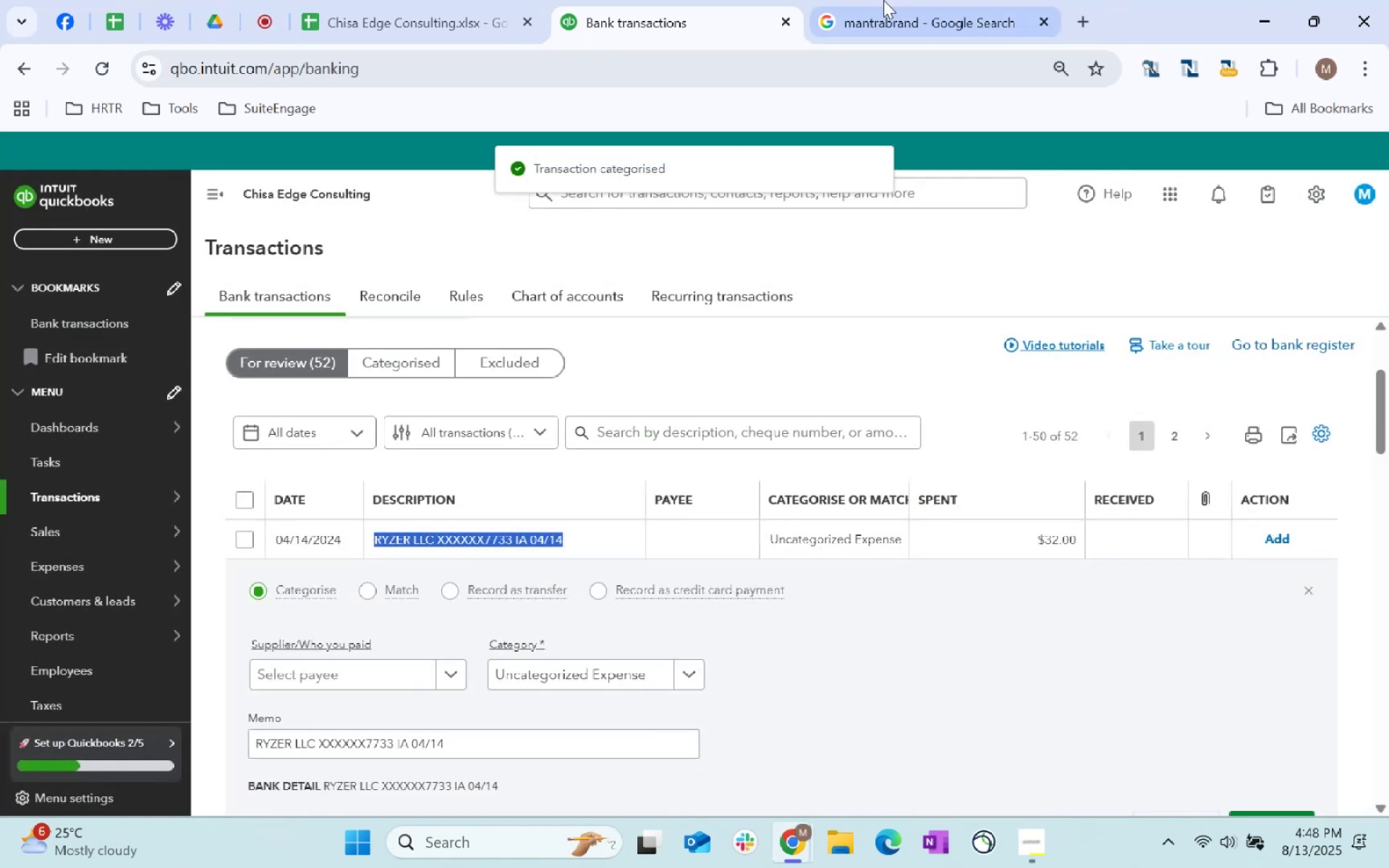 
left_click([883, 0])
 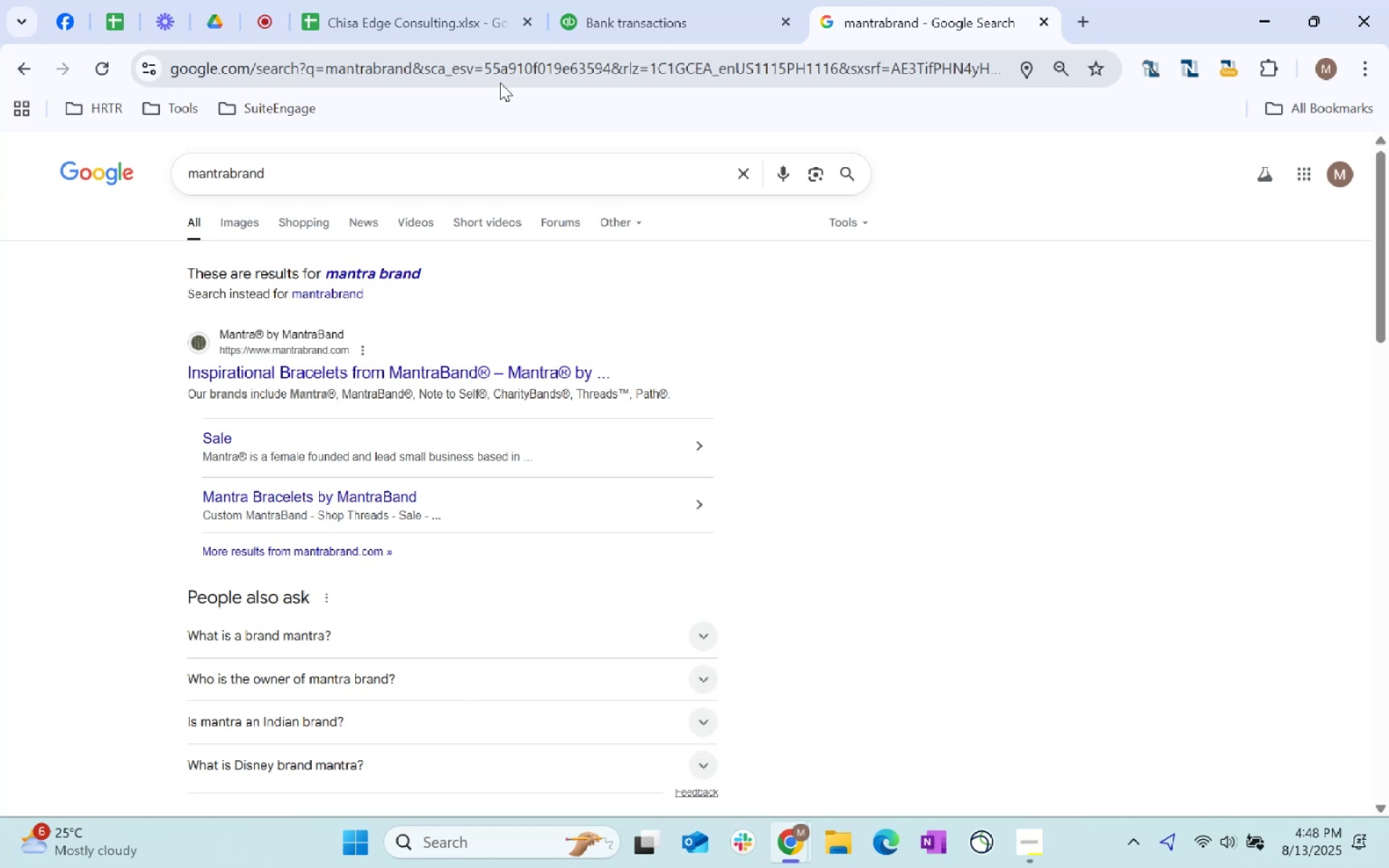 
key(Control+ControlLeft)
 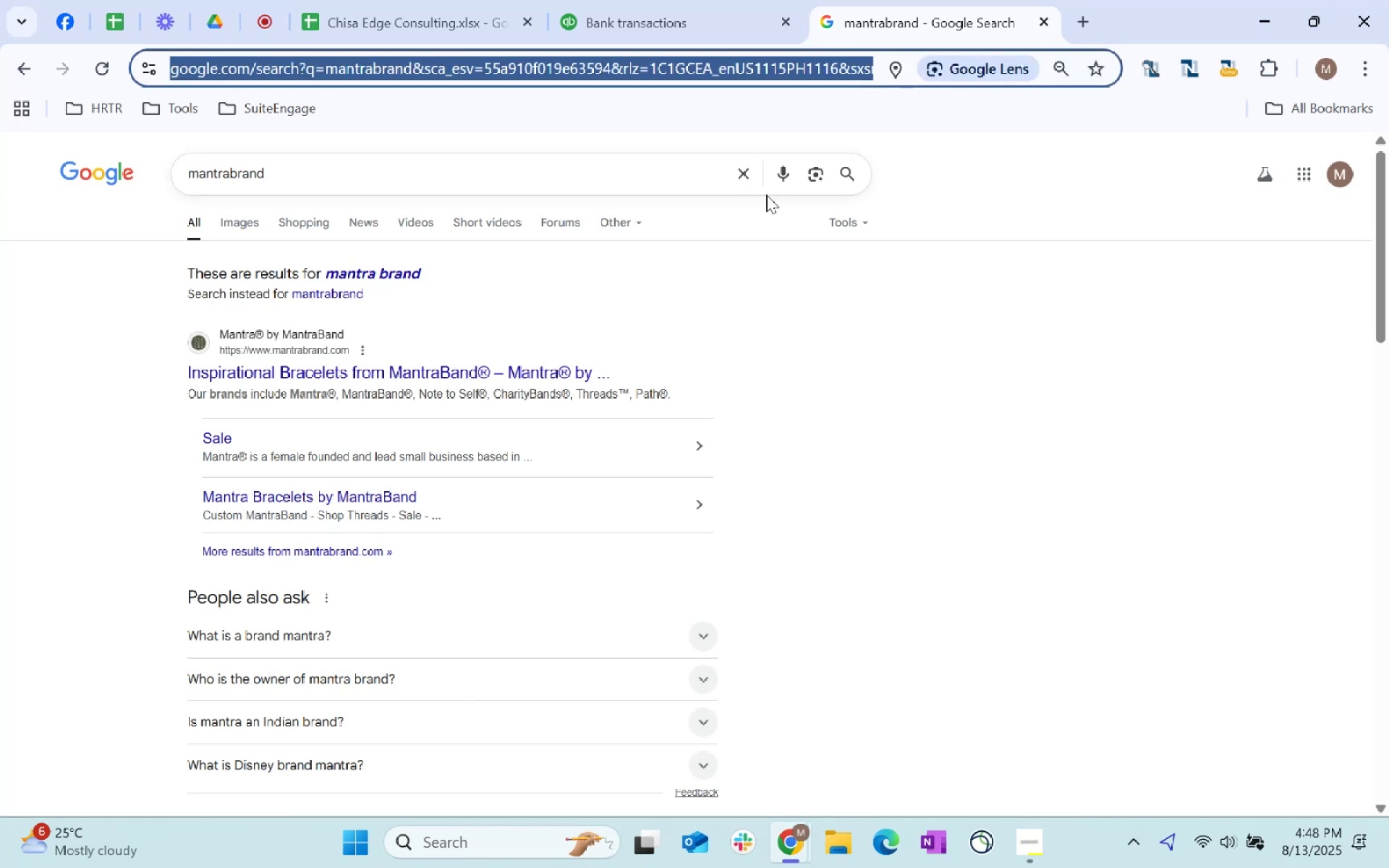 
key(Control+V)
 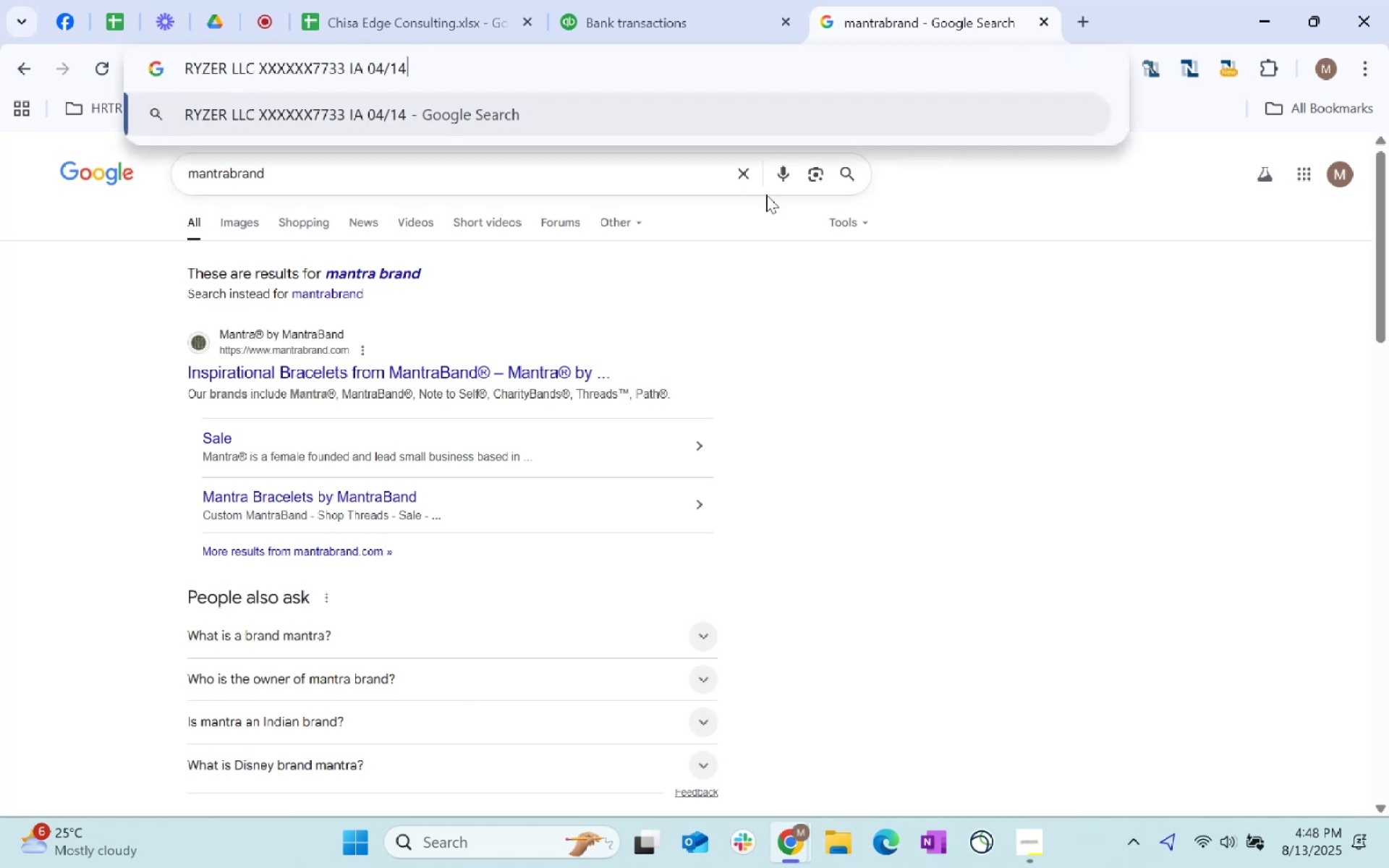 
key(Enter)
 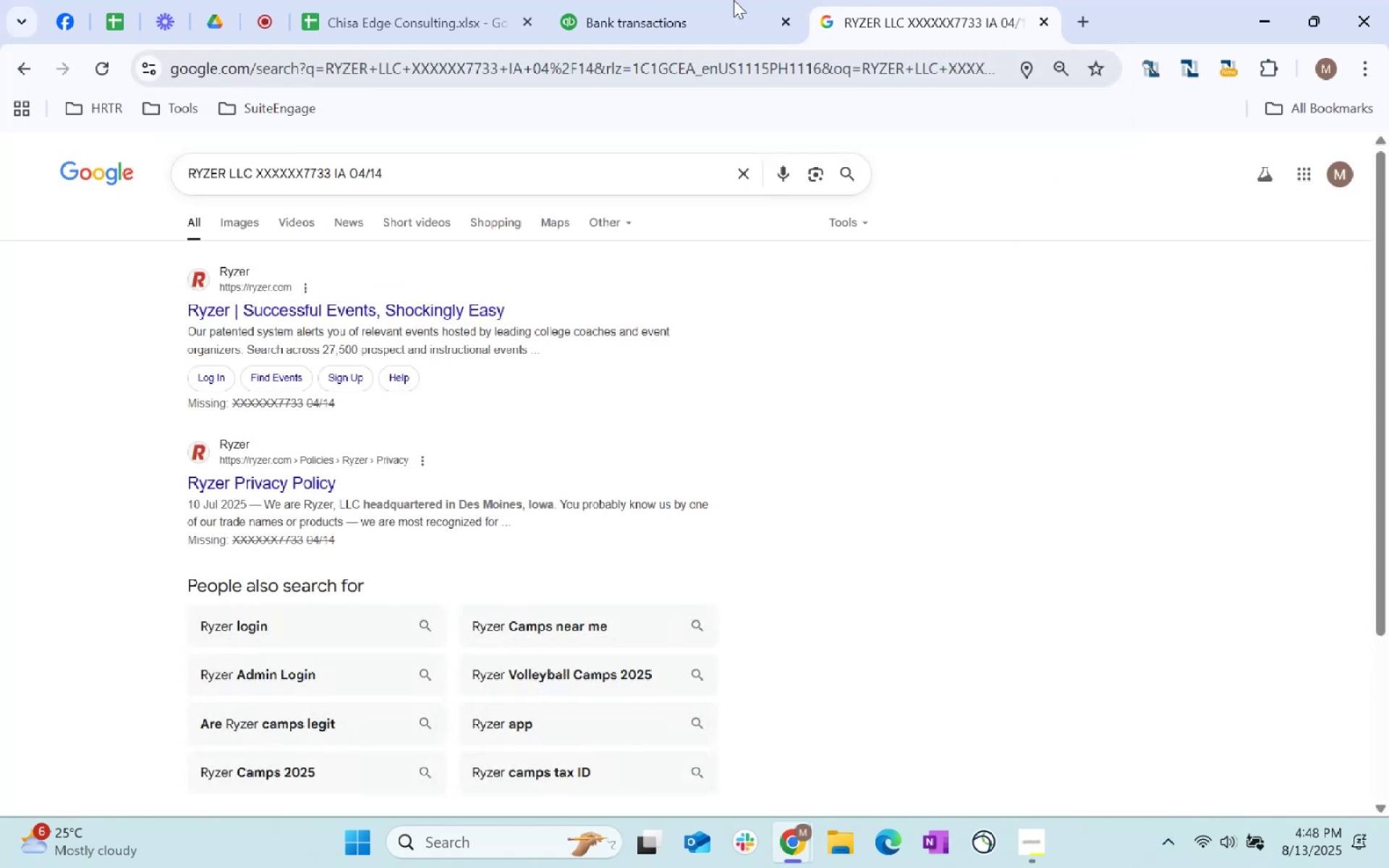 
wait(7.86)
 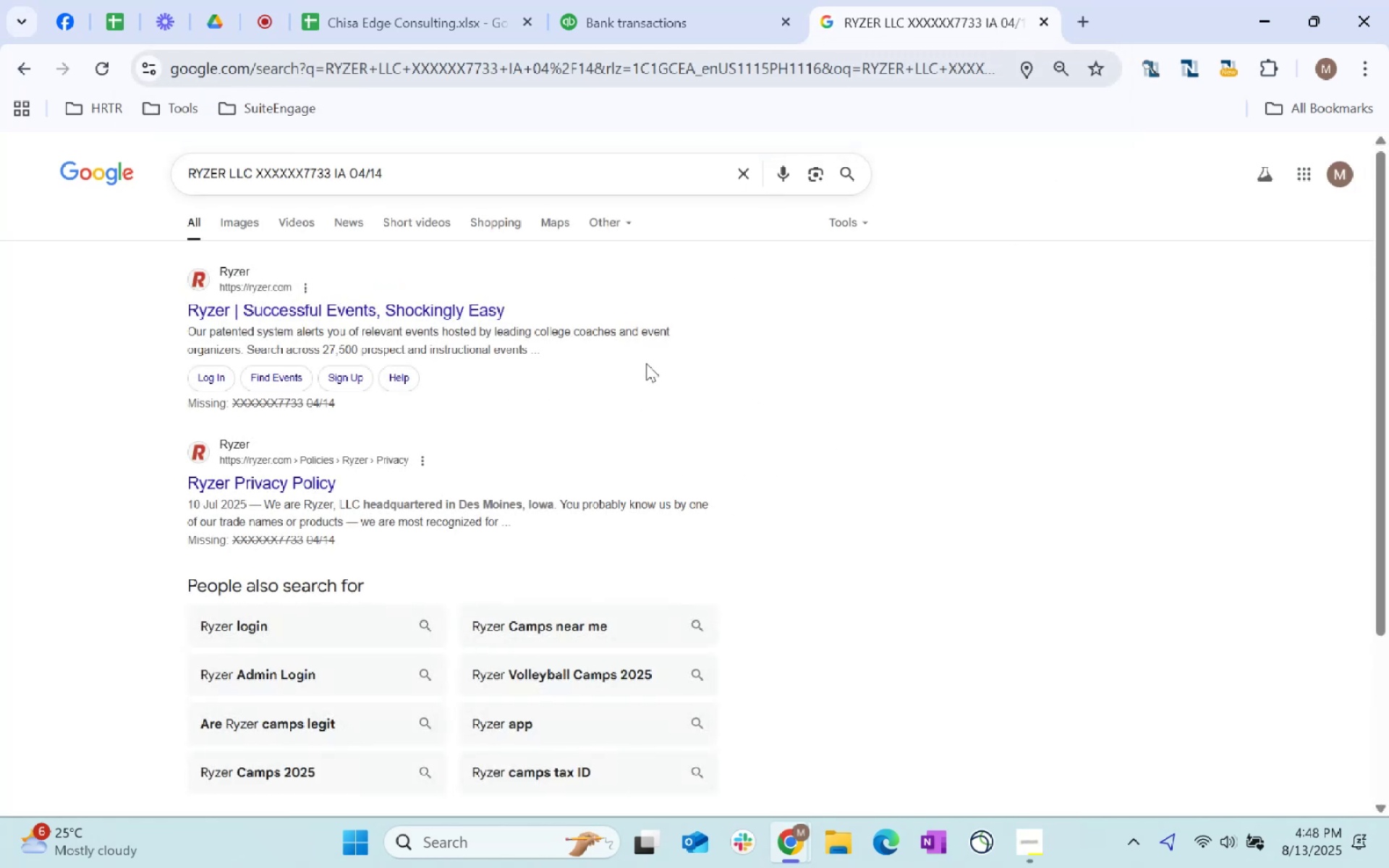 
left_click([702, 0])
 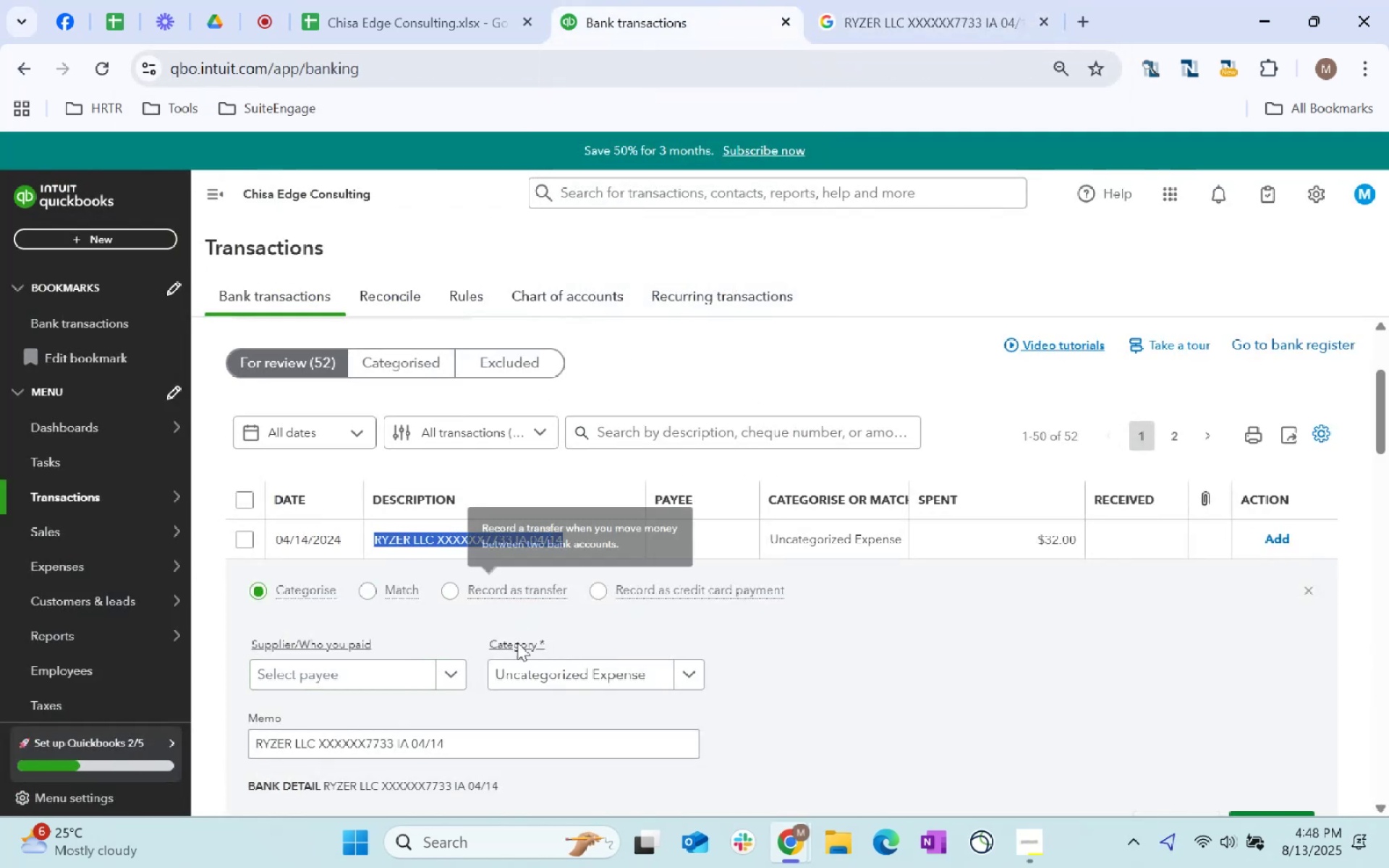 
mouse_move([527, 678])
 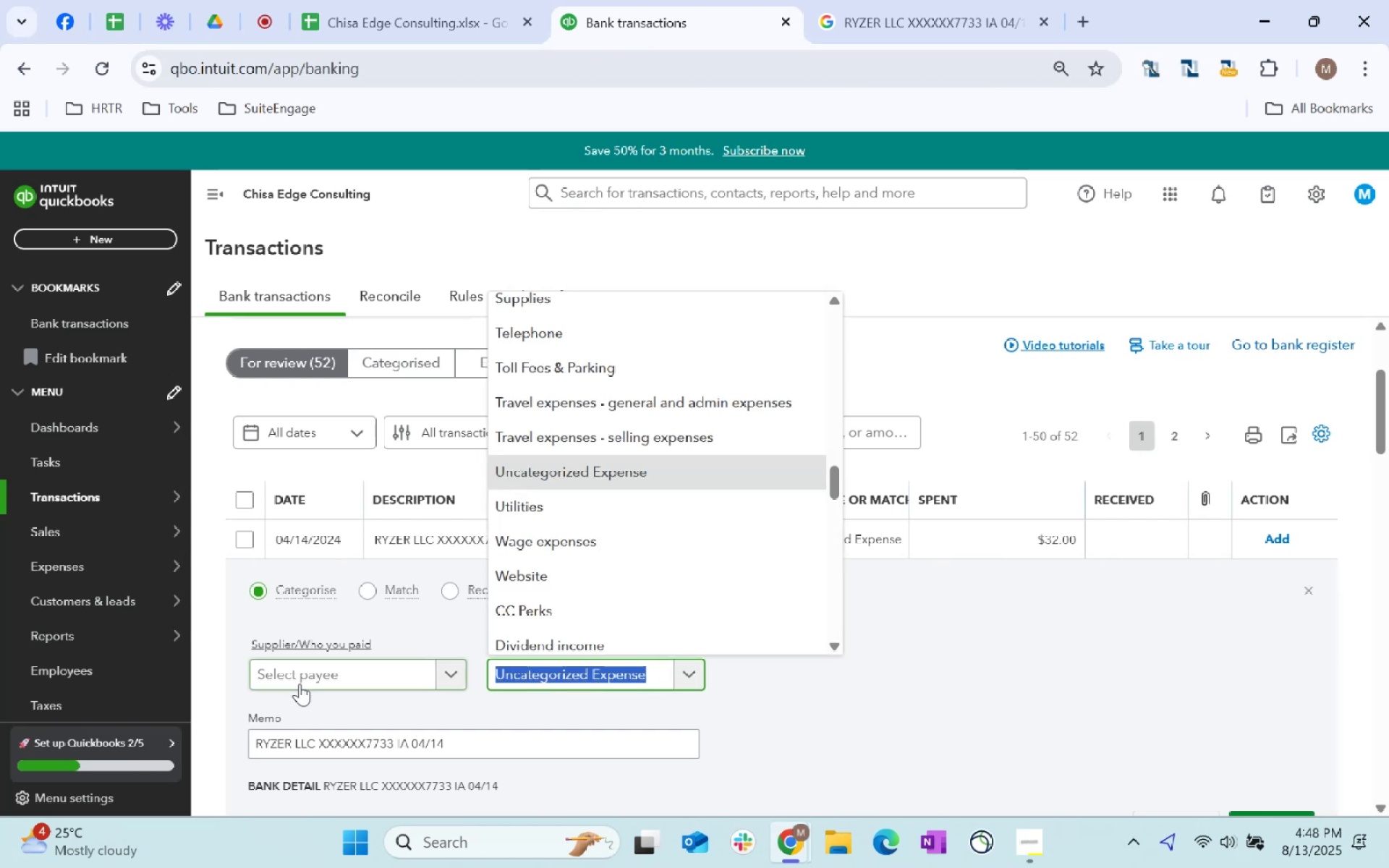 
left_click([336, 673])
 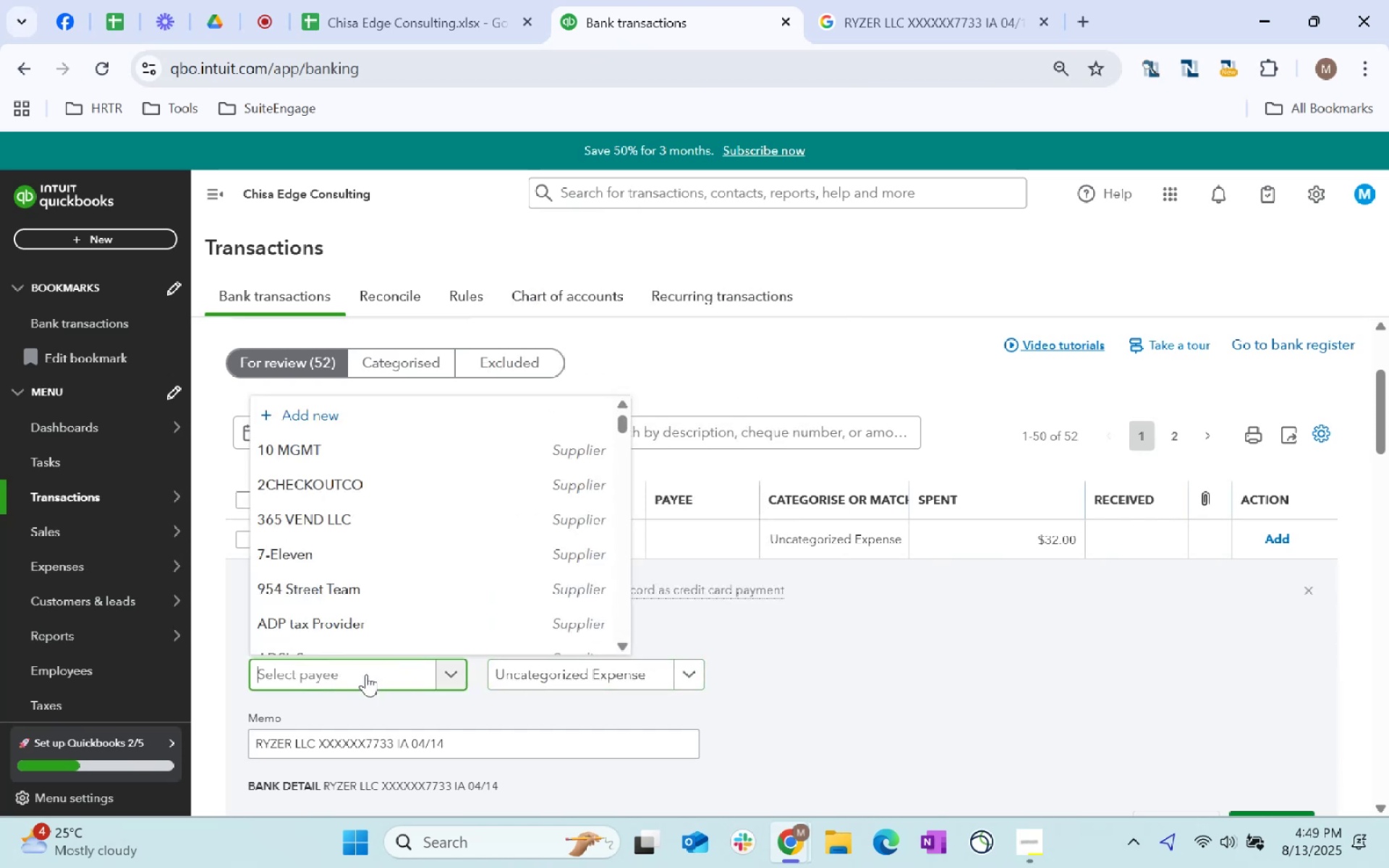 
type(other)
key(Tab)
type(profess)
 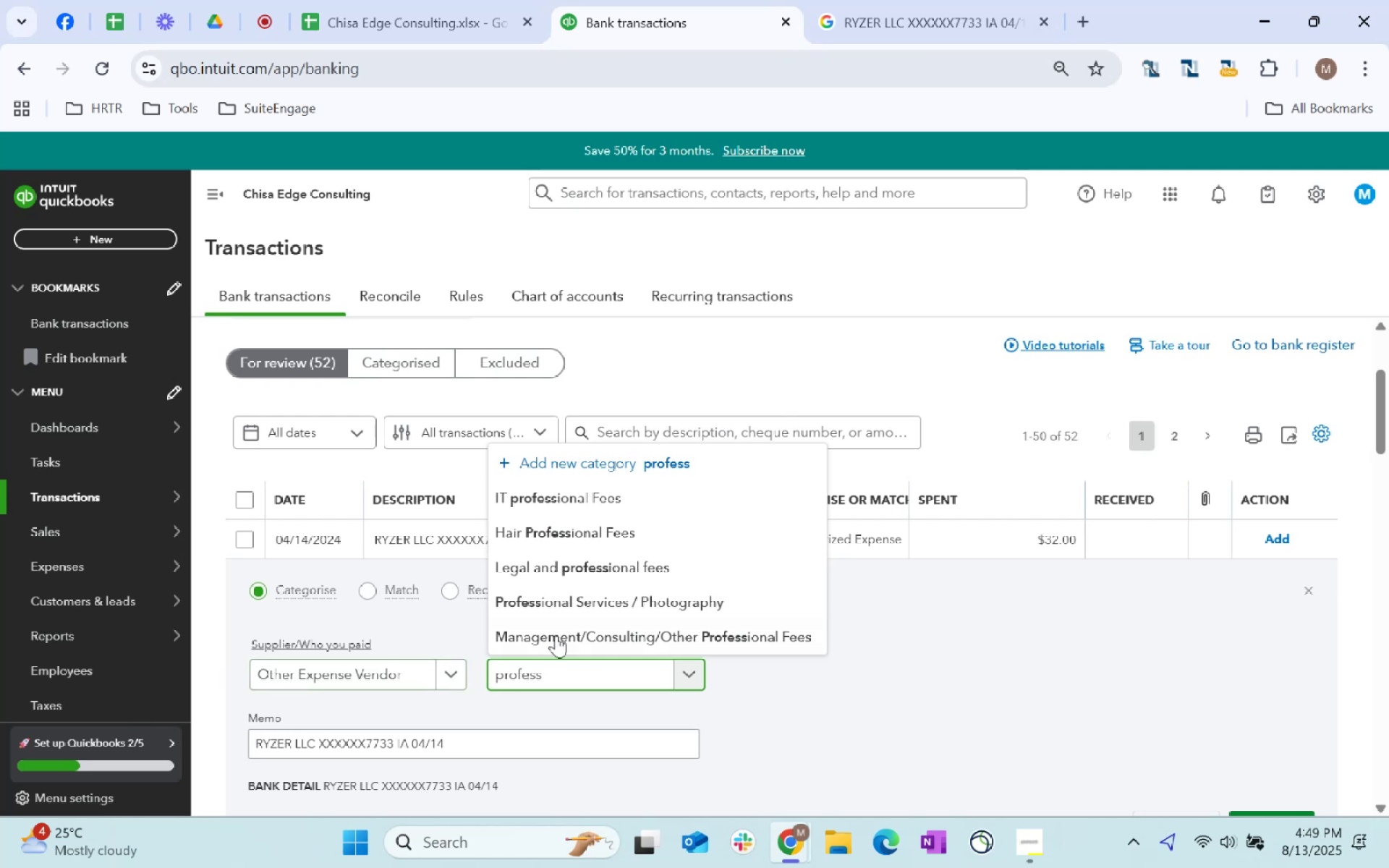 
left_click([641, 619])
 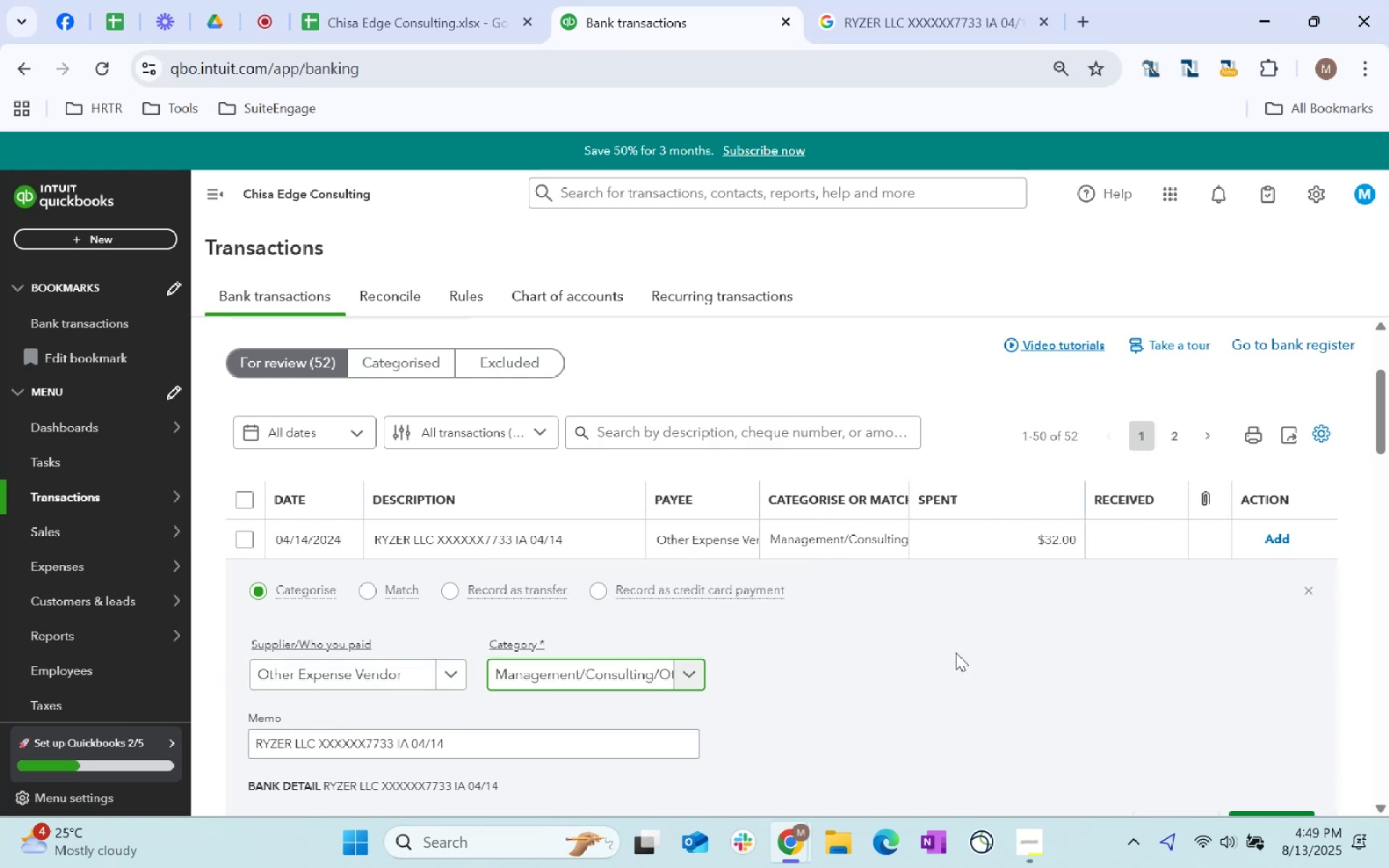 
scroll: coordinate [1147, 712], scroll_direction: down, amount: 7.0
 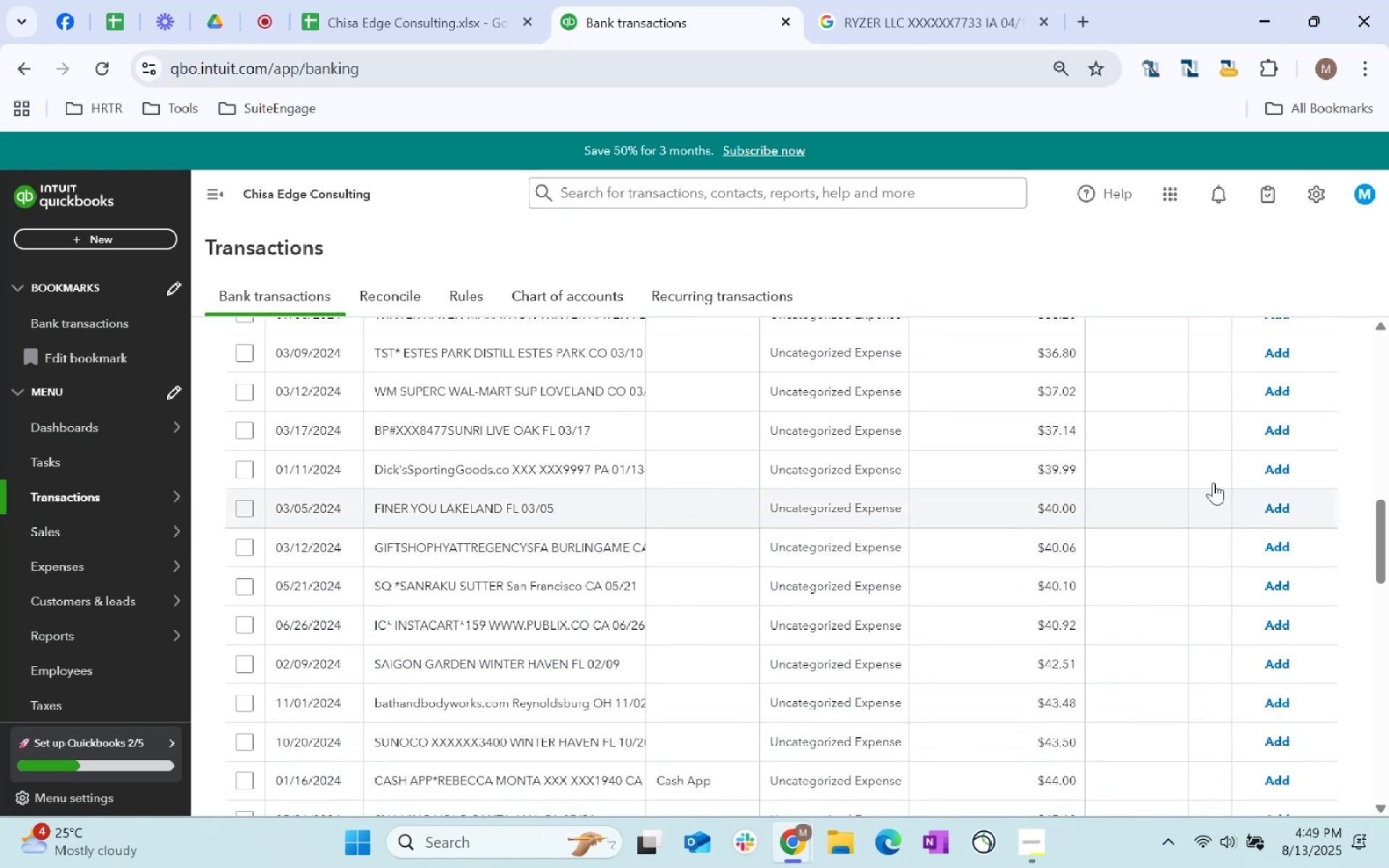 
scroll: coordinate [1291, 763], scroll_direction: up, amount: 6.0
 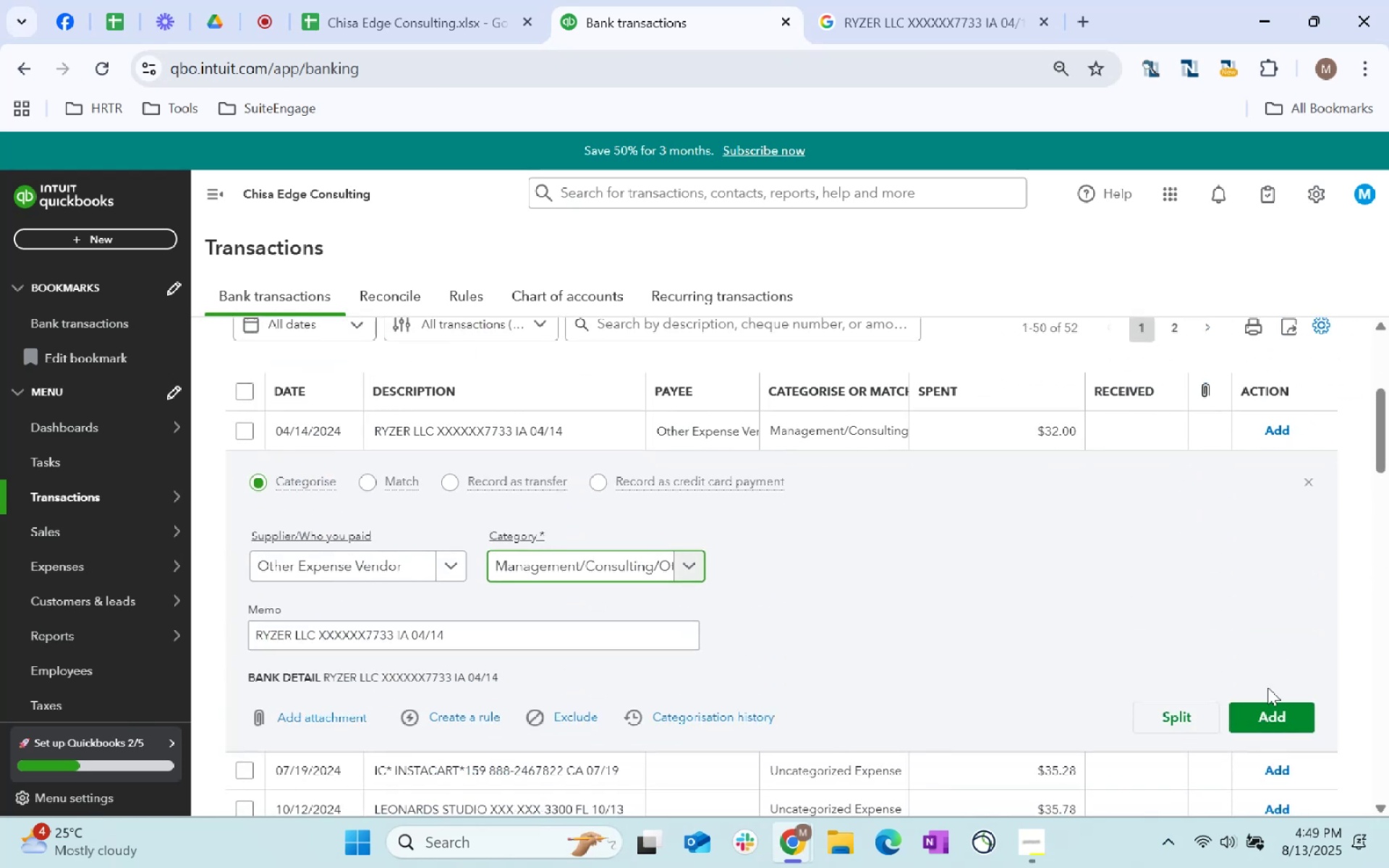 
left_click([1272, 714])
 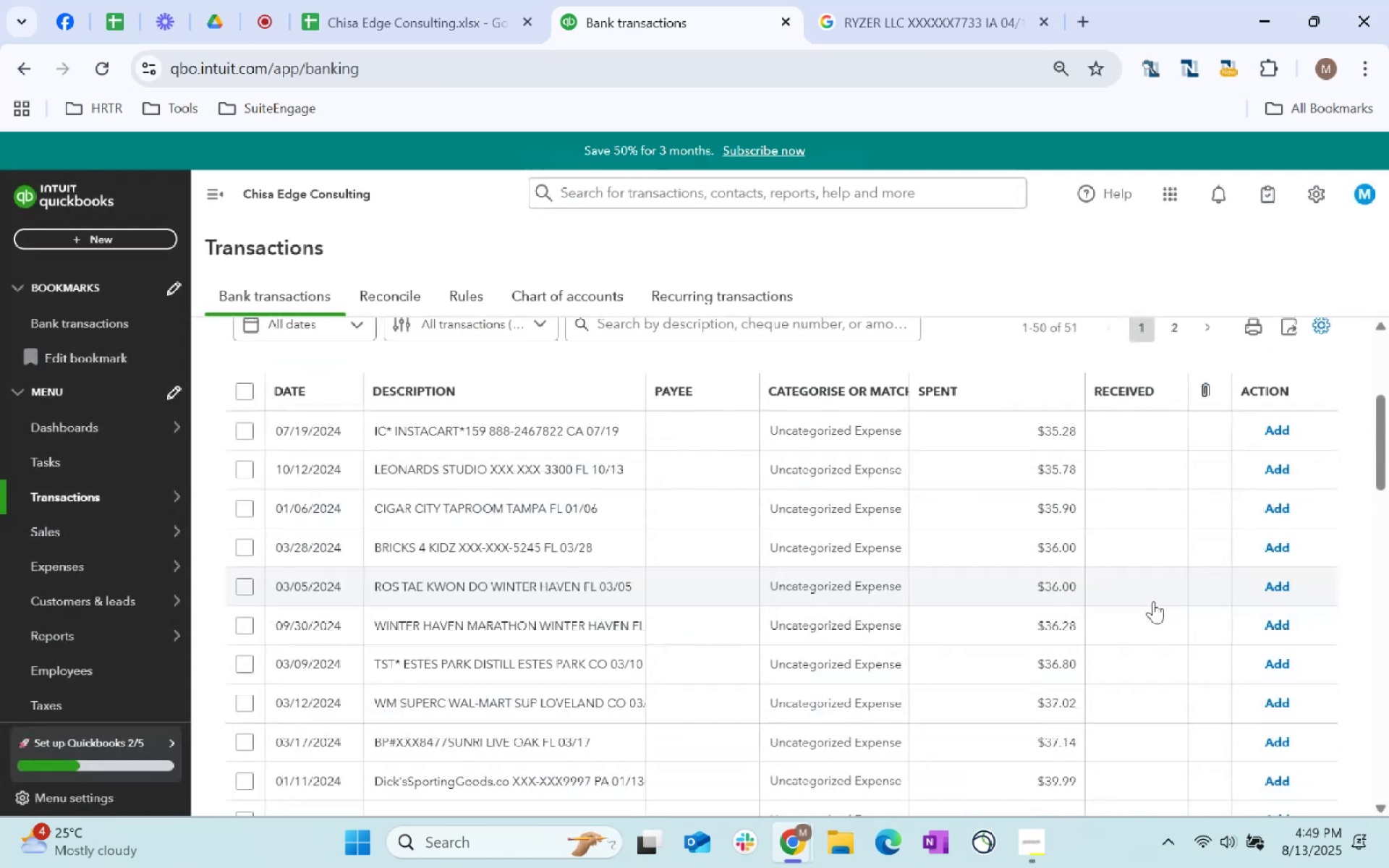 
scroll: coordinate [789, 631], scroll_direction: up, amount: 3.0
 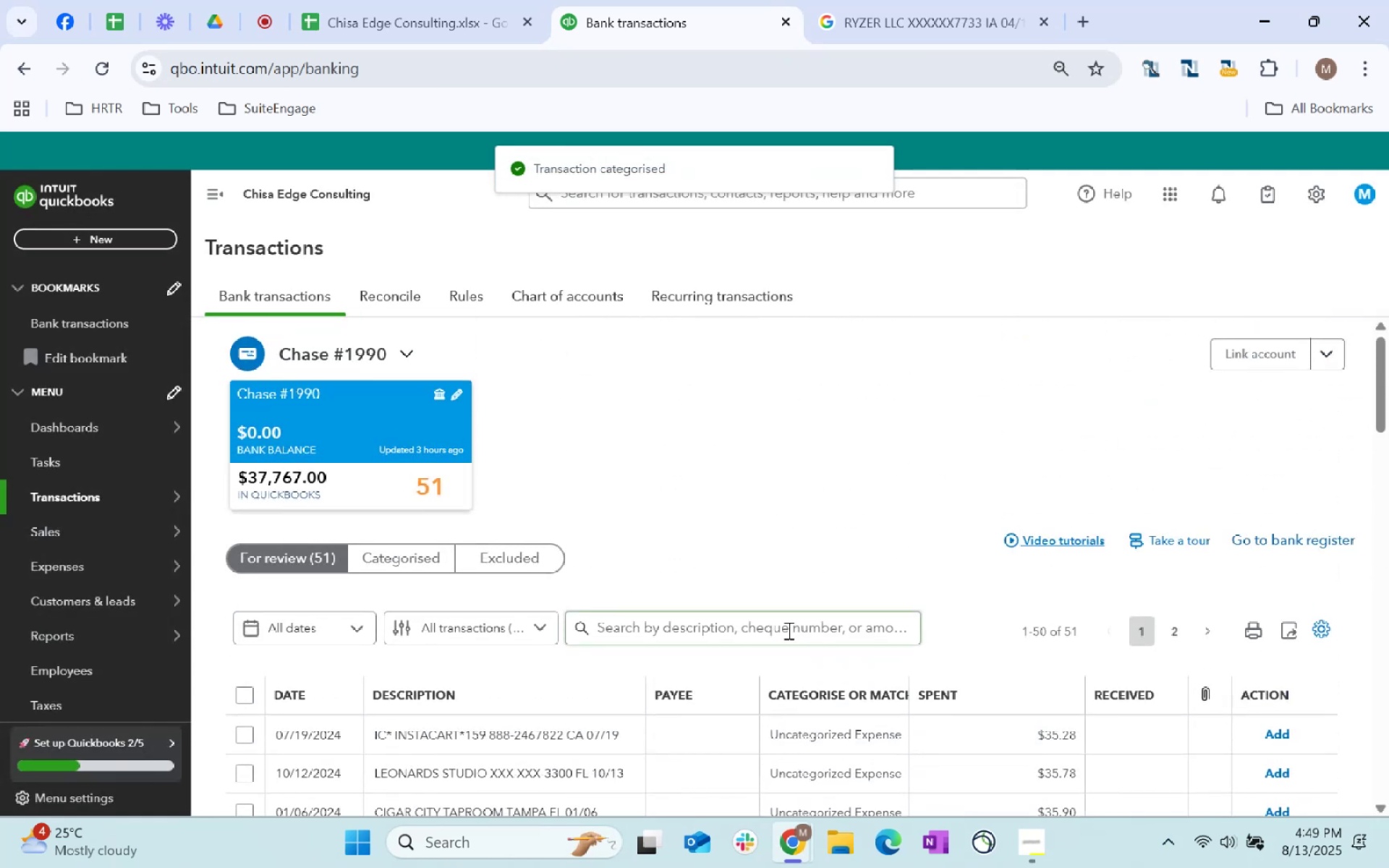 
scroll: coordinate [787, 630], scroll_direction: down, amount: 2.0
 